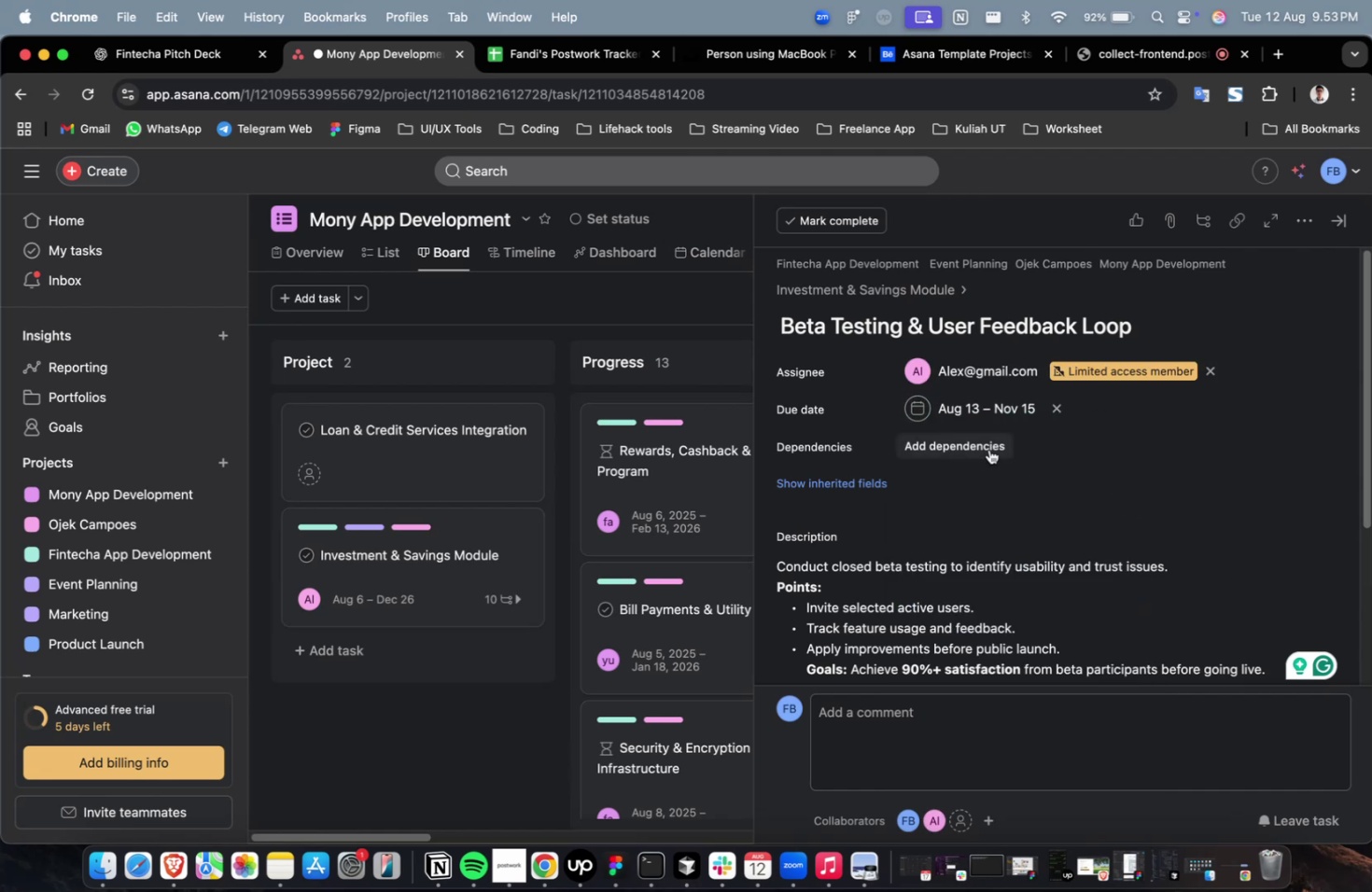 
double_click([988, 449])
 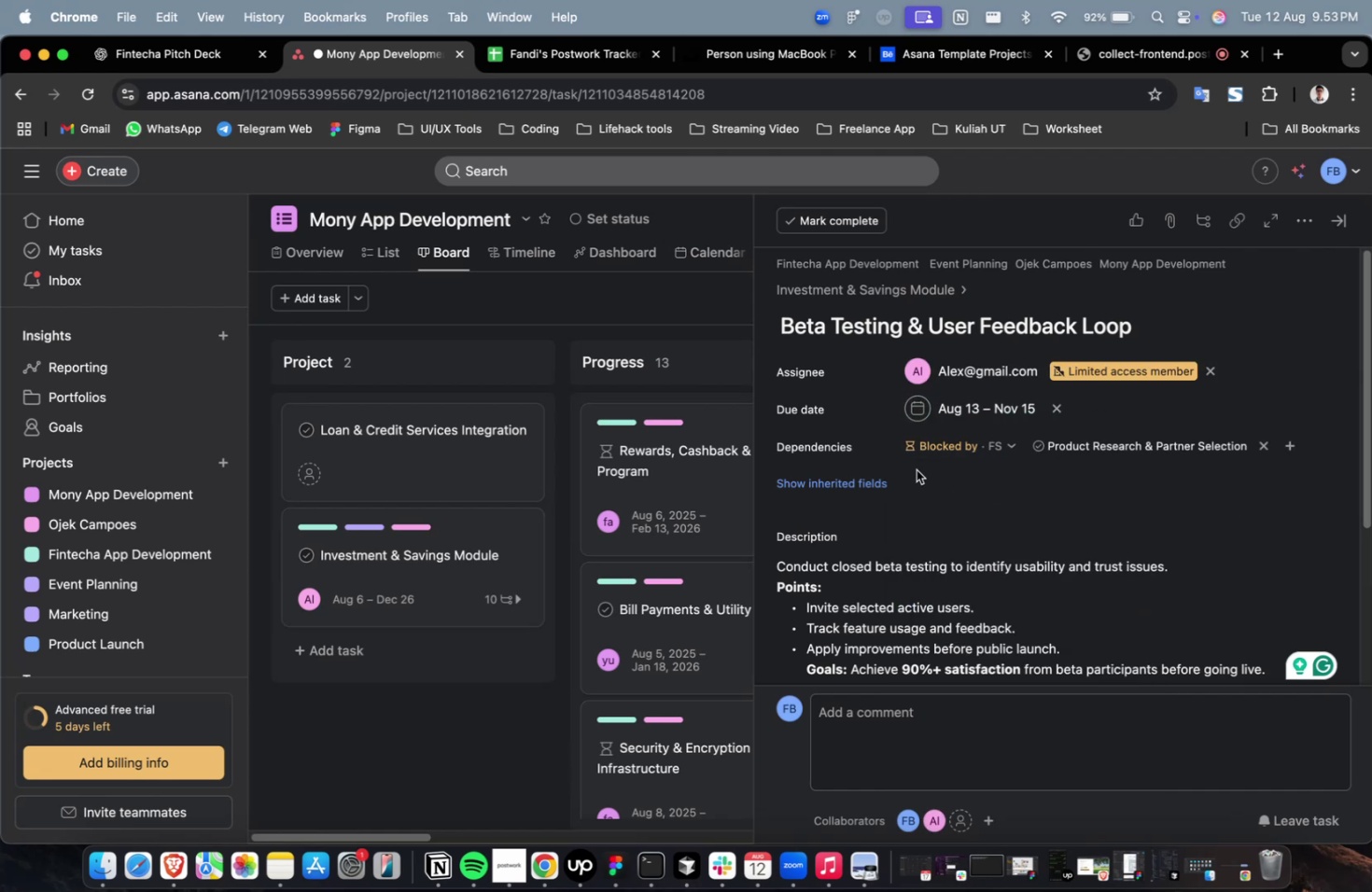 
double_click([865, 469])
 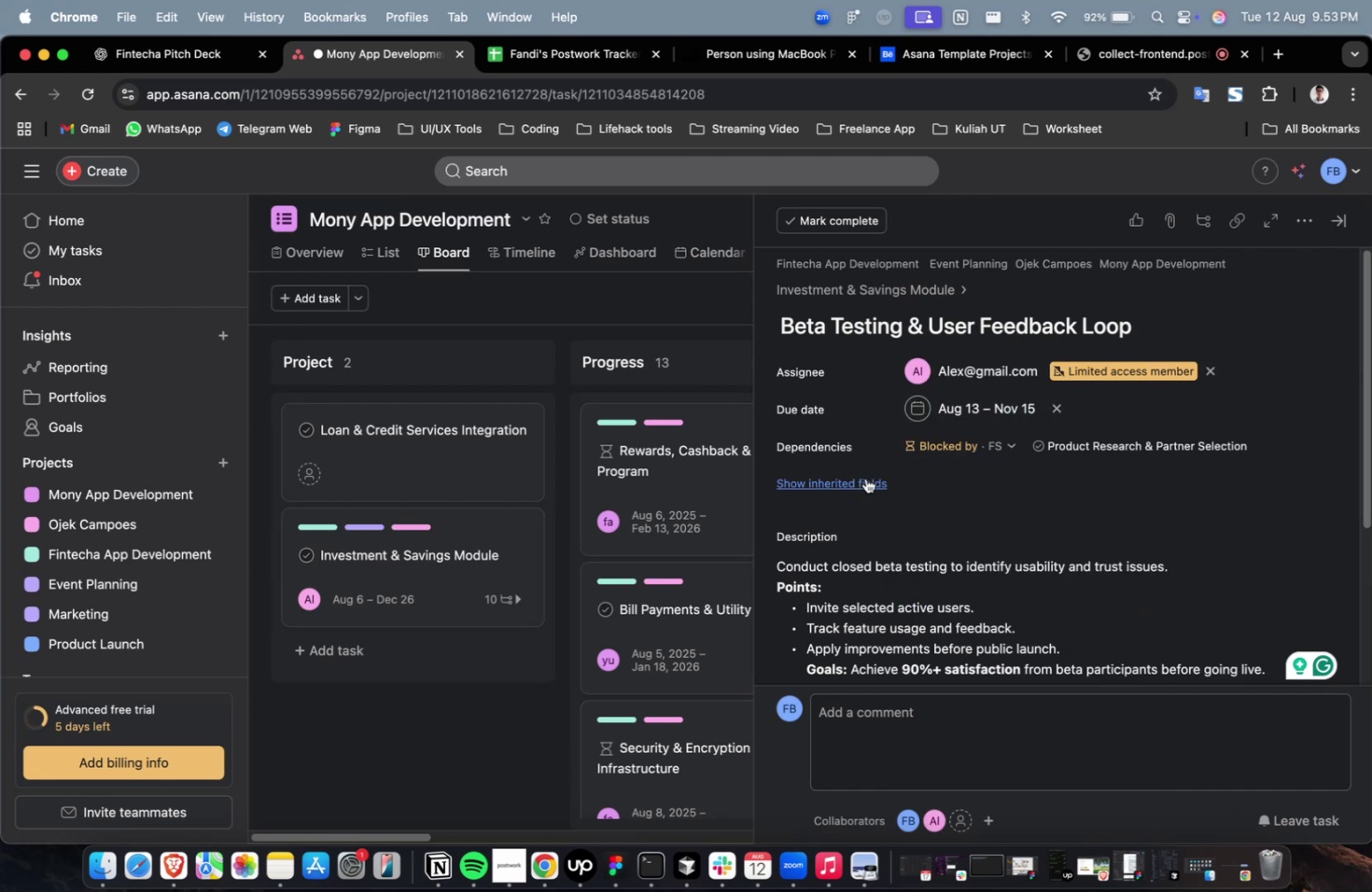 
triple_click([865, 478])
 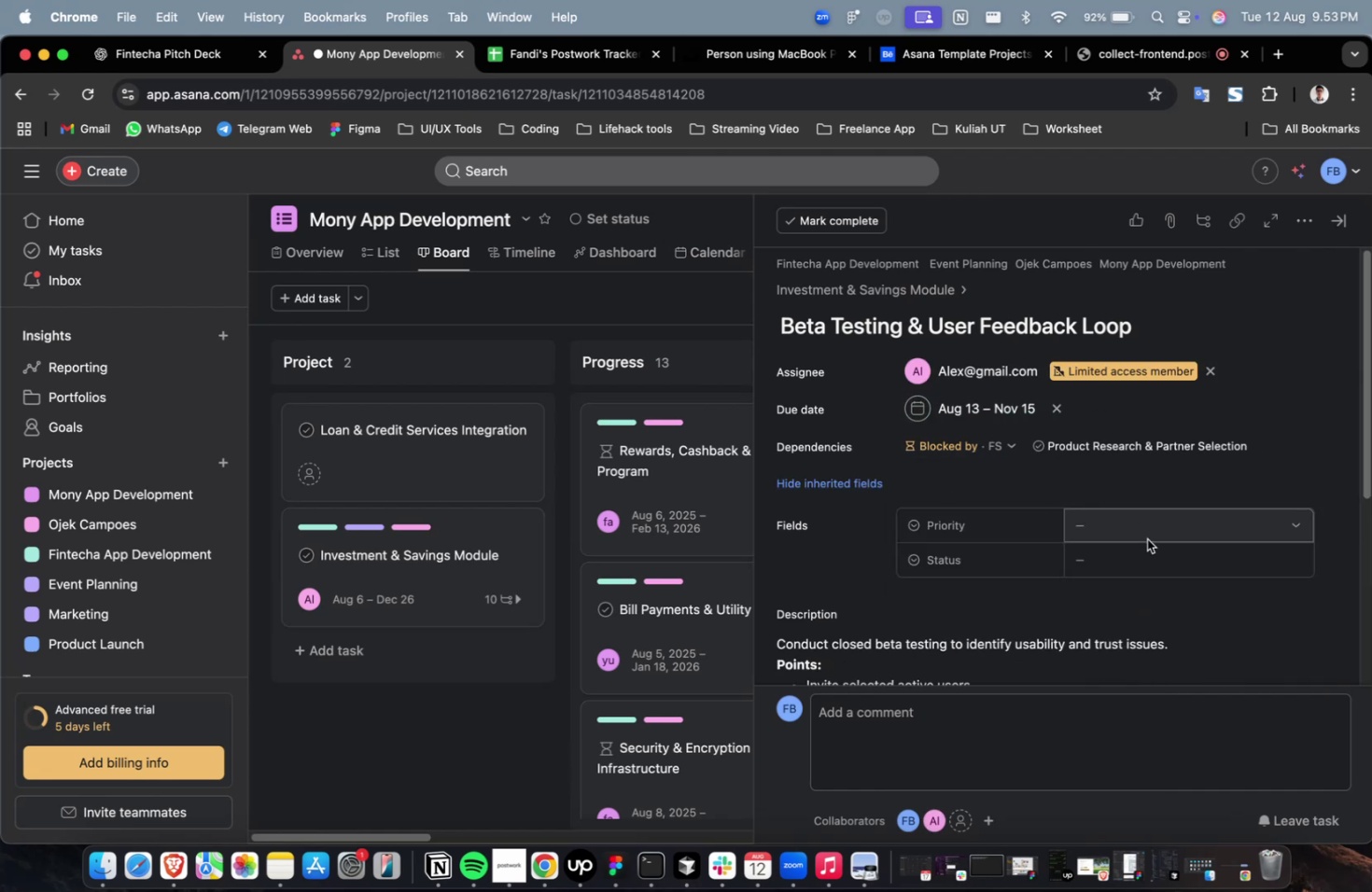 
triple_click([1146, 538])
 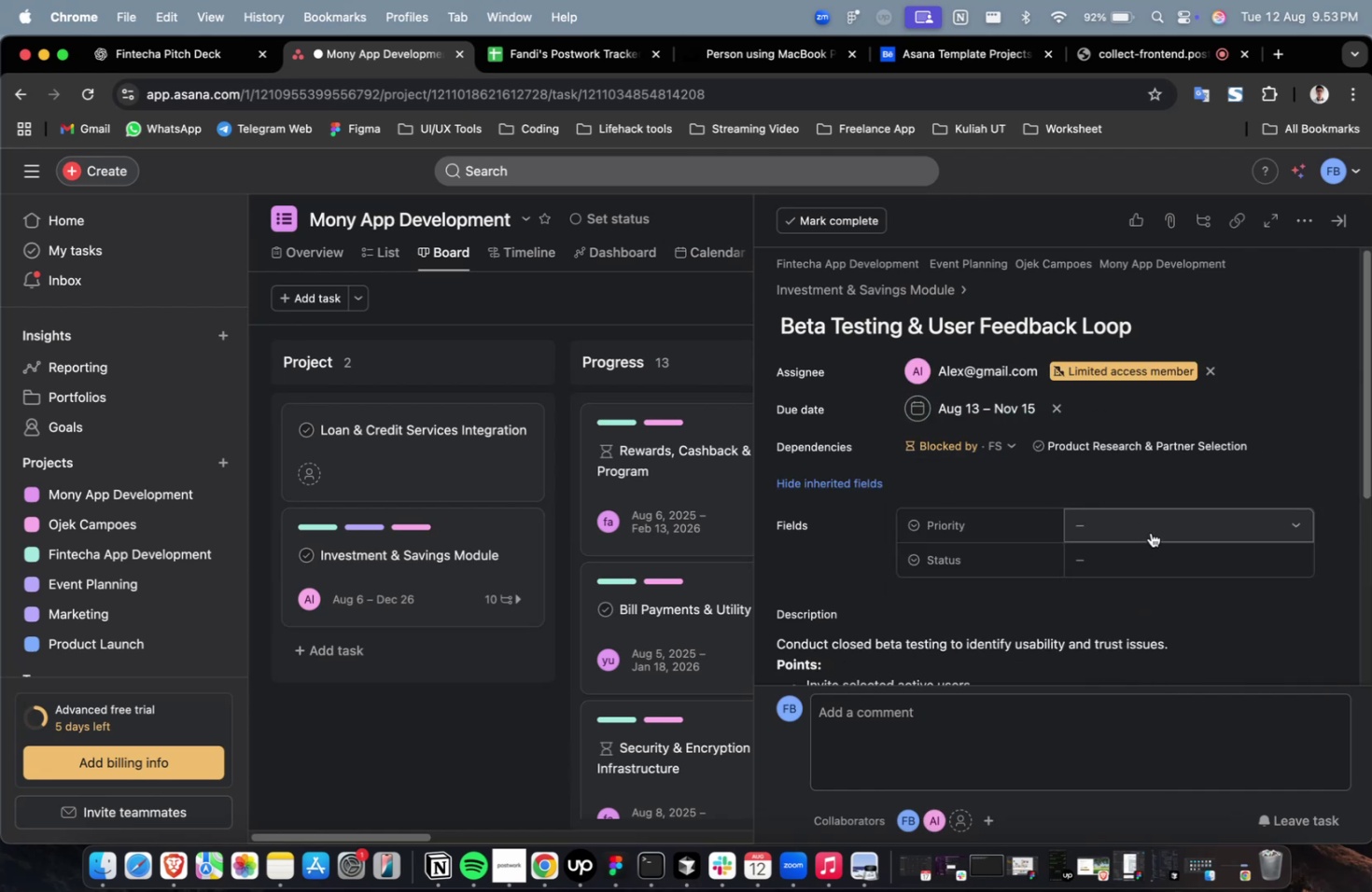 
triple_click([1150, 532])
 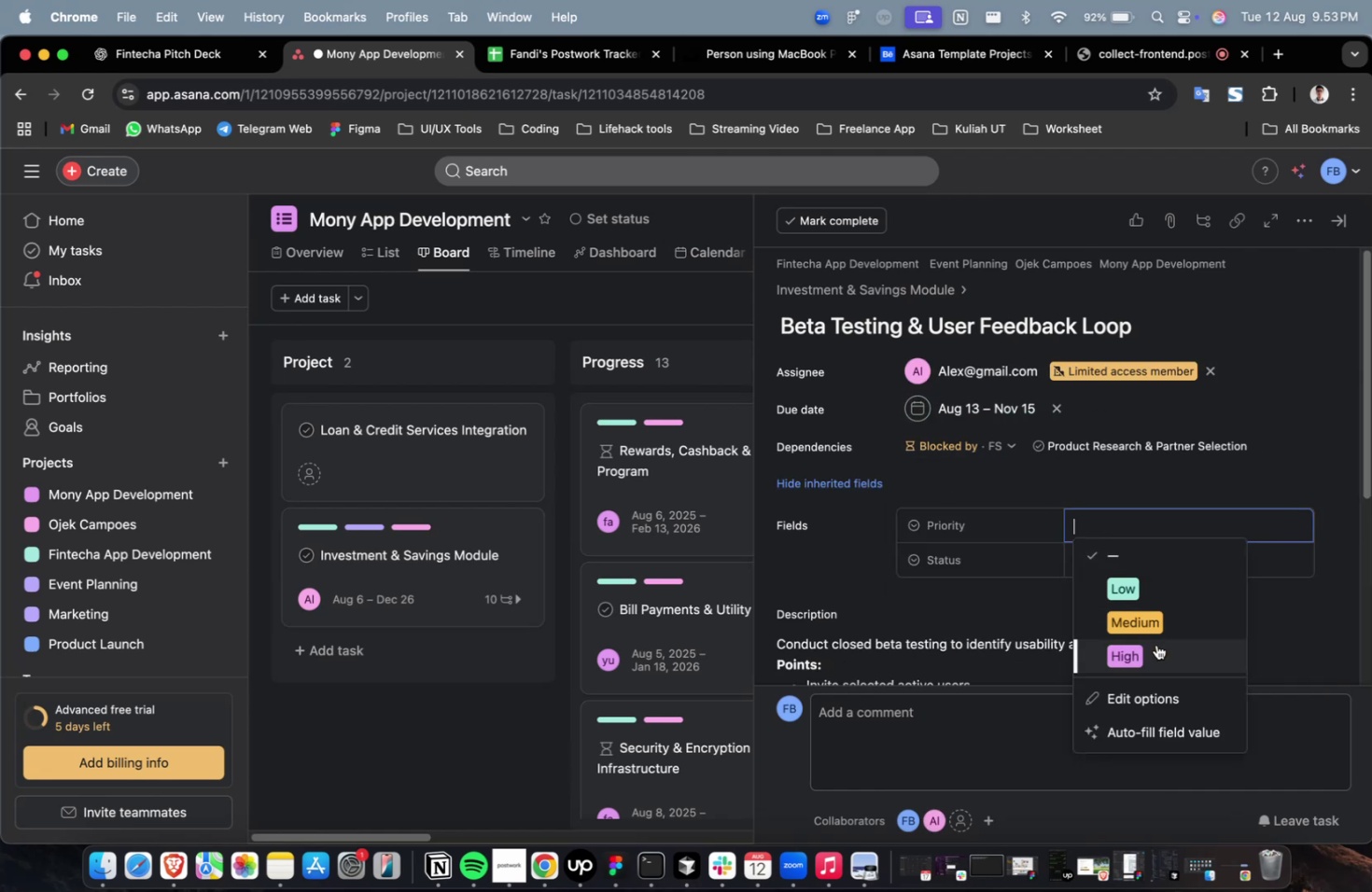 
triple_click([1155, 644])
 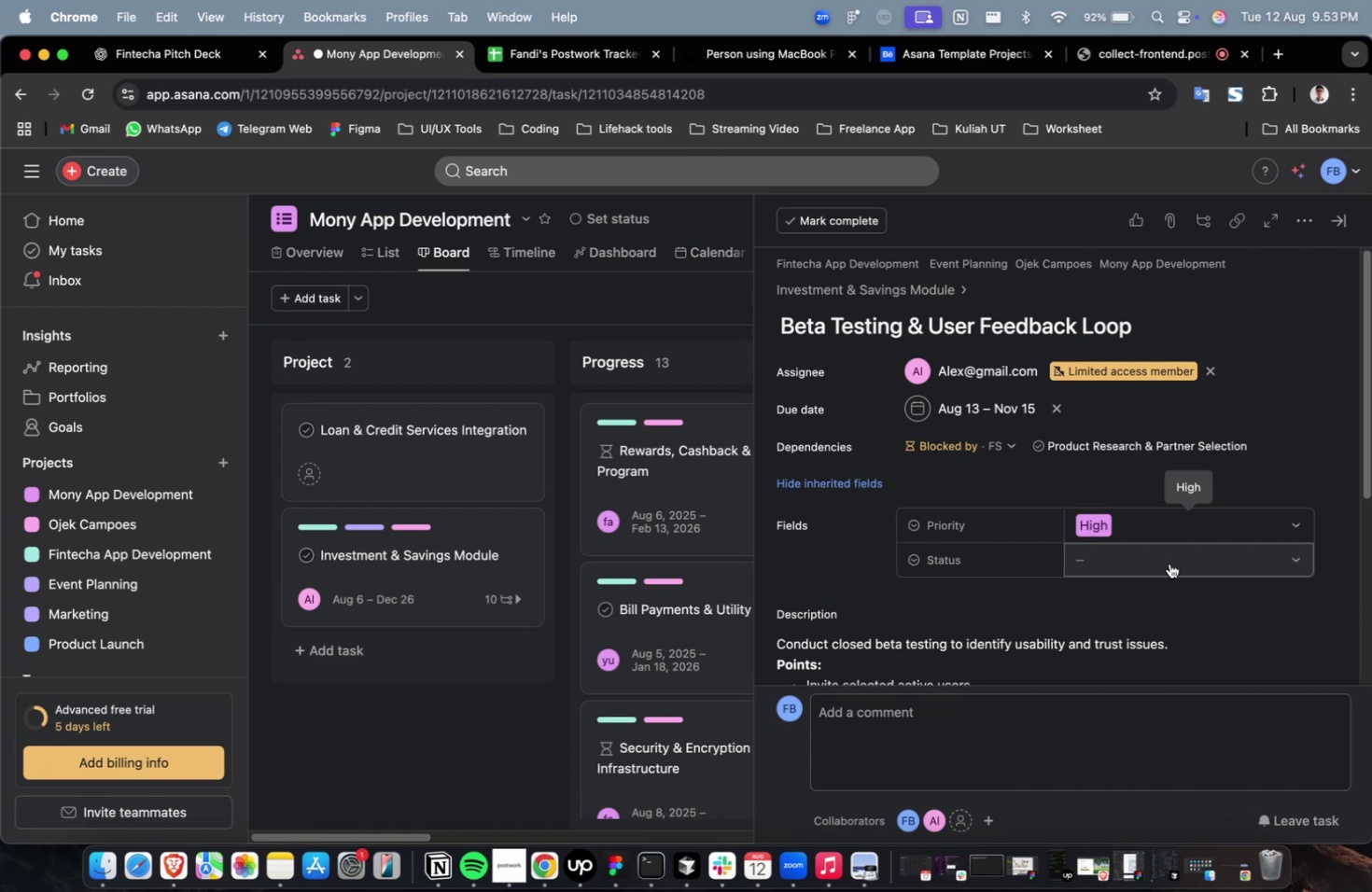 
triple_click([1169, 563])
 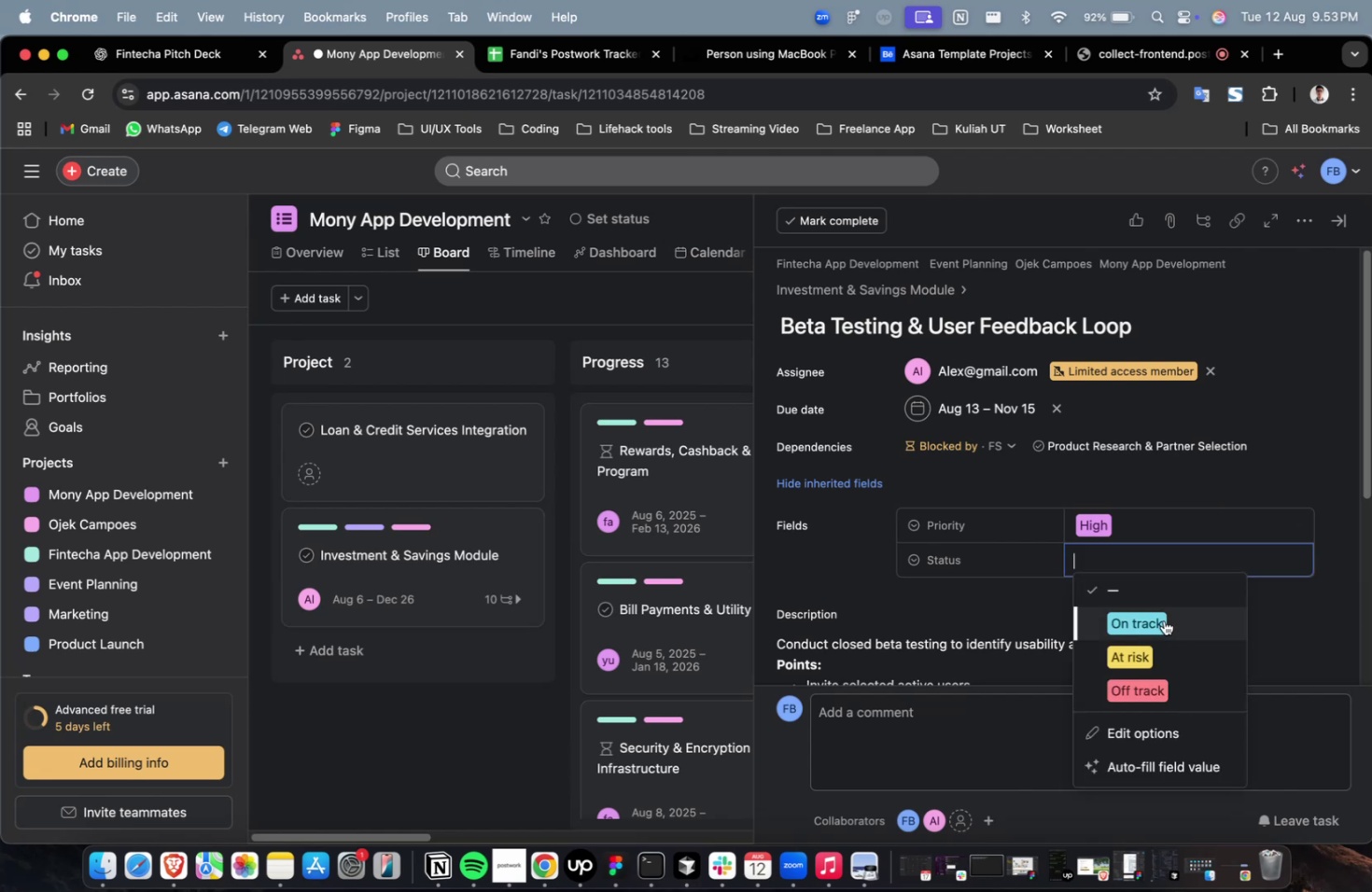 
triple_click([1163, 620])
 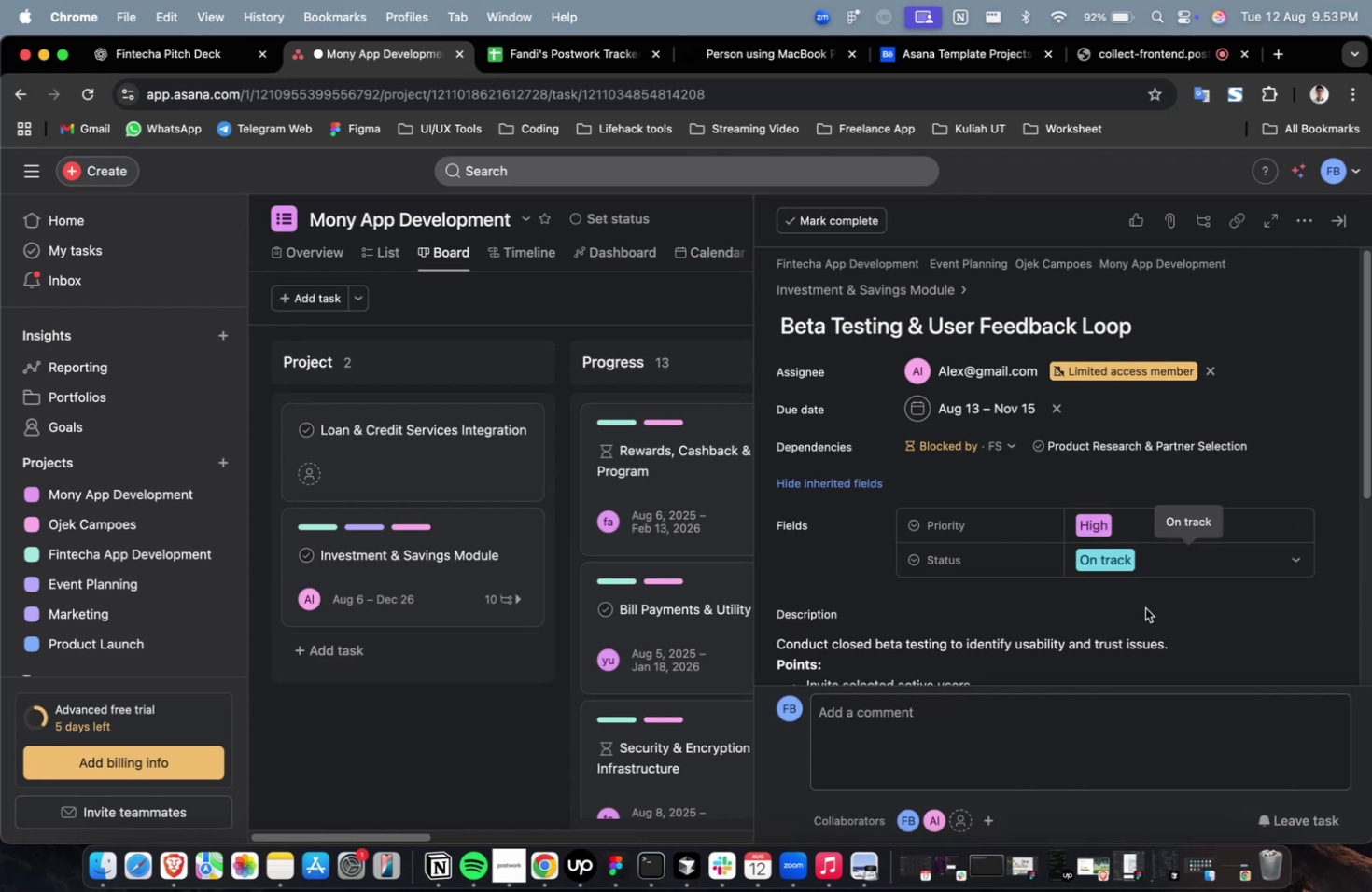 
scroll: coordinate [1107, 512], scroll_direction: down, amount: 37.0
 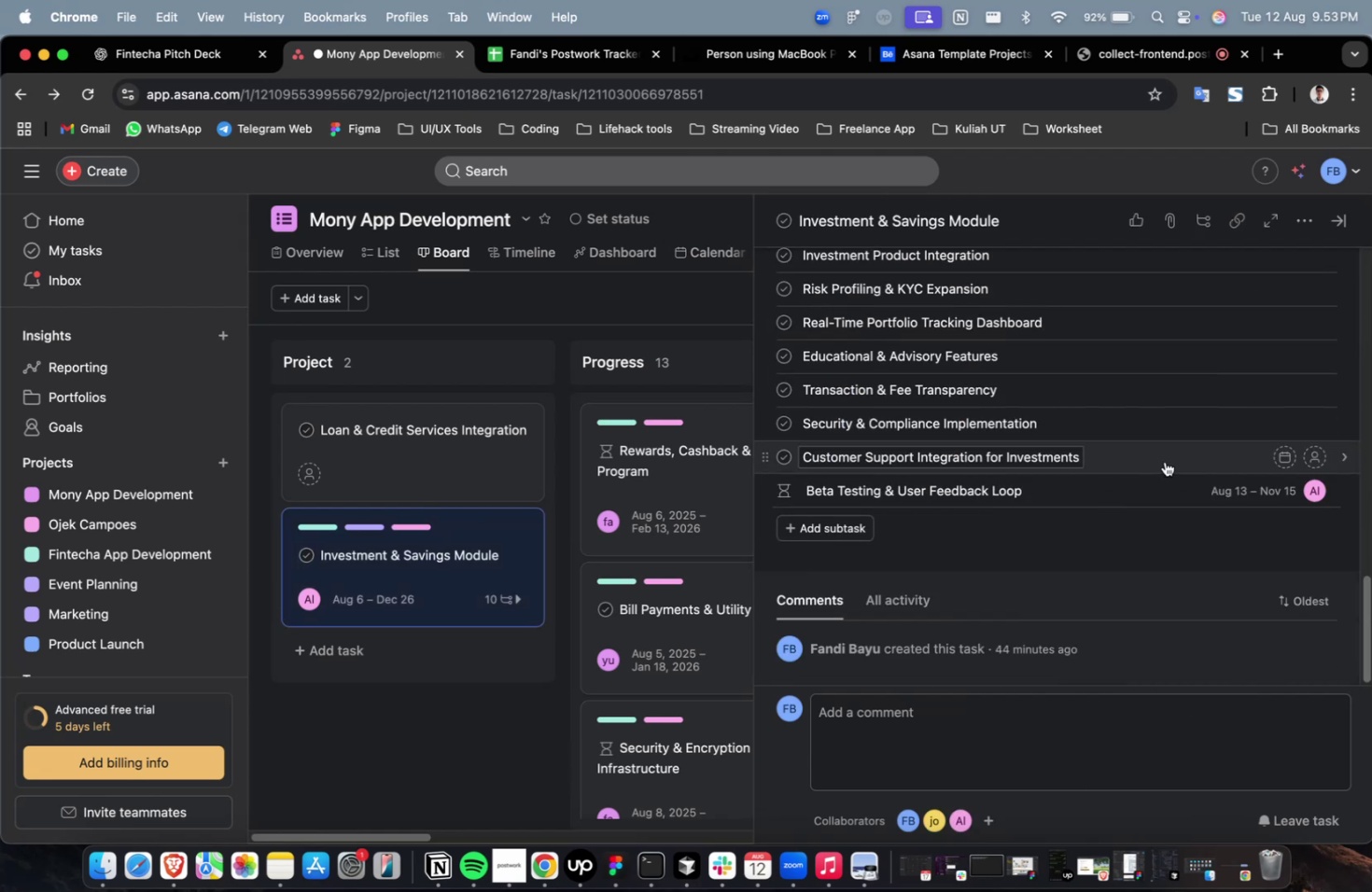 
left_click([1164, 461])
 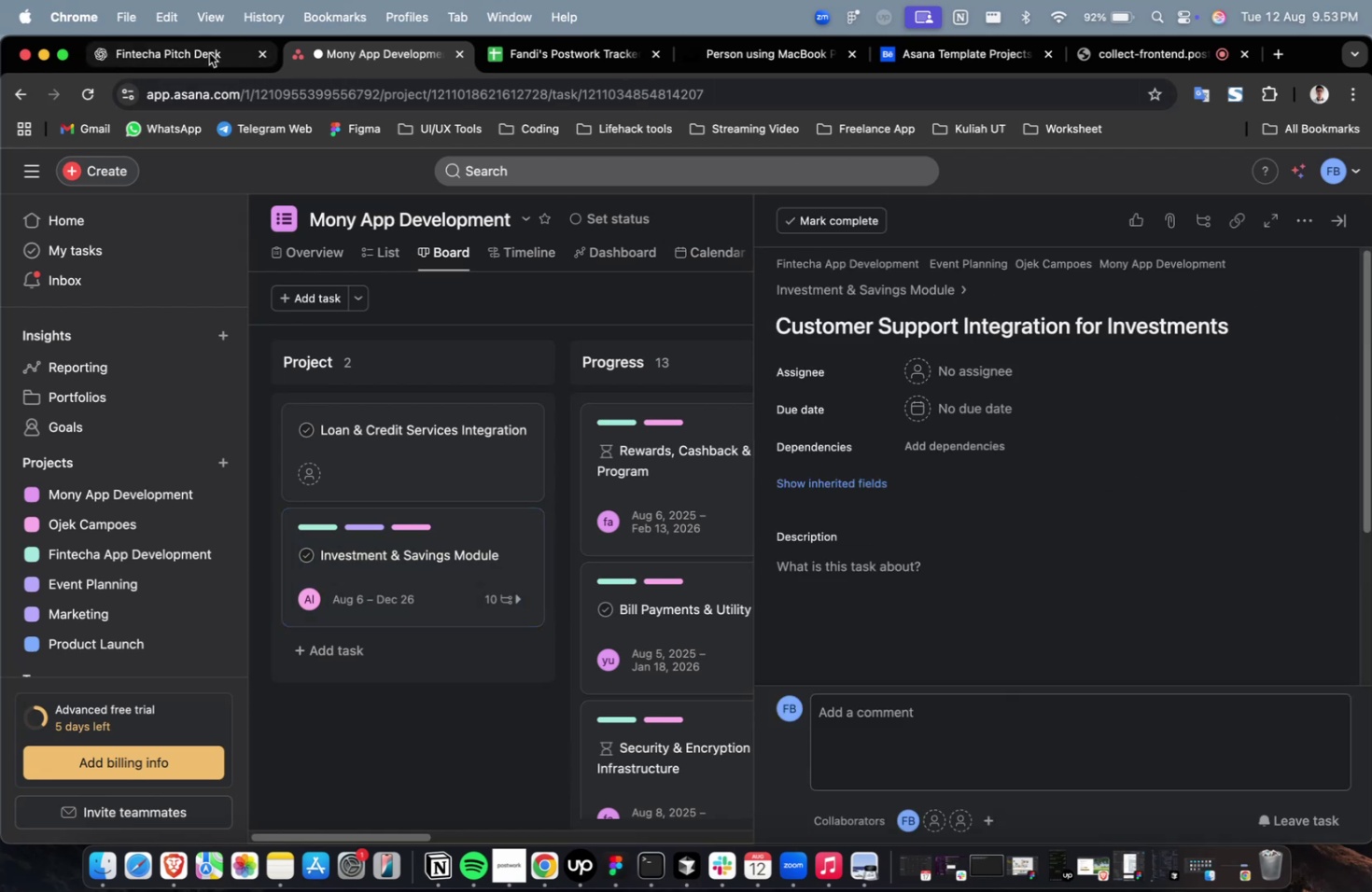 
left_click([205, 57])
 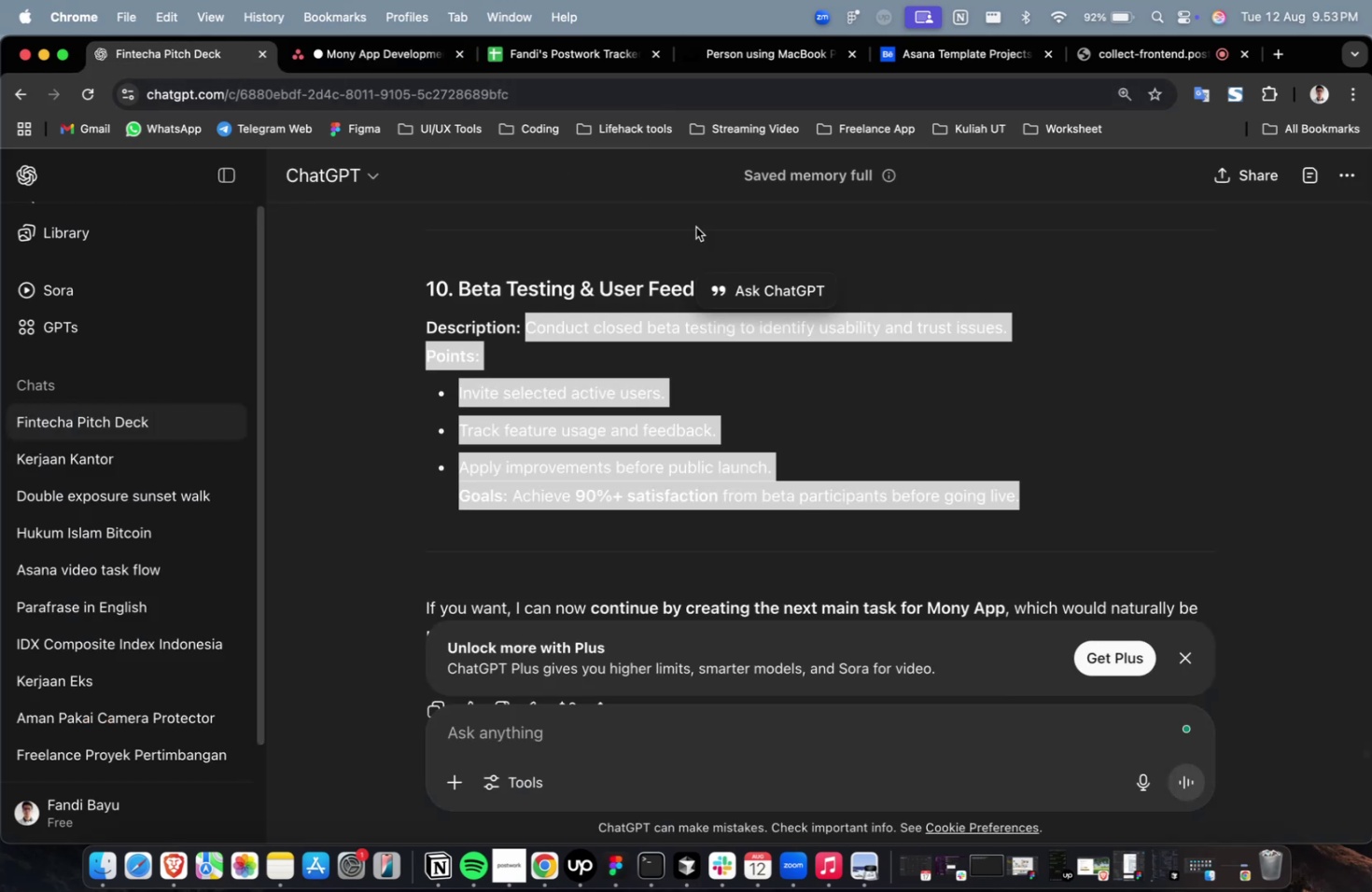 
scroll: coordinate [990, 407], scroll_direction: up, amount: 9.0
 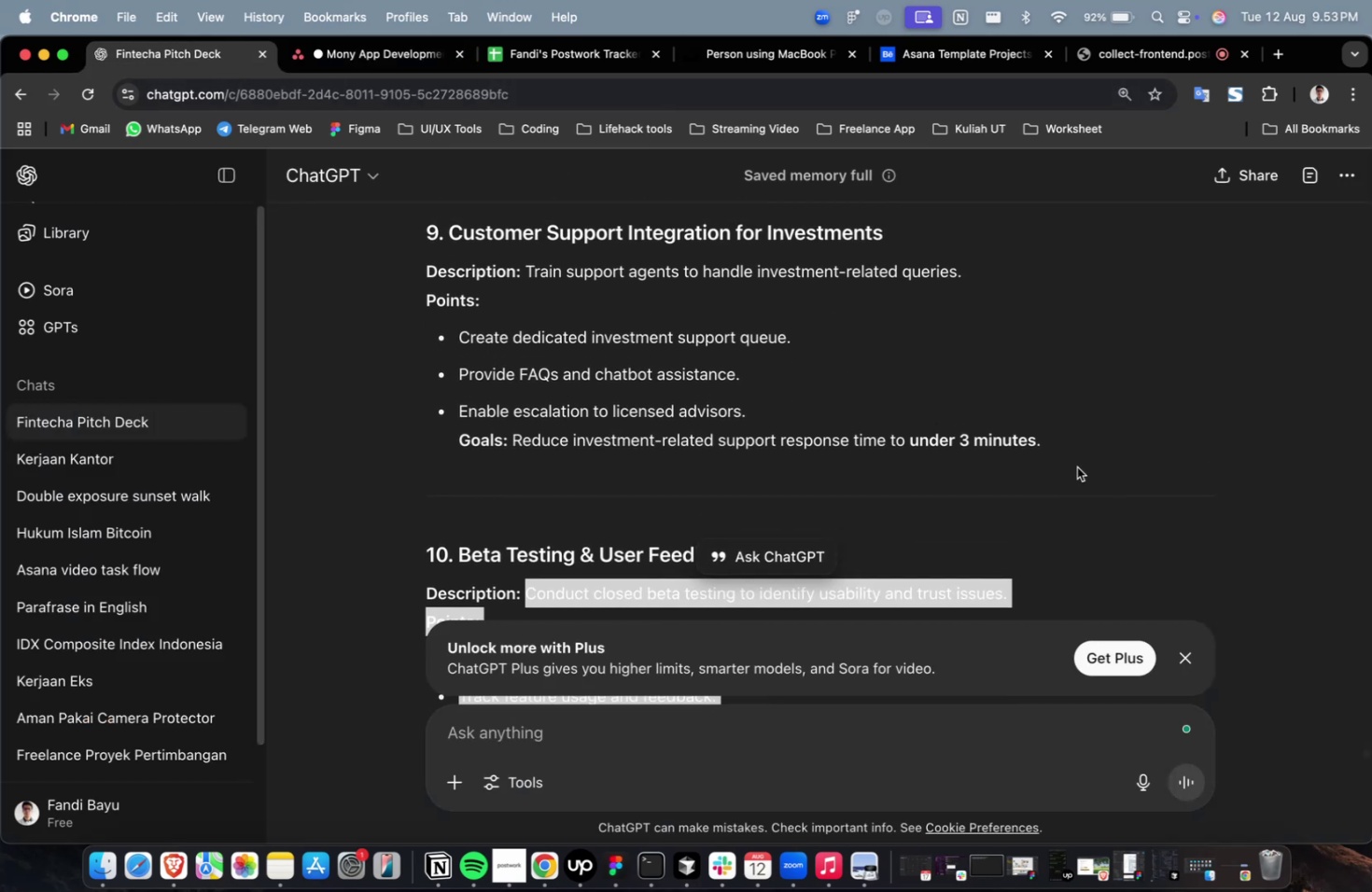 
left_click_drag(start_coordinate=[1071, 460], to_coordinate=[525, 278])
 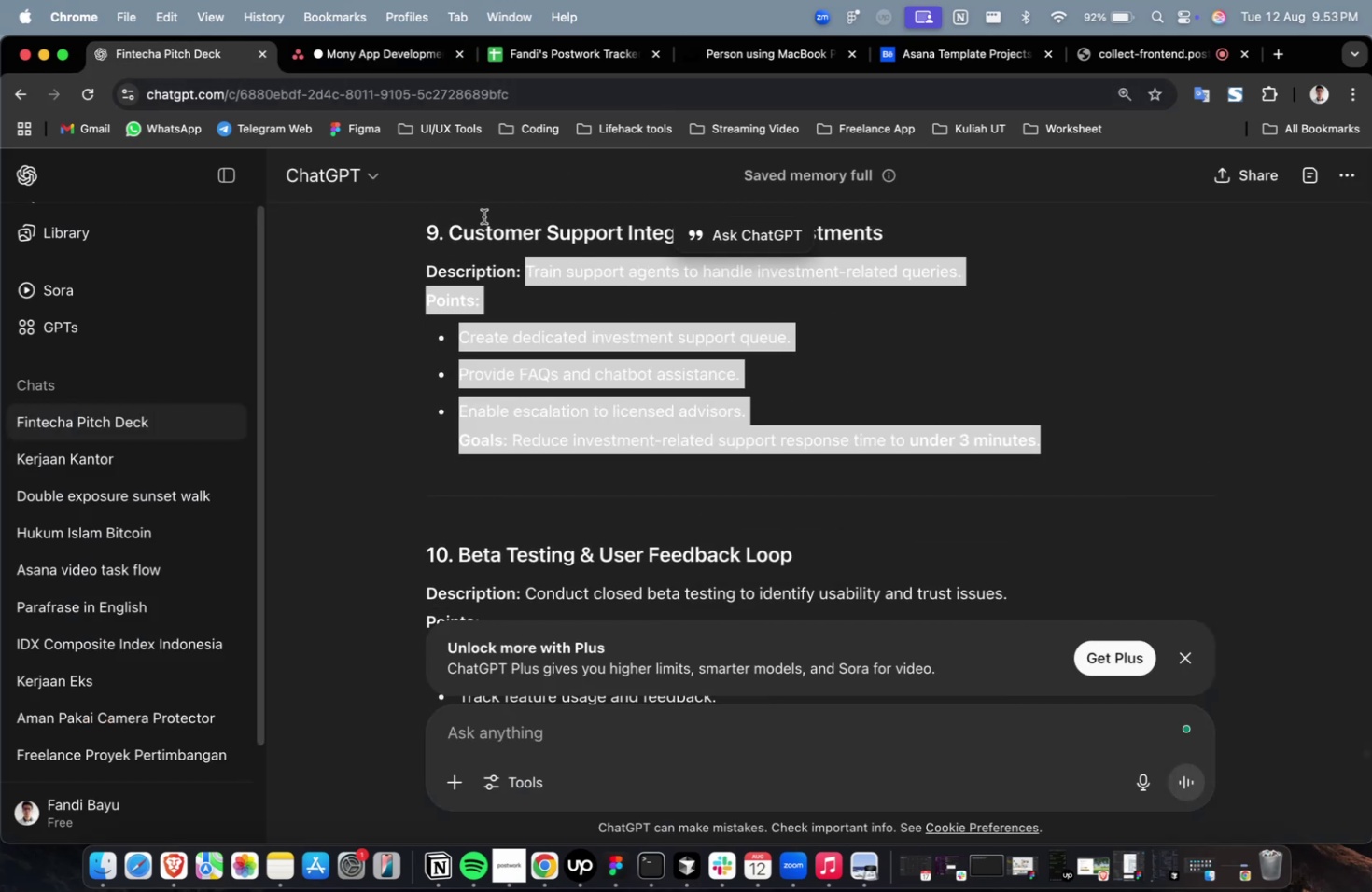 
key(Meta+C)
 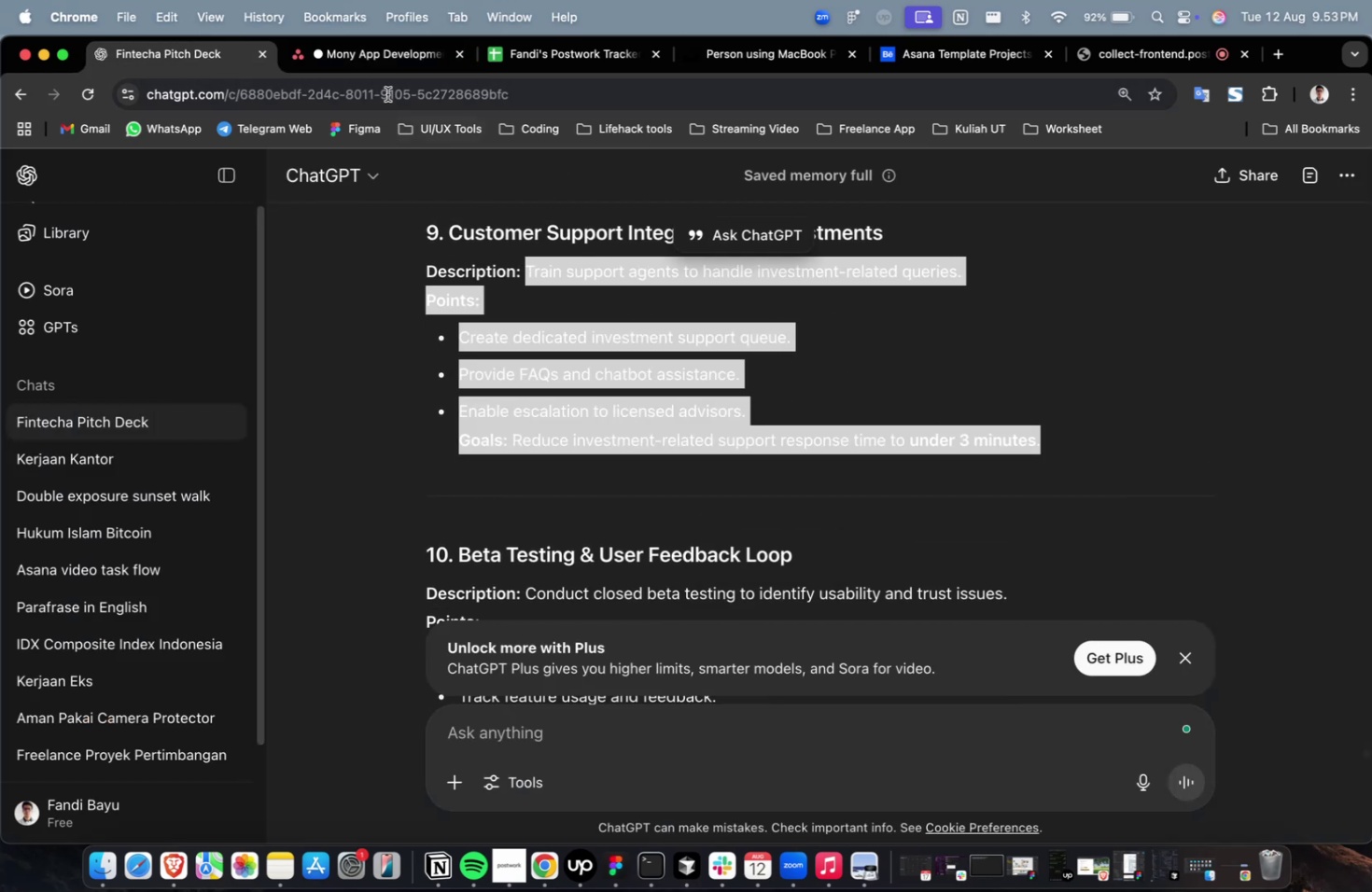 
key(Meta+C)
 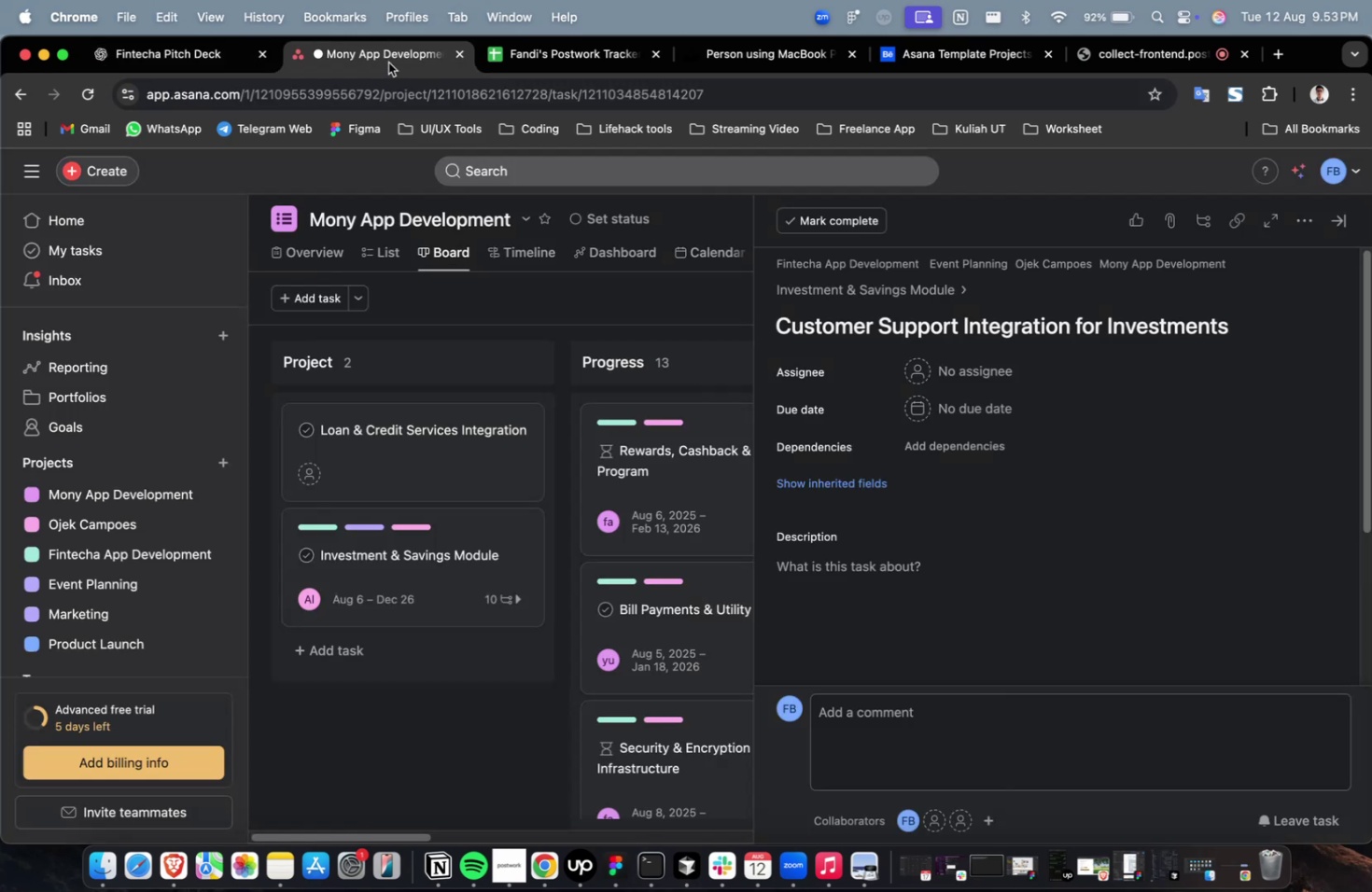 
left_click([388, 63])
 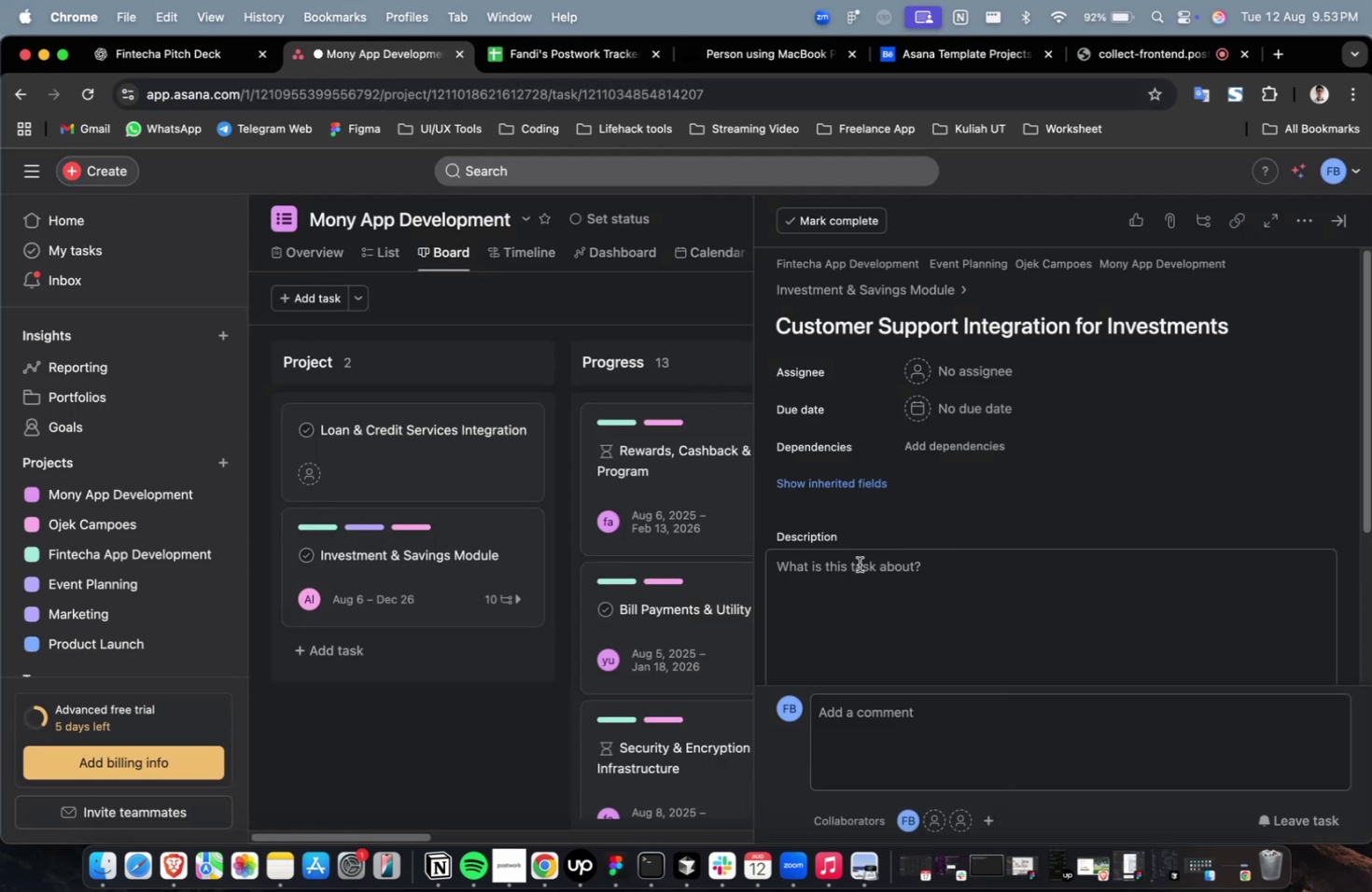 
double_click([859, 564])
 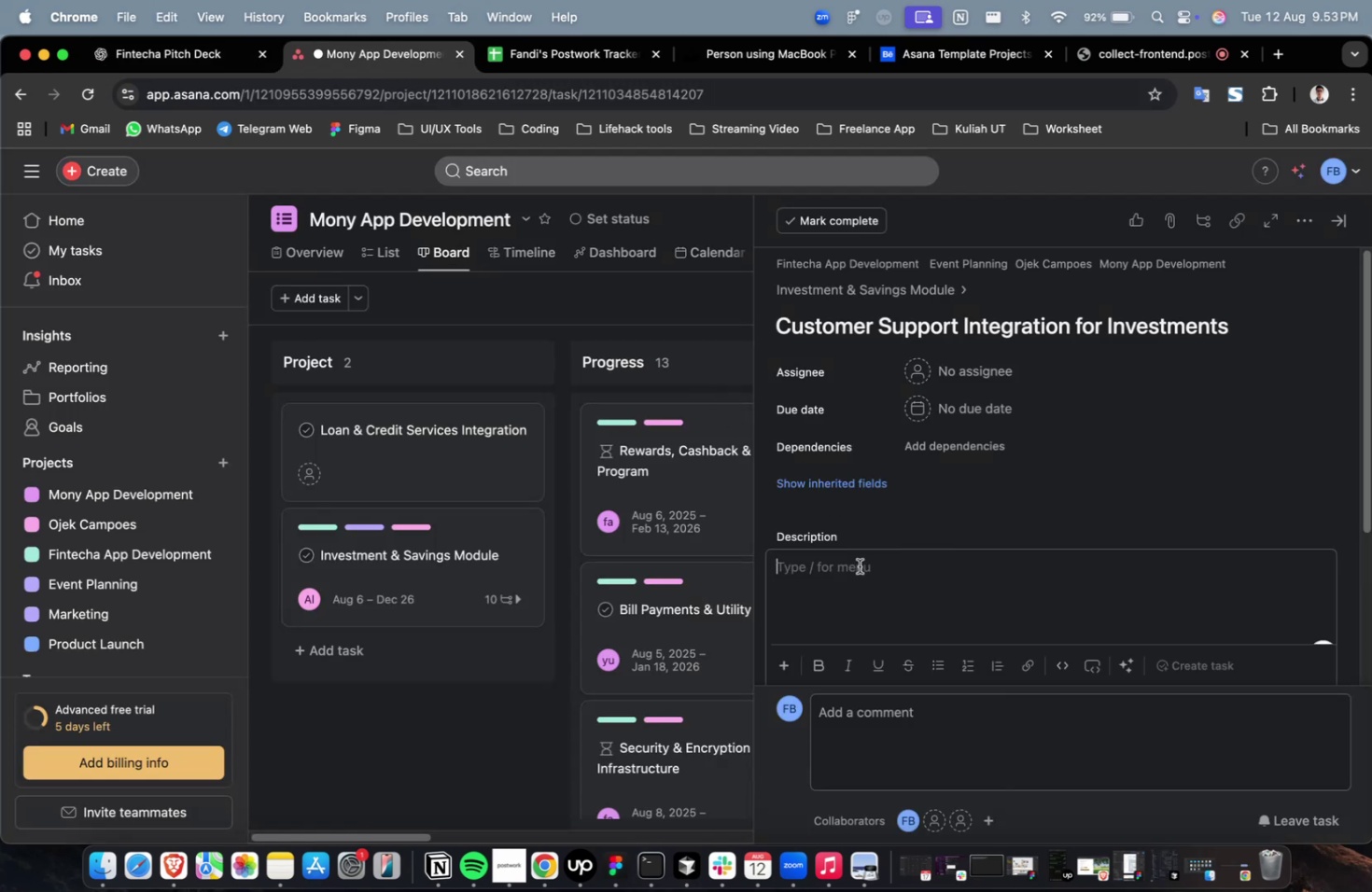 
key(Meta+V)
 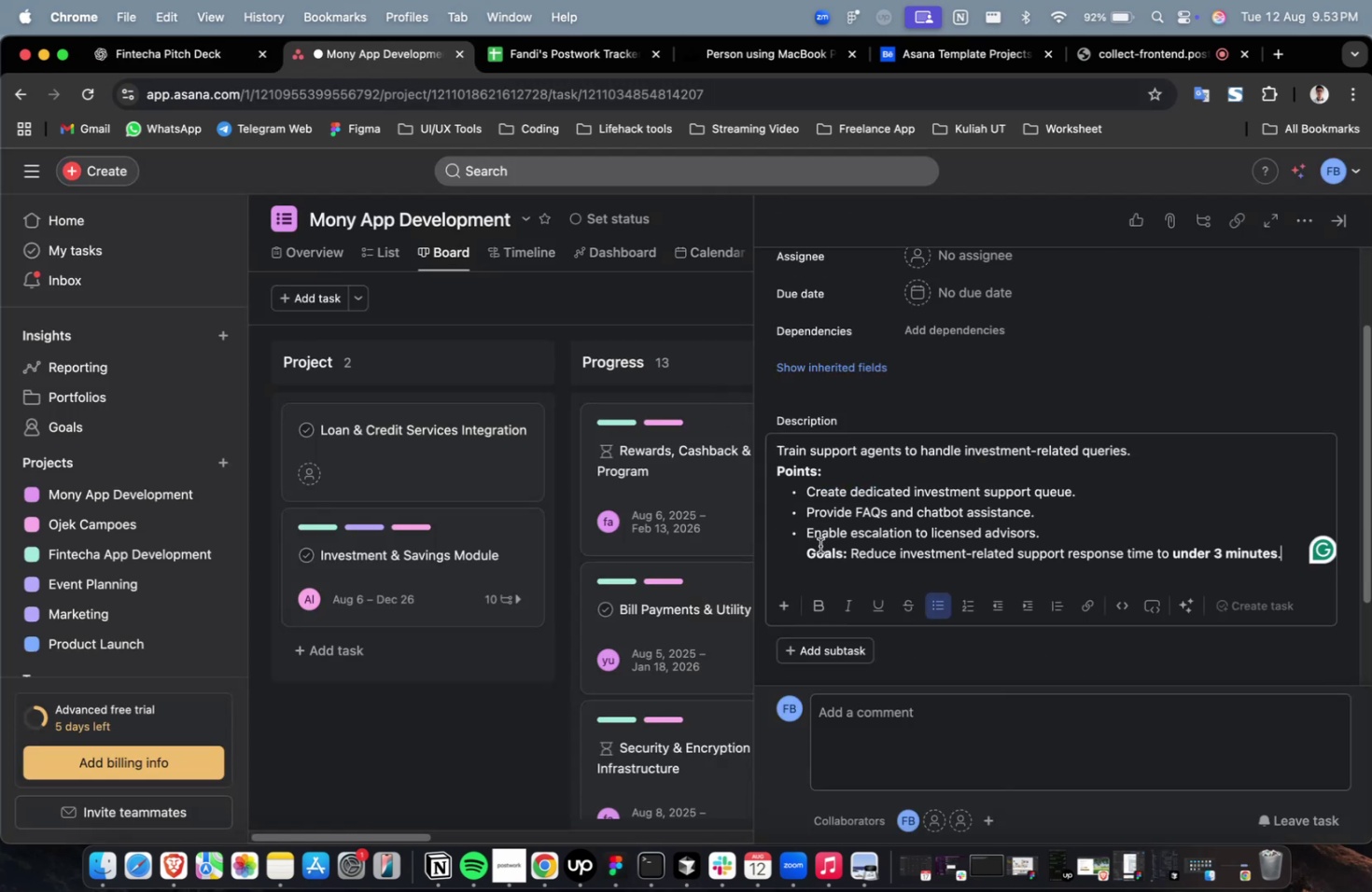 
scroll: coordinate [819, 545], scroll_direction: up, amount: 12.0
 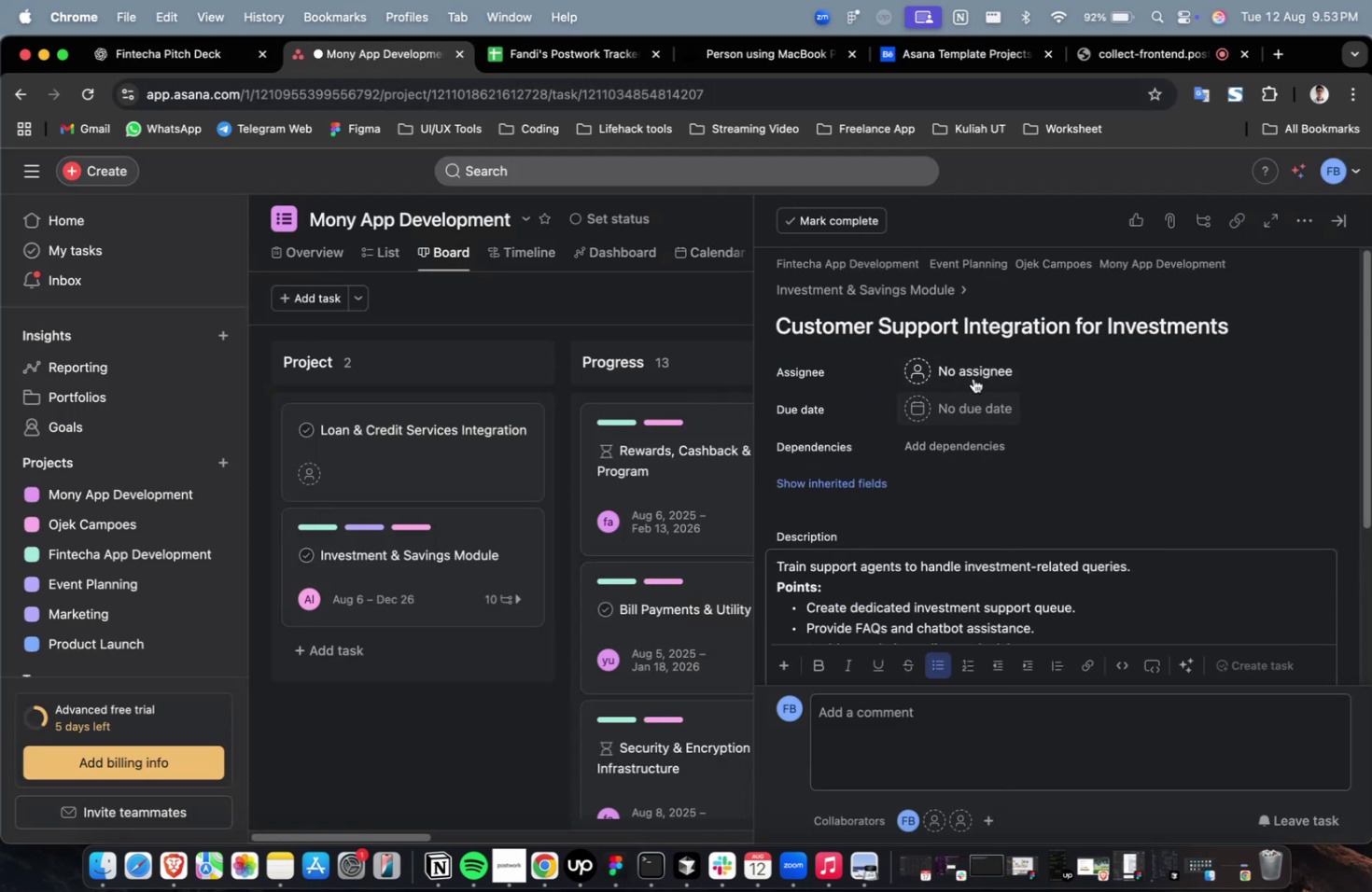 
left_click([973, 375])
 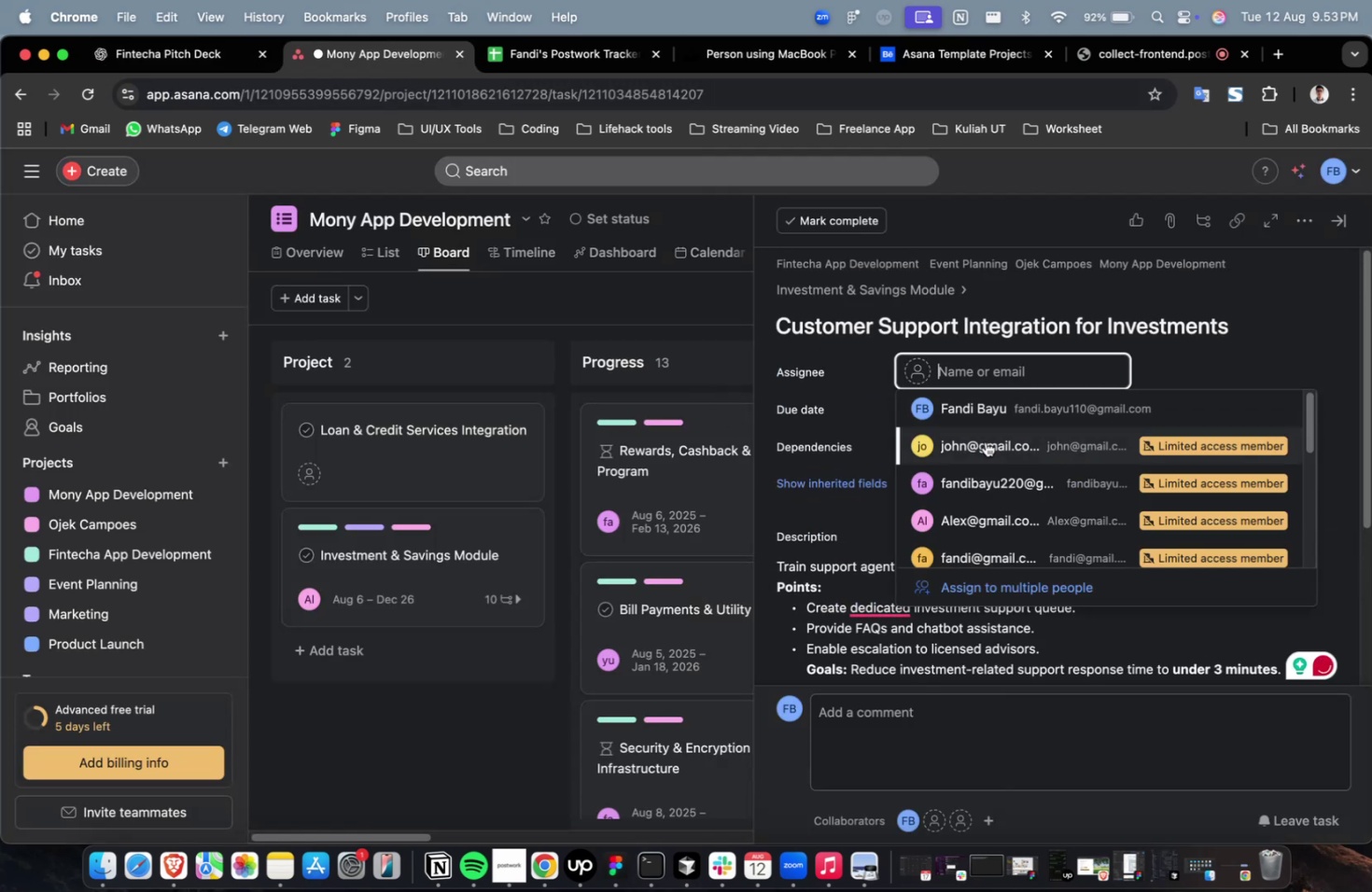 
left_click([987, 463])
 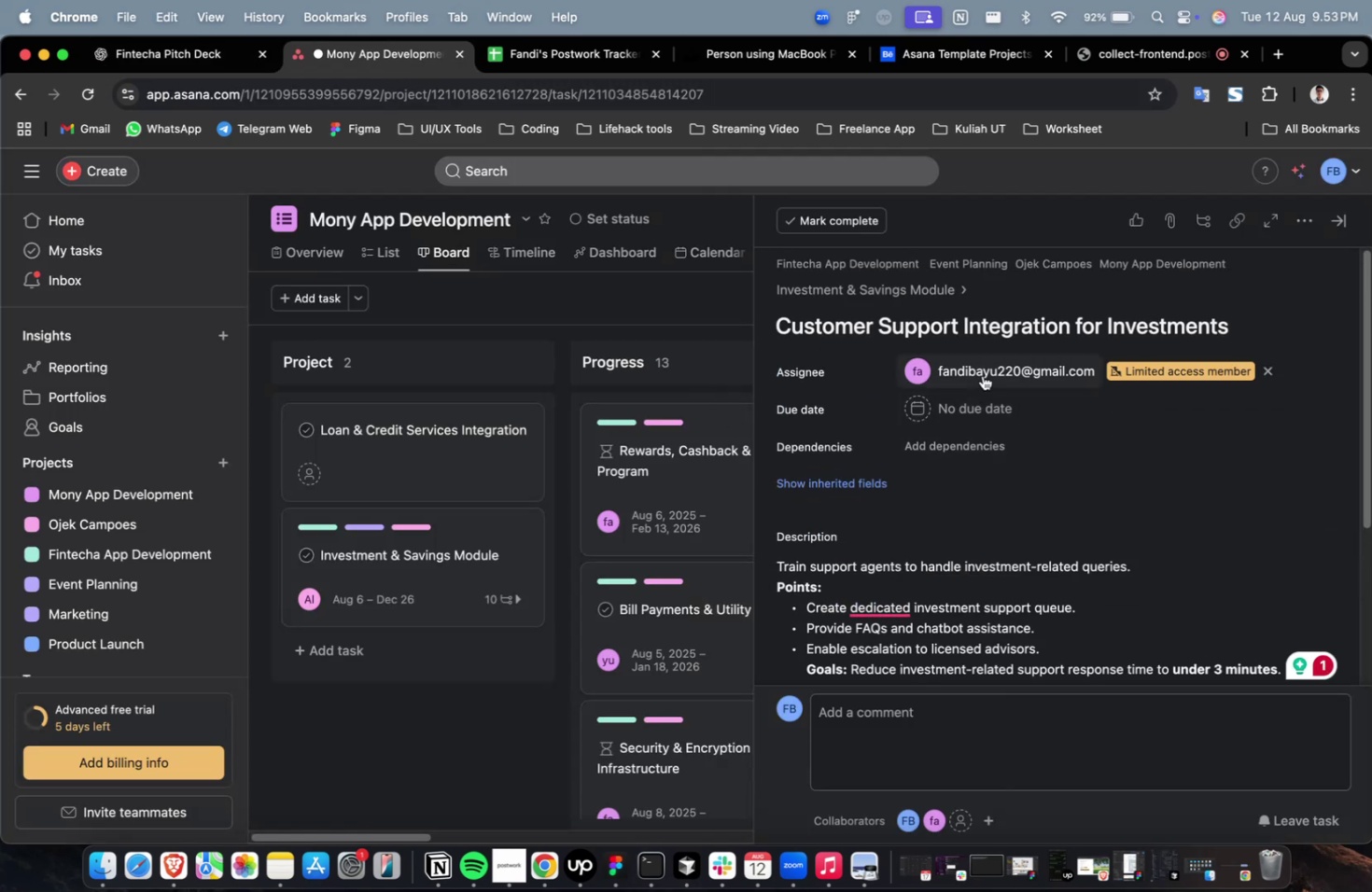 
double_click([982, 375])
 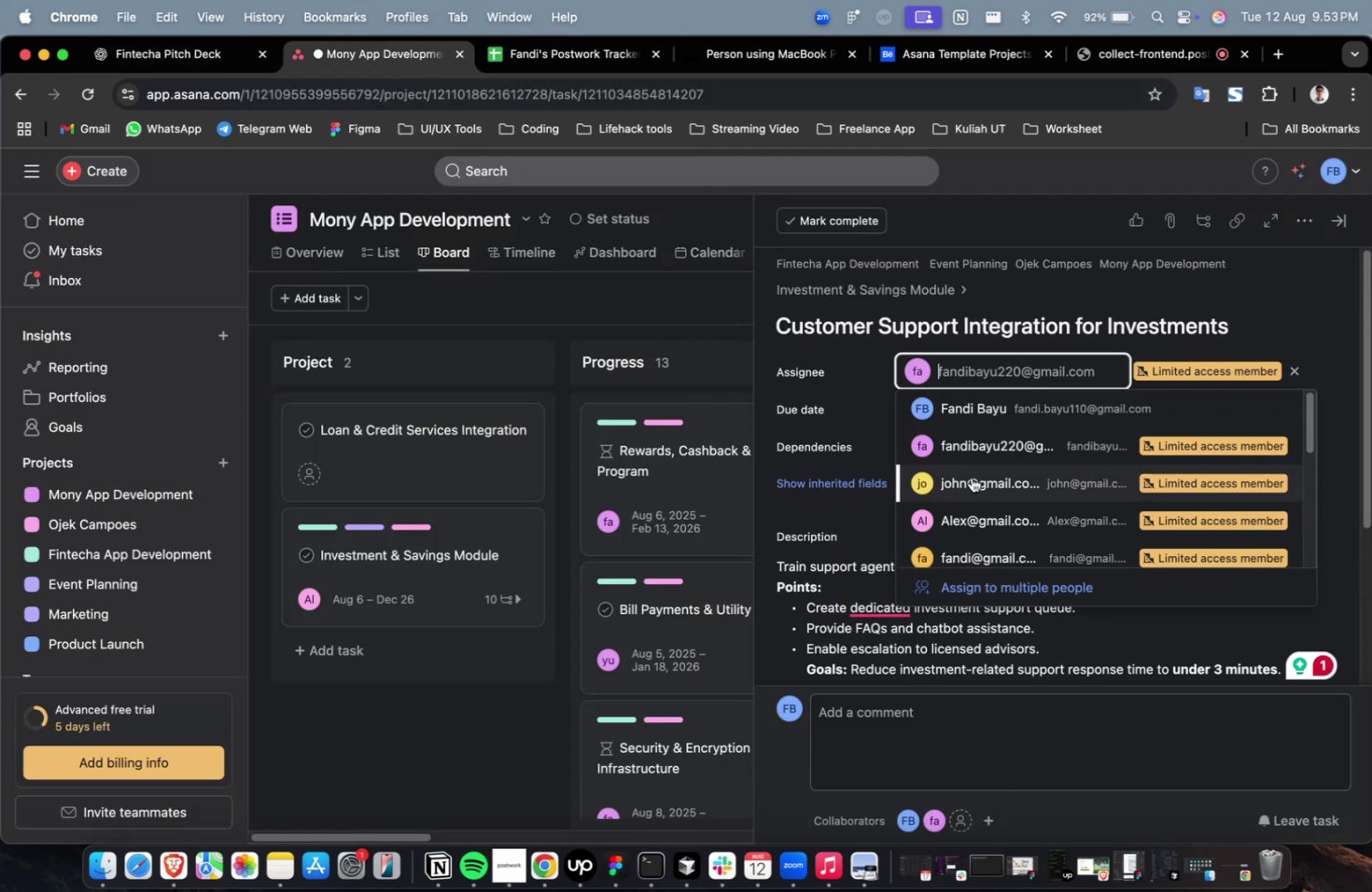 
scroll: coordinate [970, 495], scroll_direction: down, amount: 5.0
 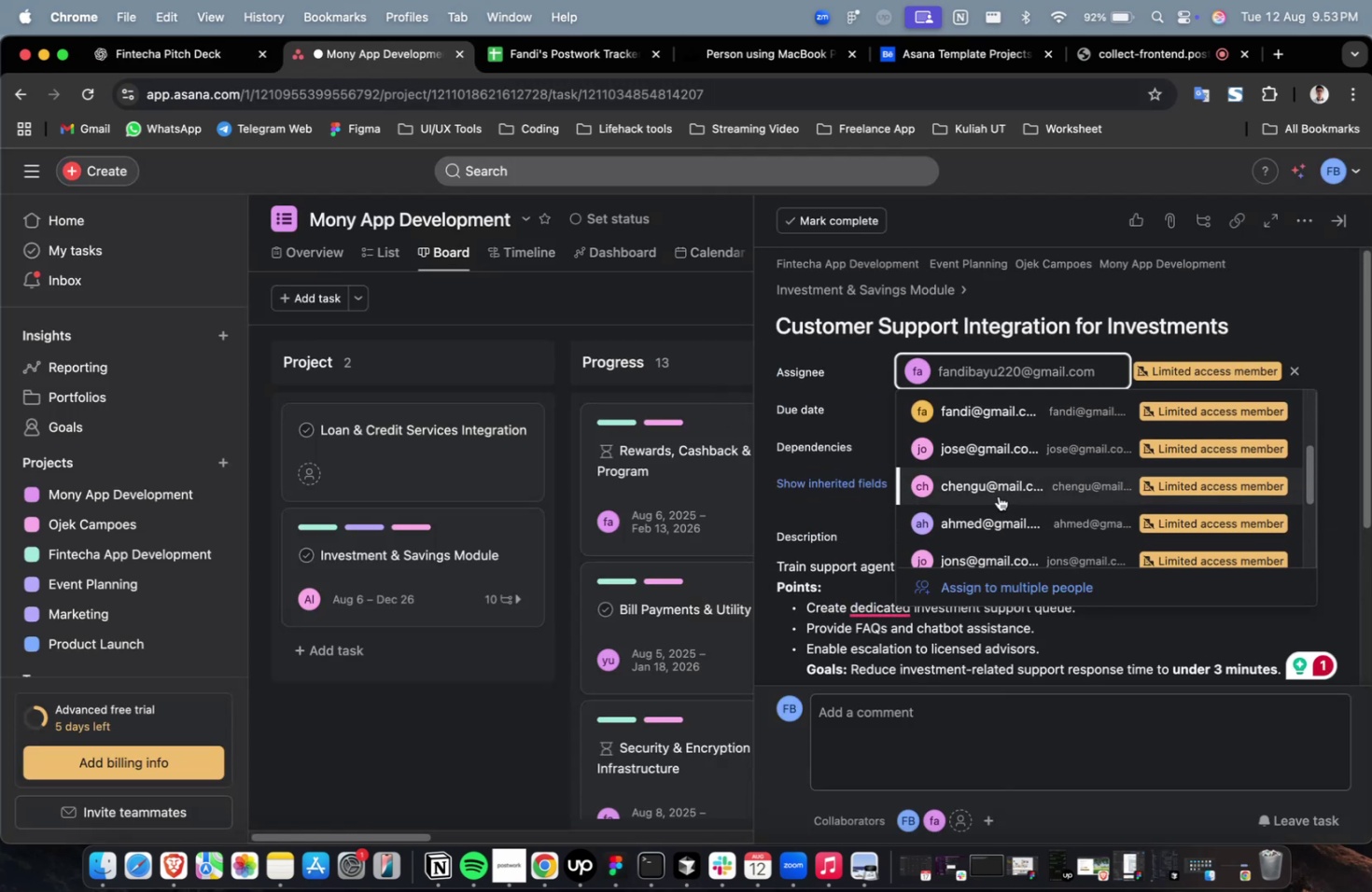 
left_click([998, 495])
 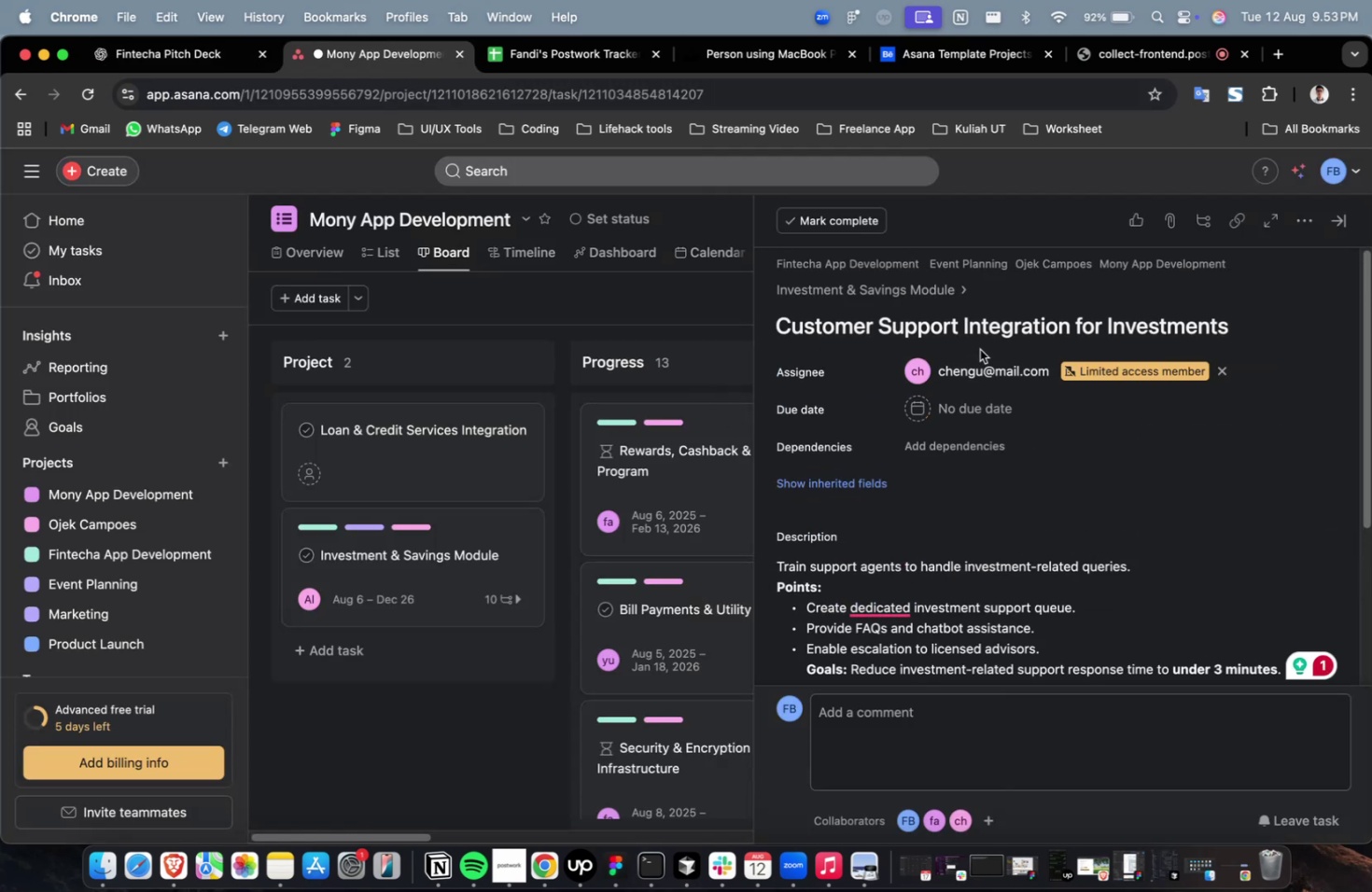 
double_click([979, 349])
 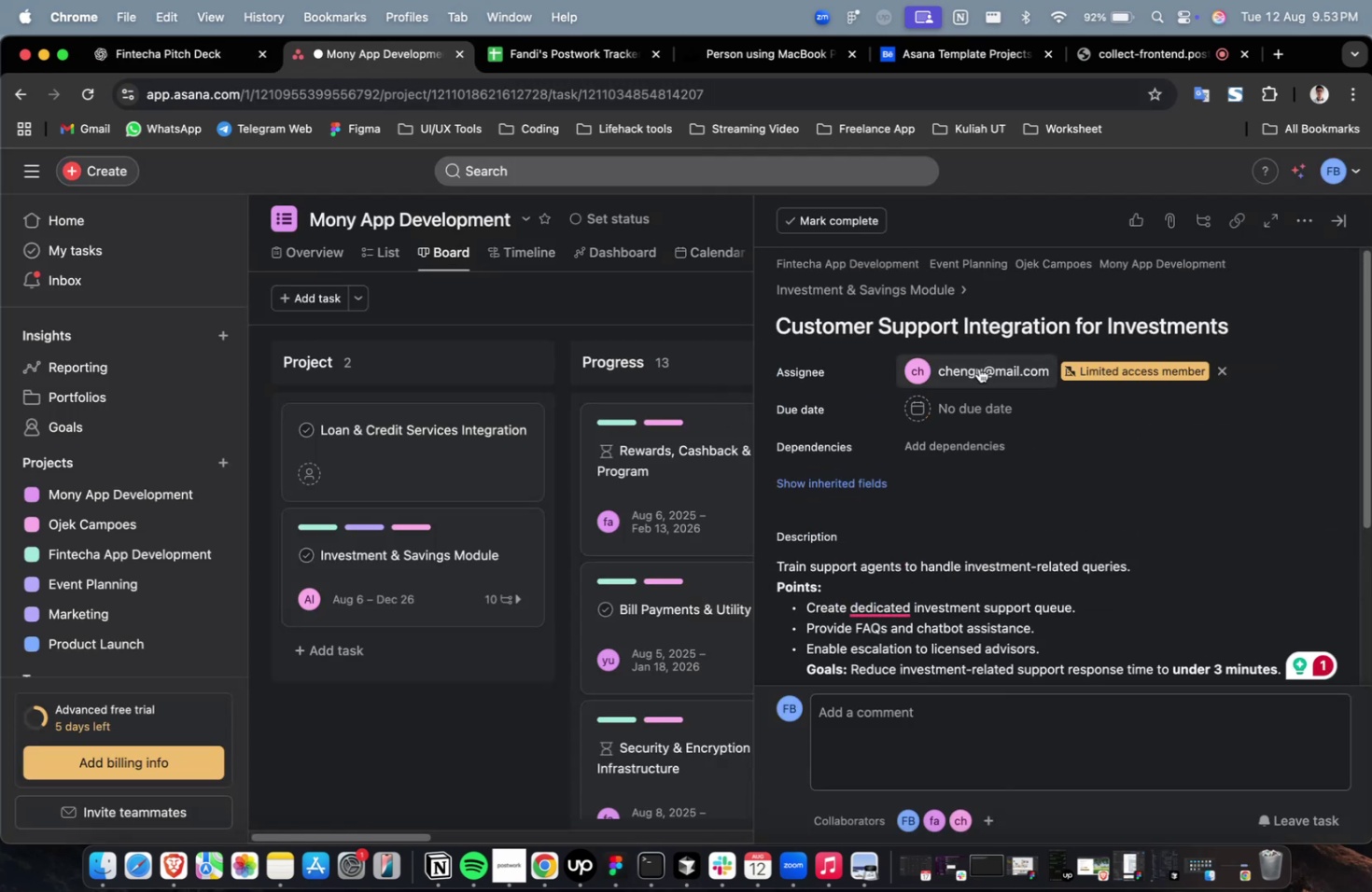 
triple_click([978, 368])
 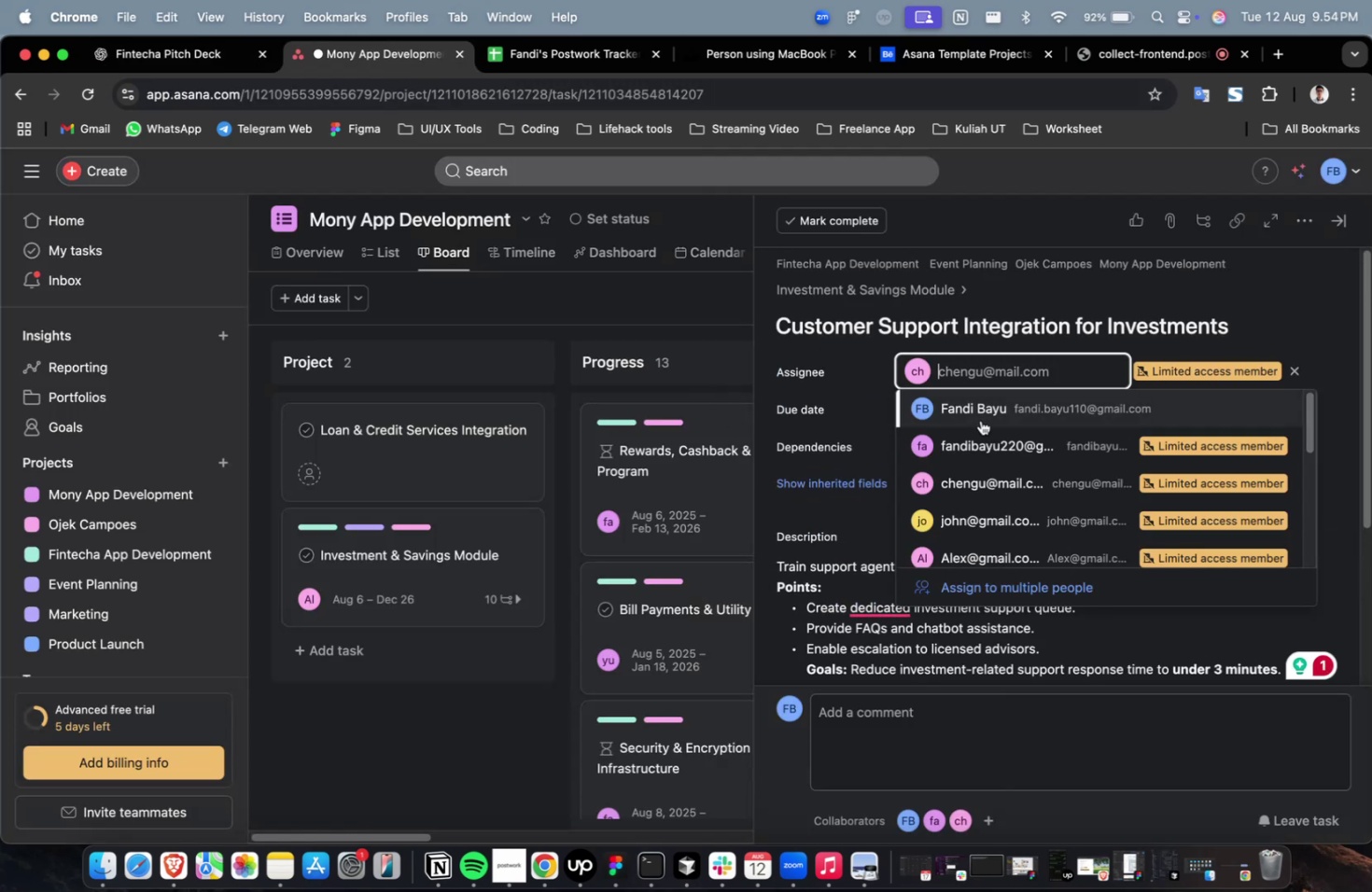 
scroll: coordinate [980, 435], scroll_direction: down, amount: 31.0
 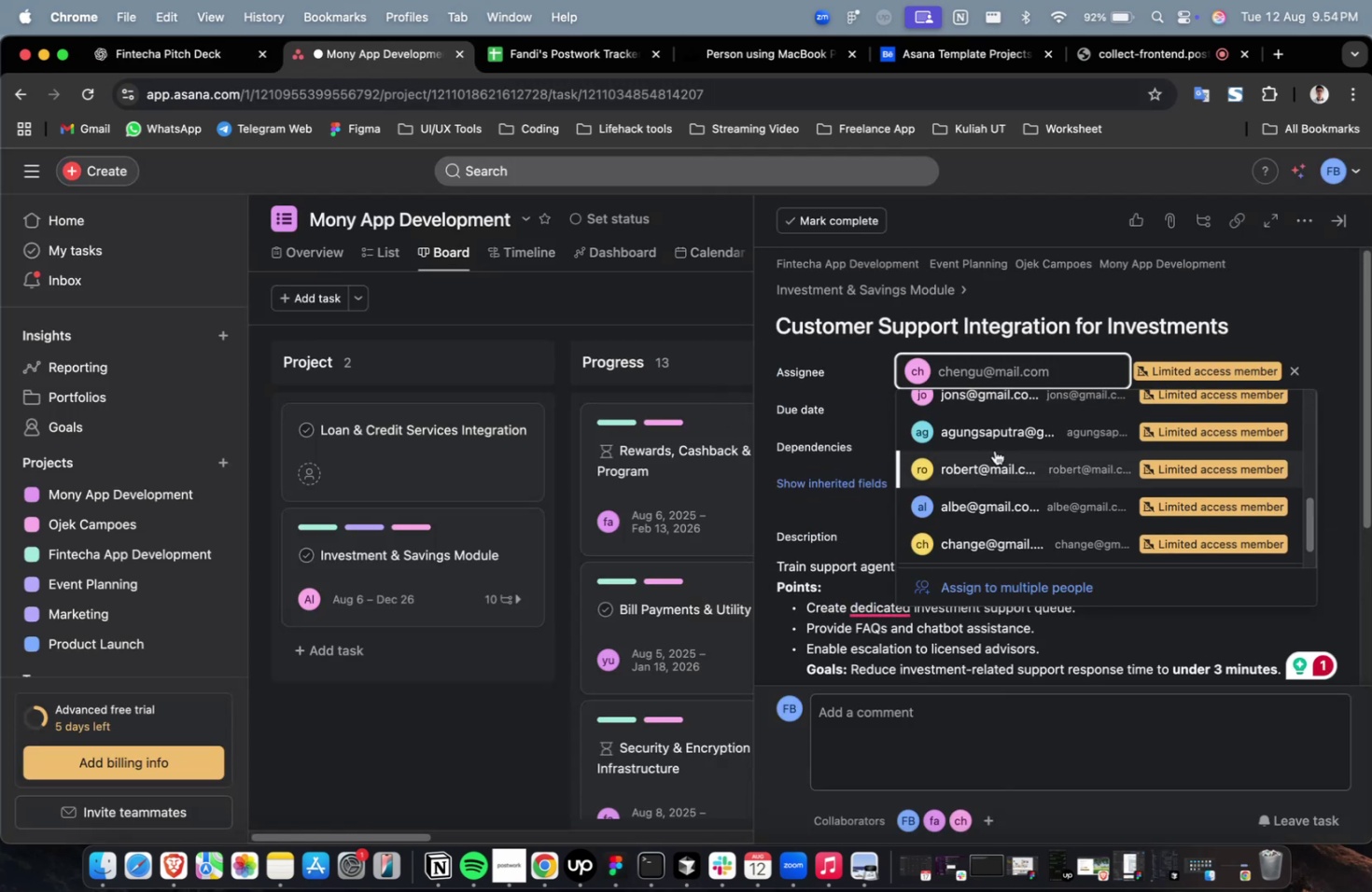 
left_click([994, 450])
 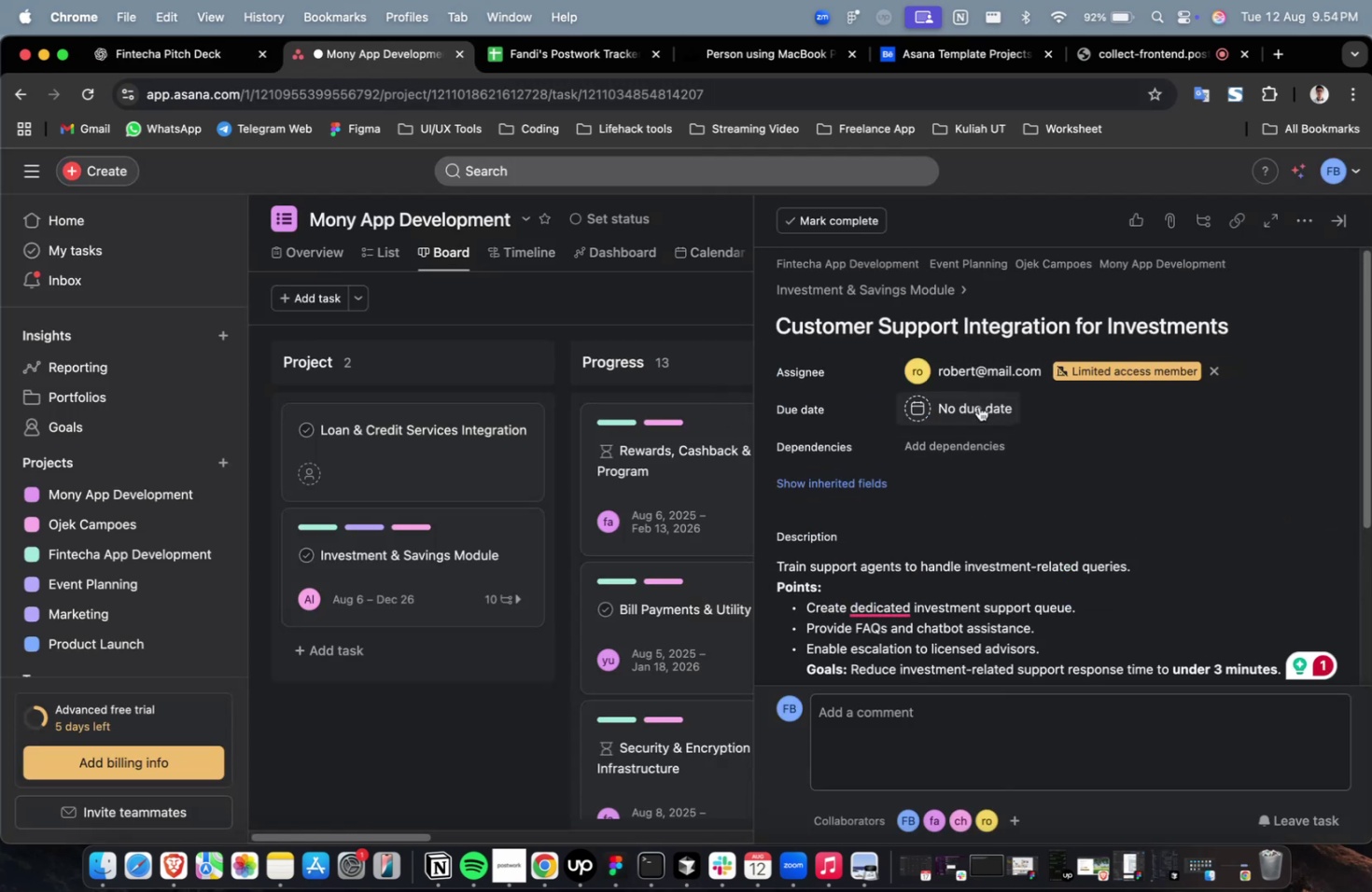 
double_click([978, 406])
 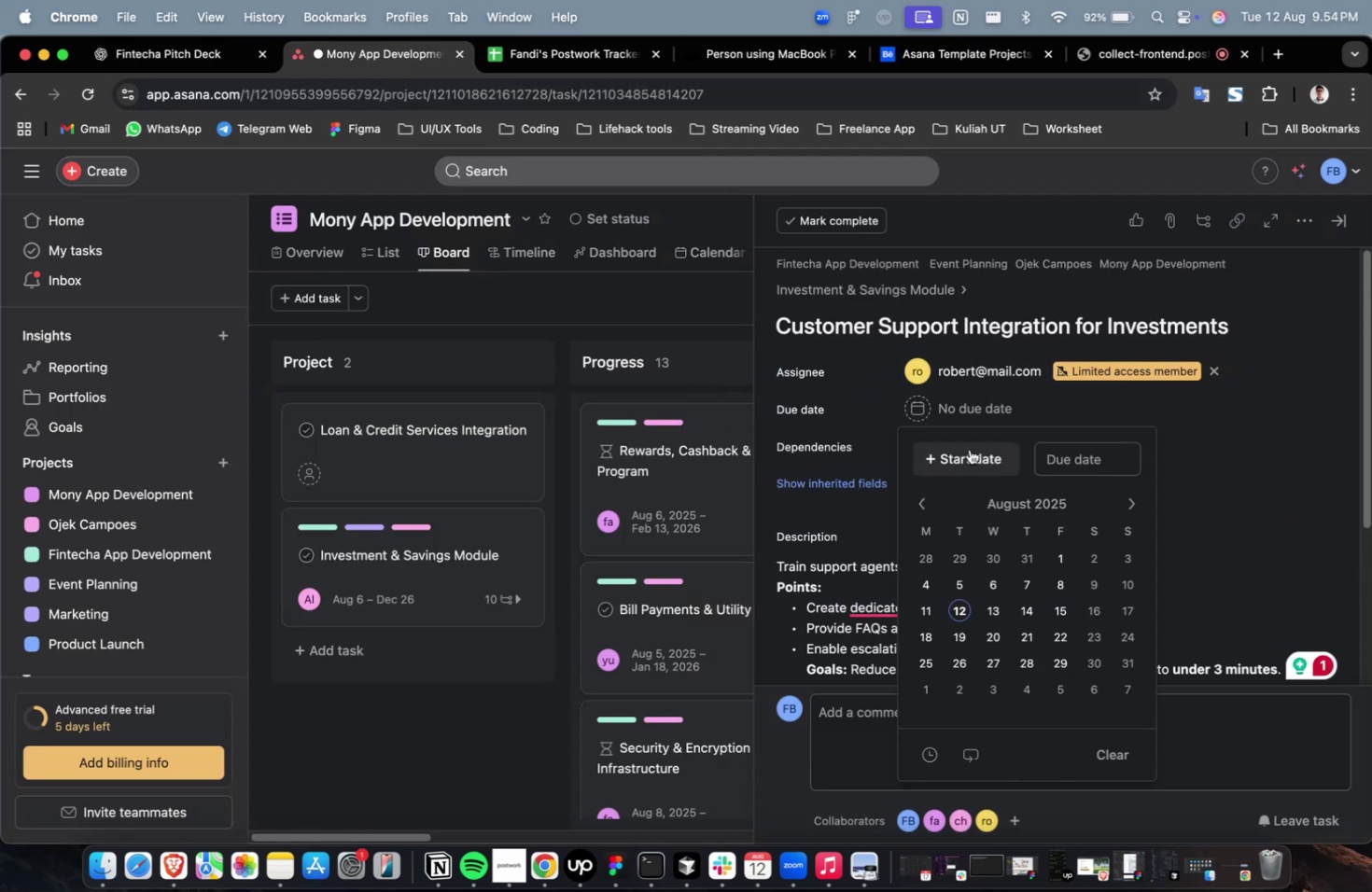 
triple_click([969, 449])
 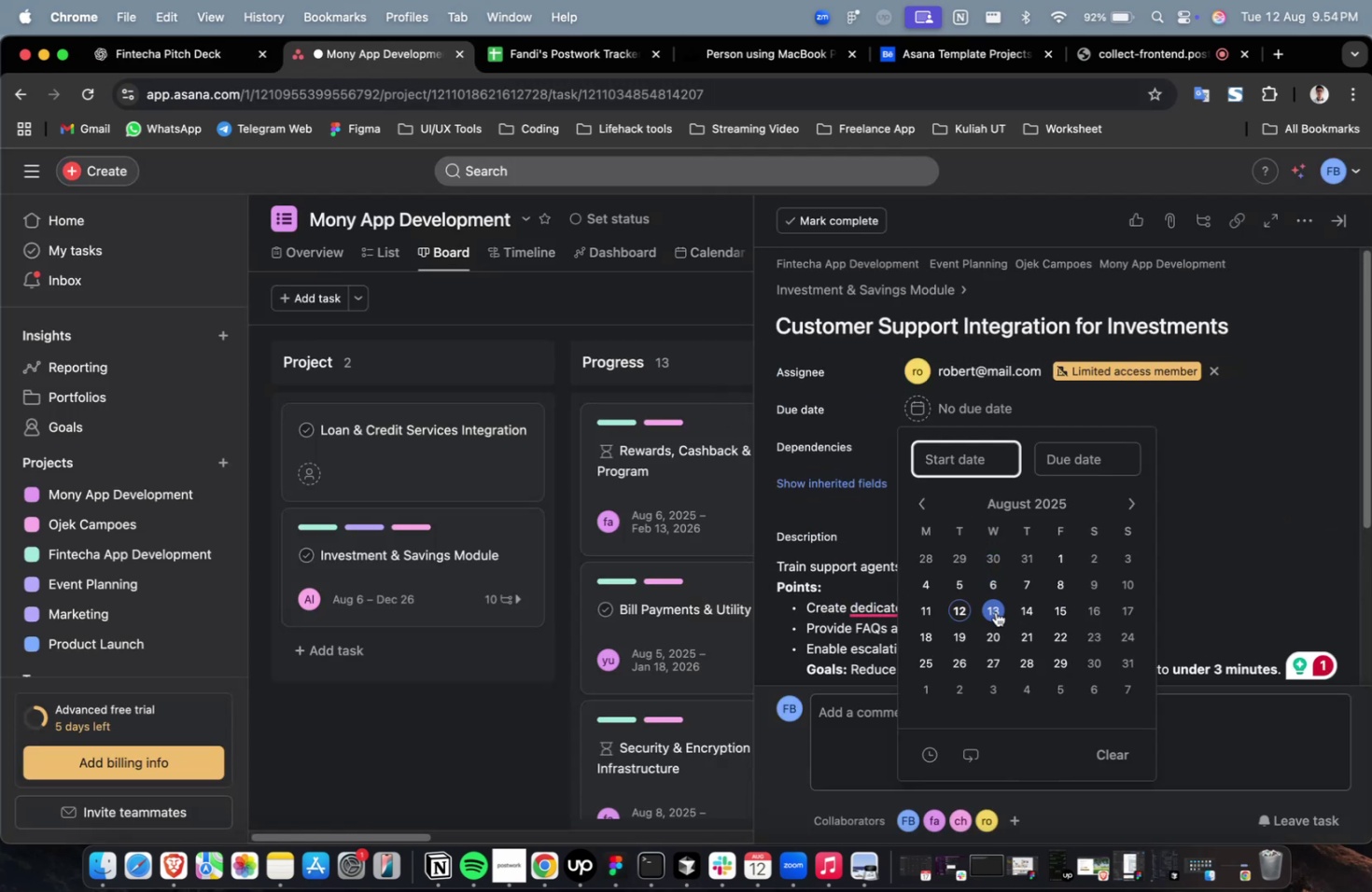 
triple_click([995, 613])
 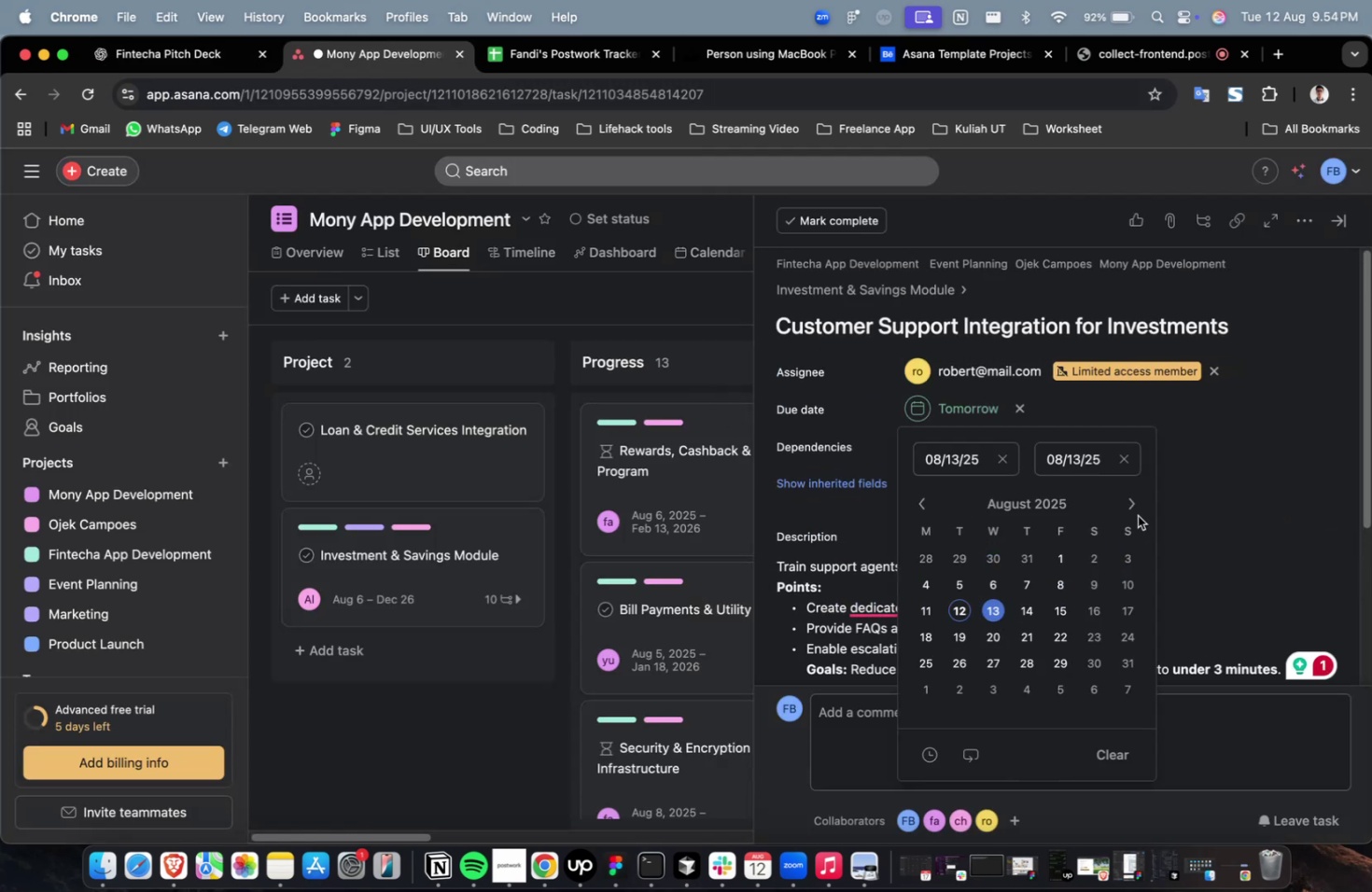 
triple_click([1136, 513])
 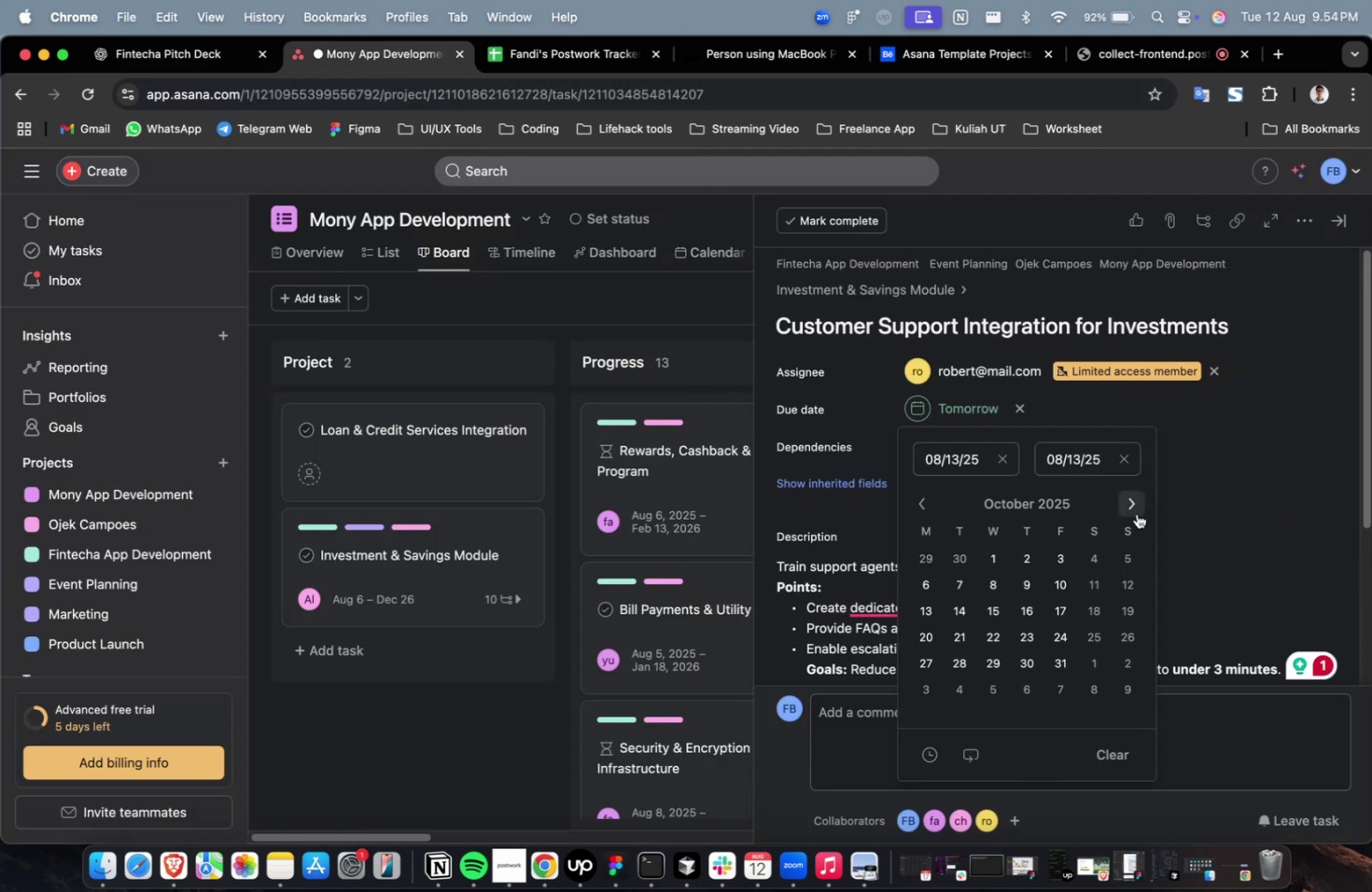 
triple_click([1136, 513])
 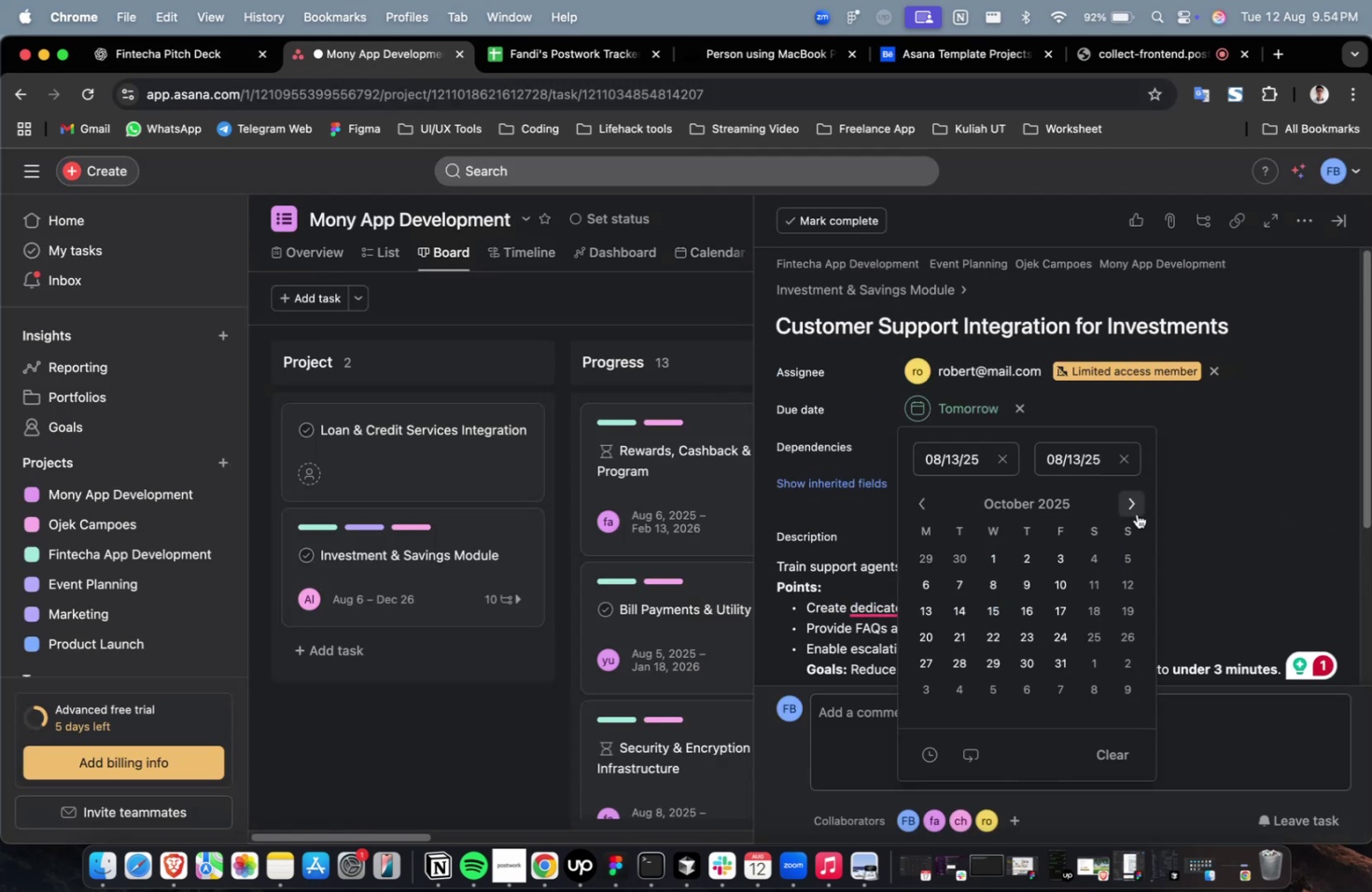 
triple_click([1136, 513])
 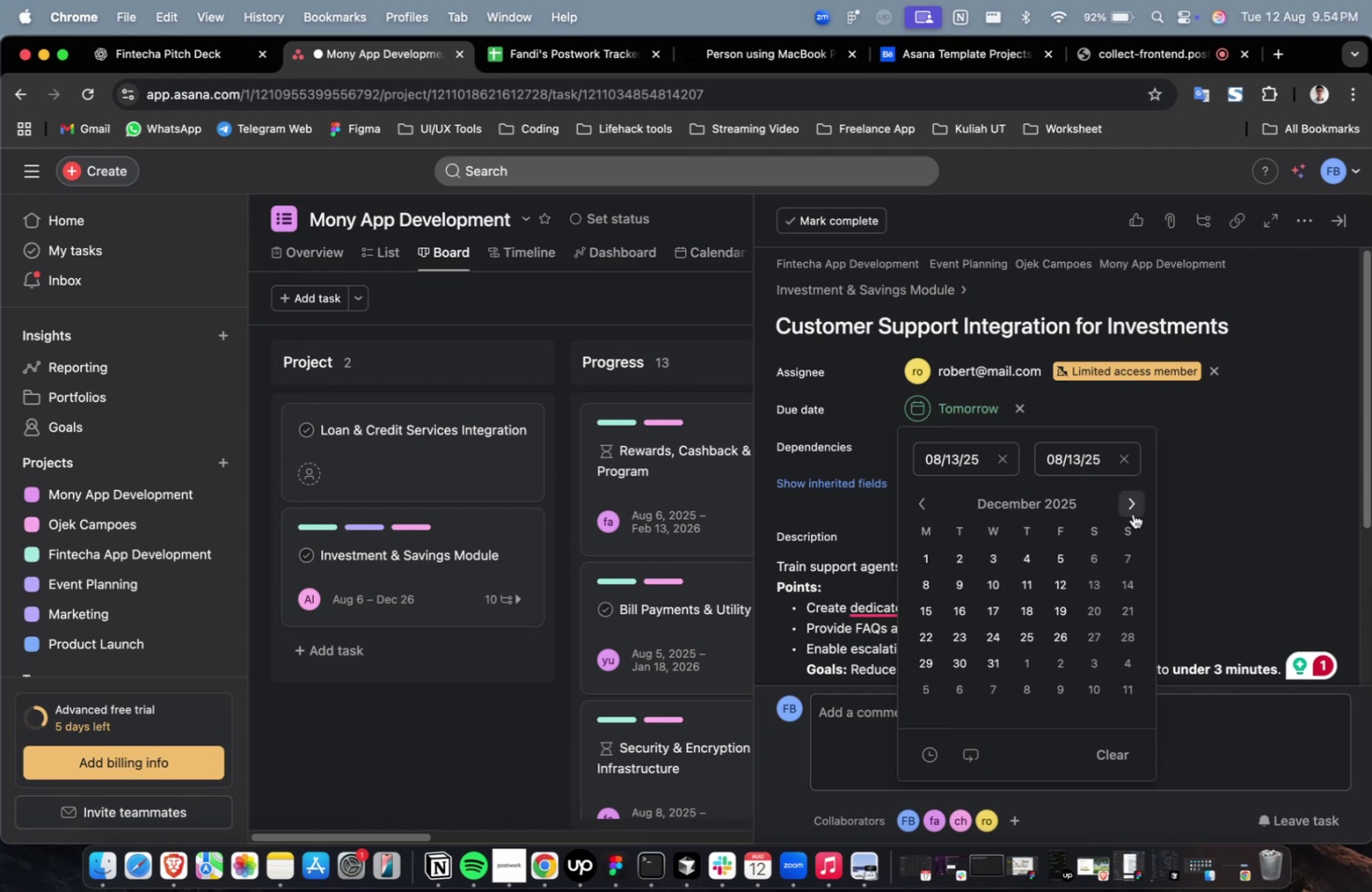 
triple_click([1134, 511])
 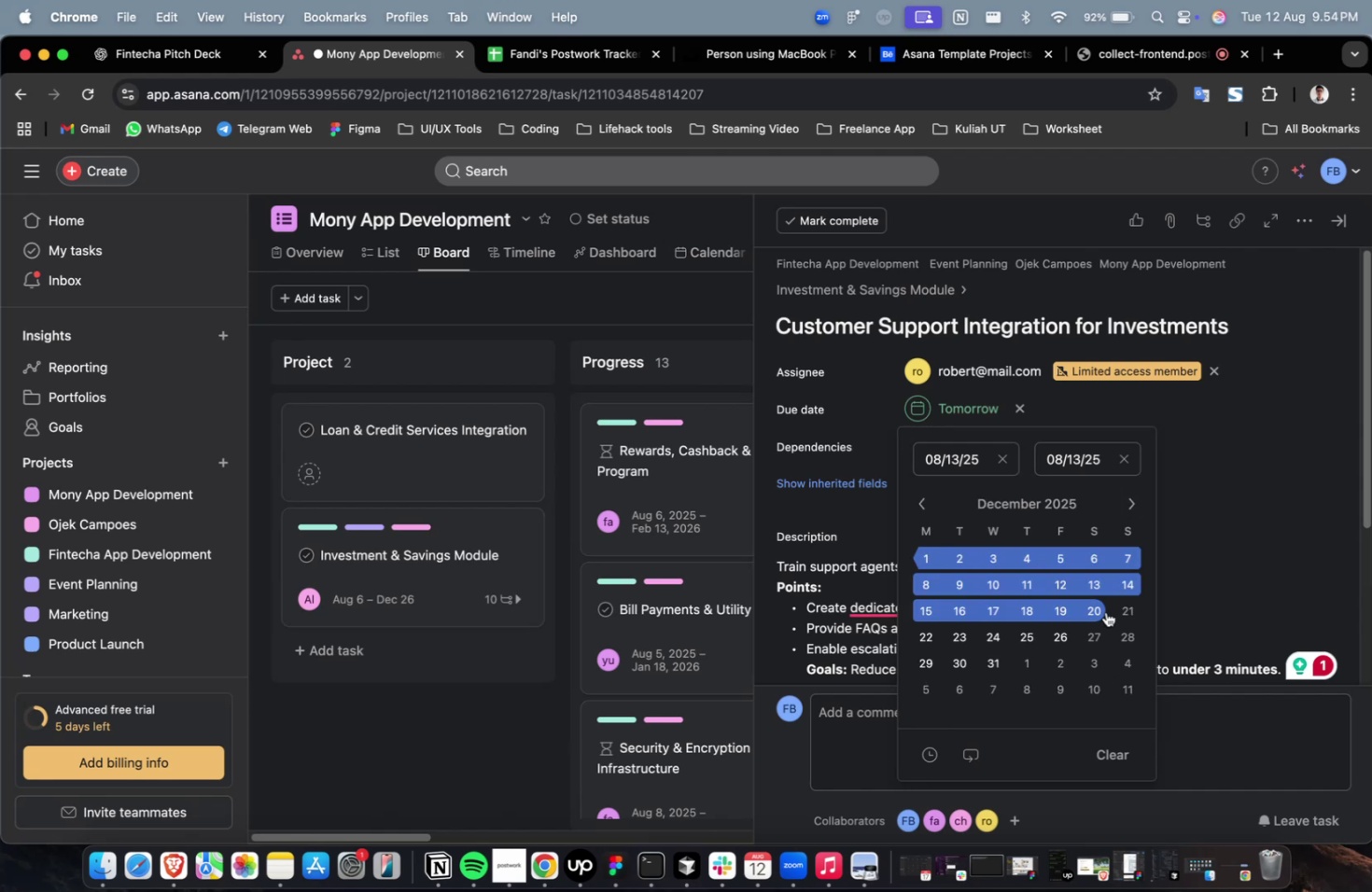 
triple_click([1105, 611])
 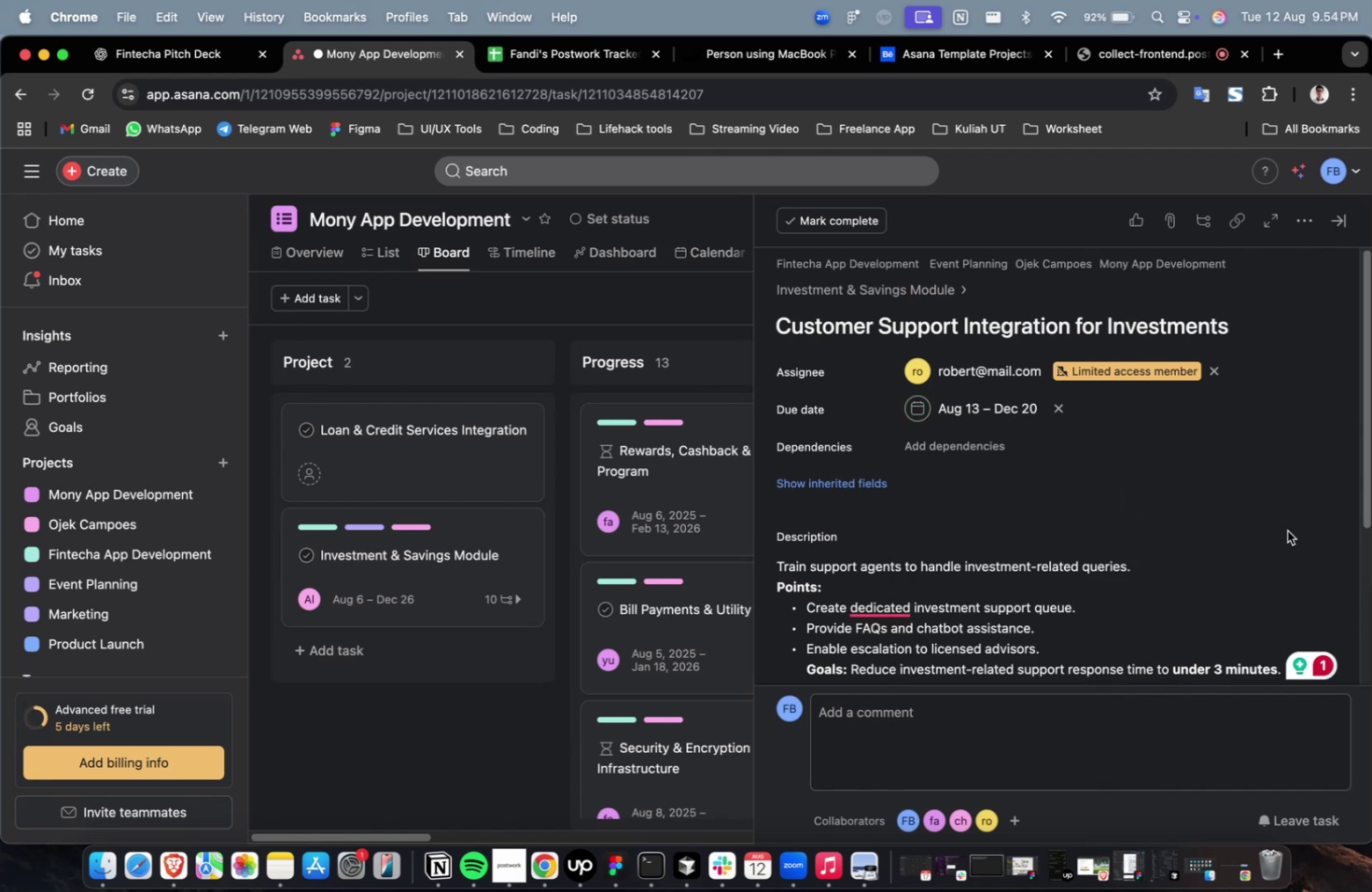 
triple_click([1286, 530])
 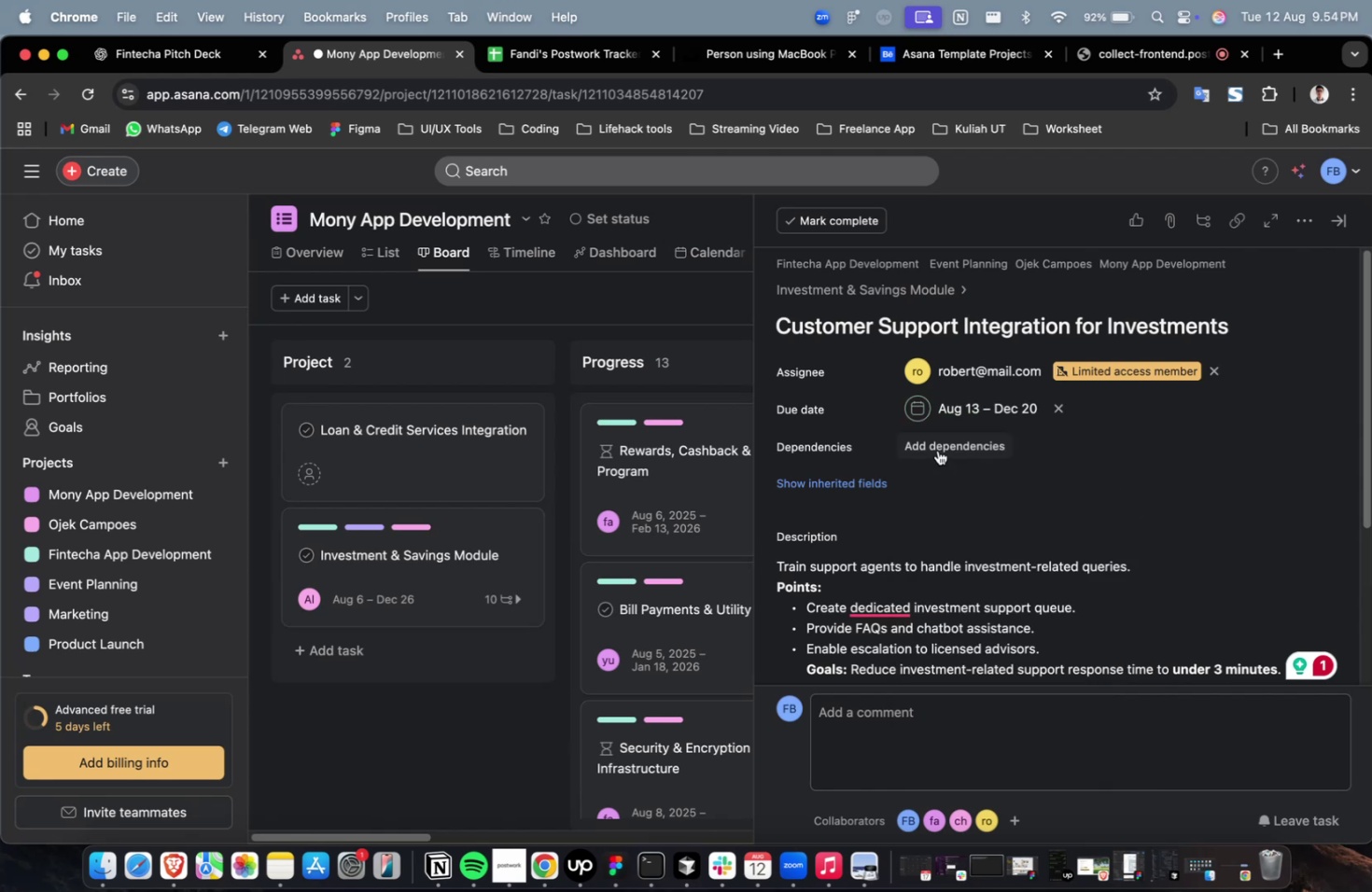 
triple_click([937, 450])
 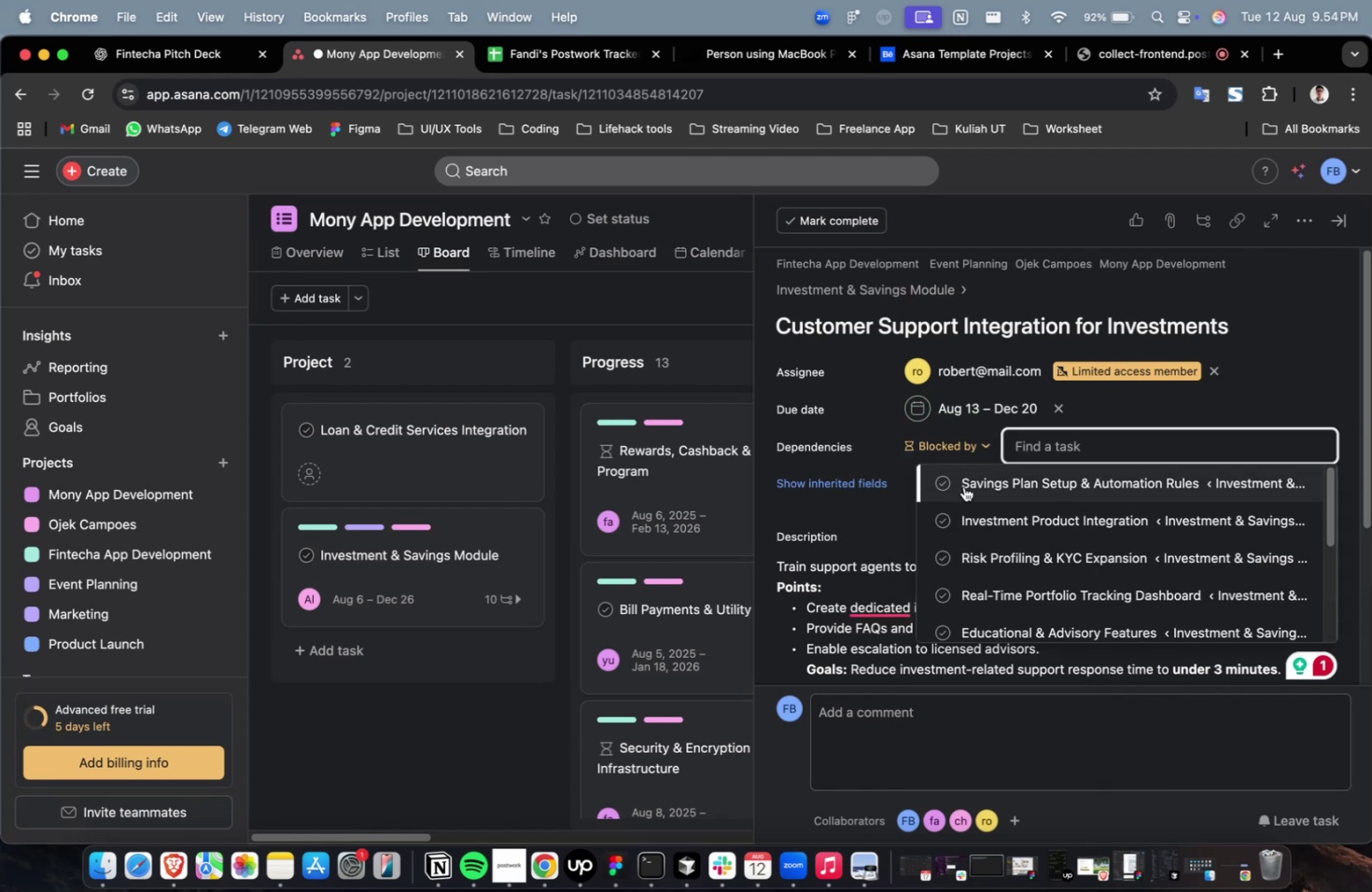 
triple_click([963, 486])
 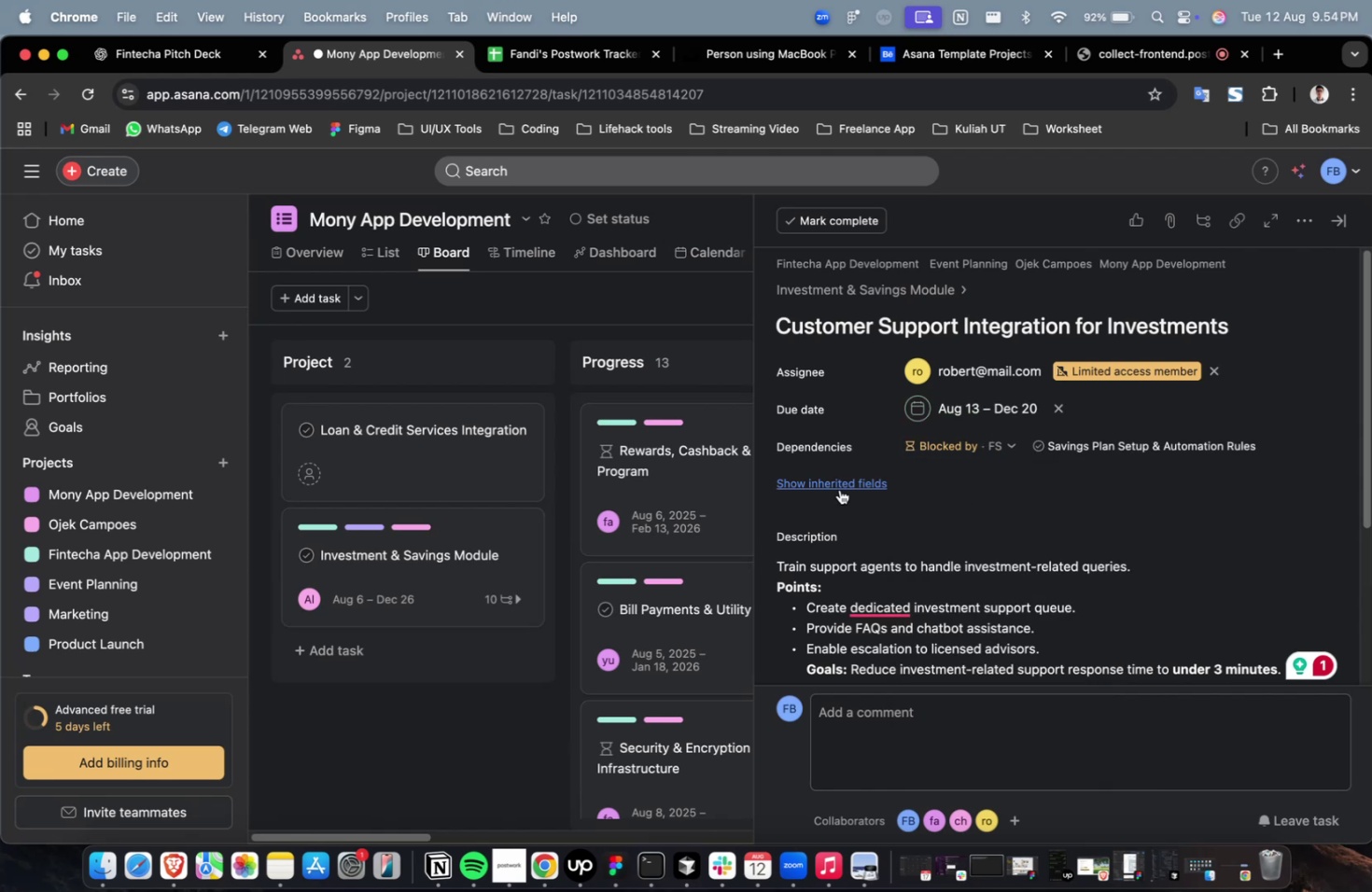 
triple_click([839, 489])
 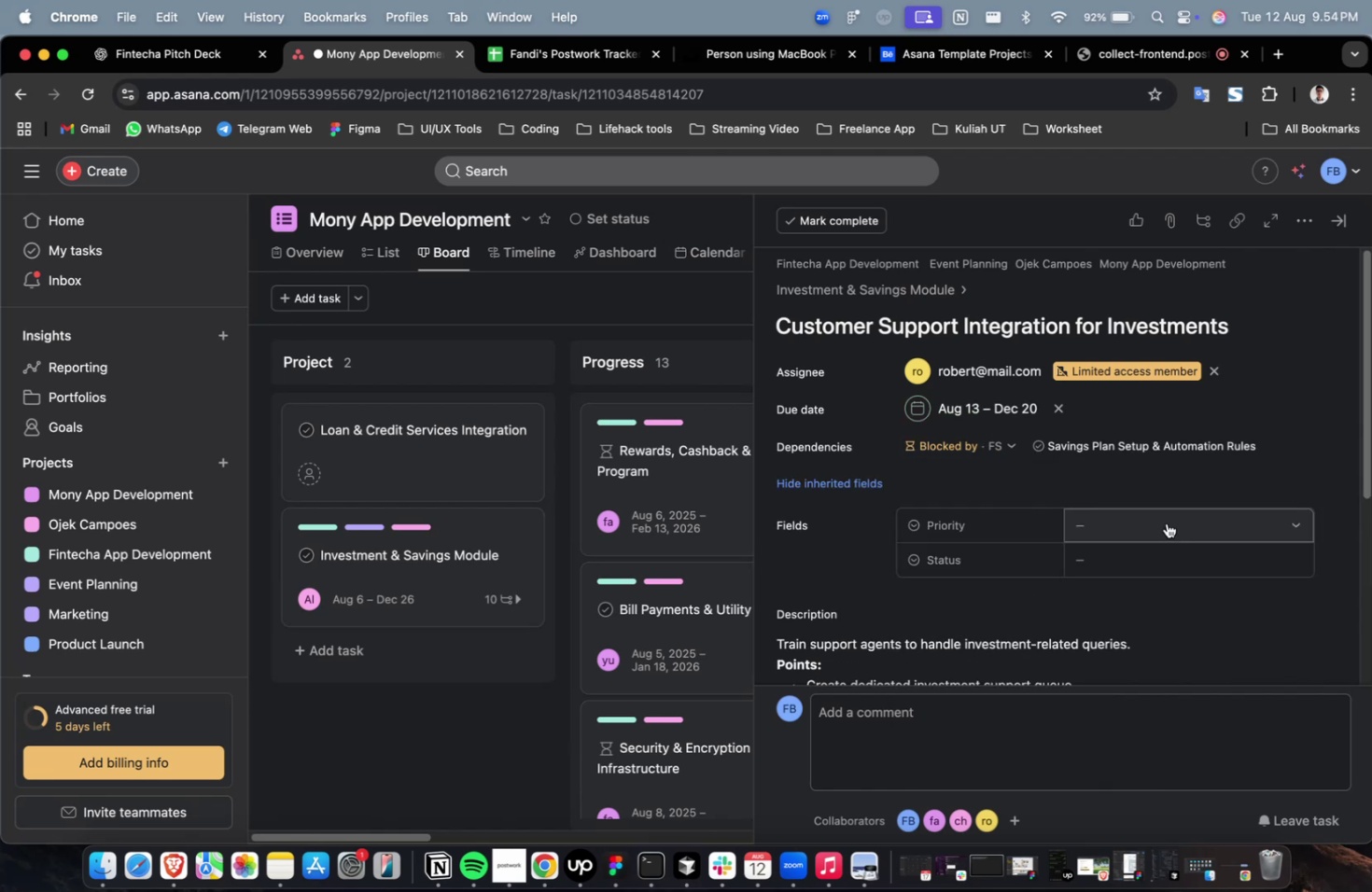 
triple_click([1166, 523])
 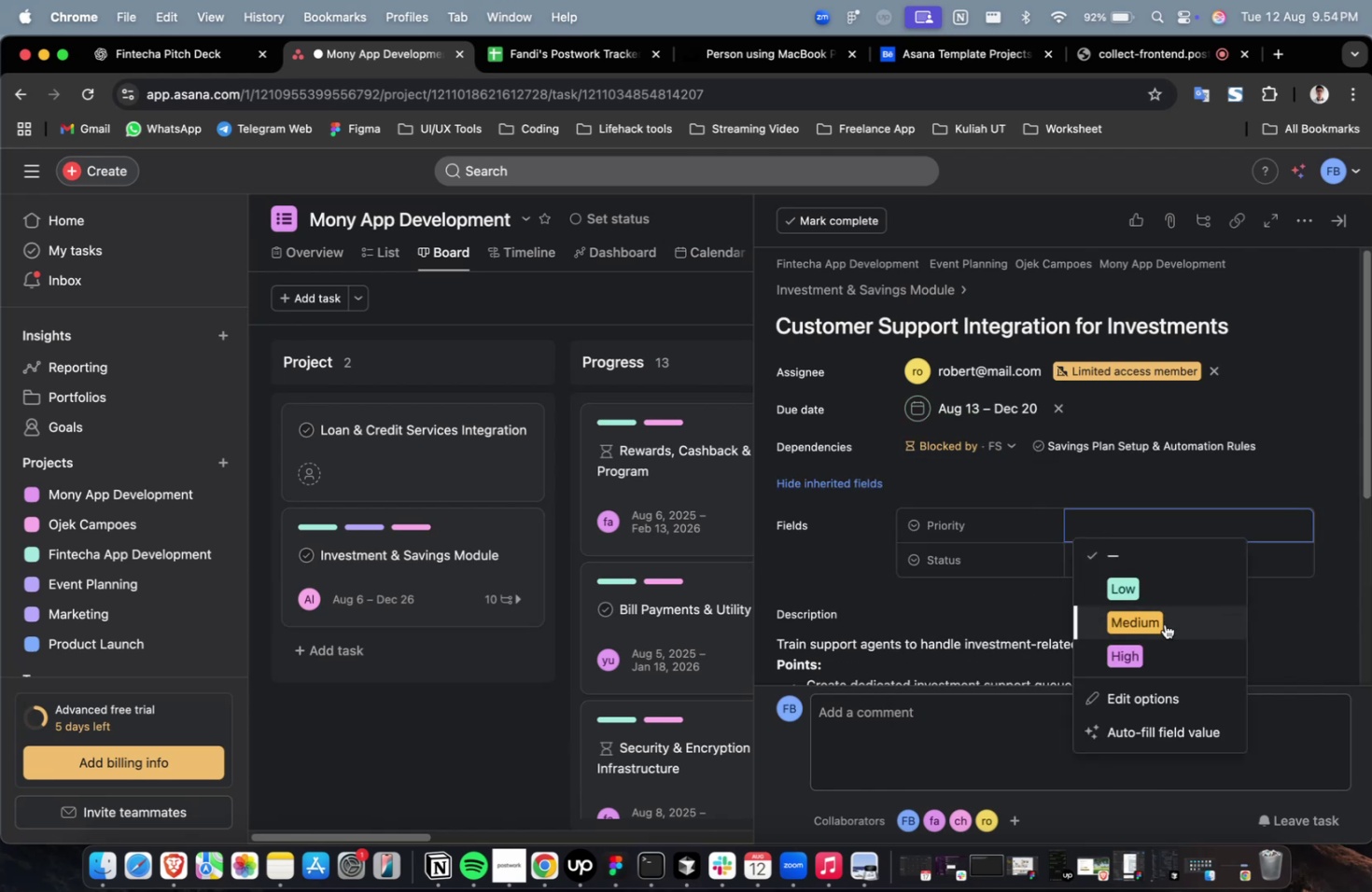 
triple_click([1164, 627])
 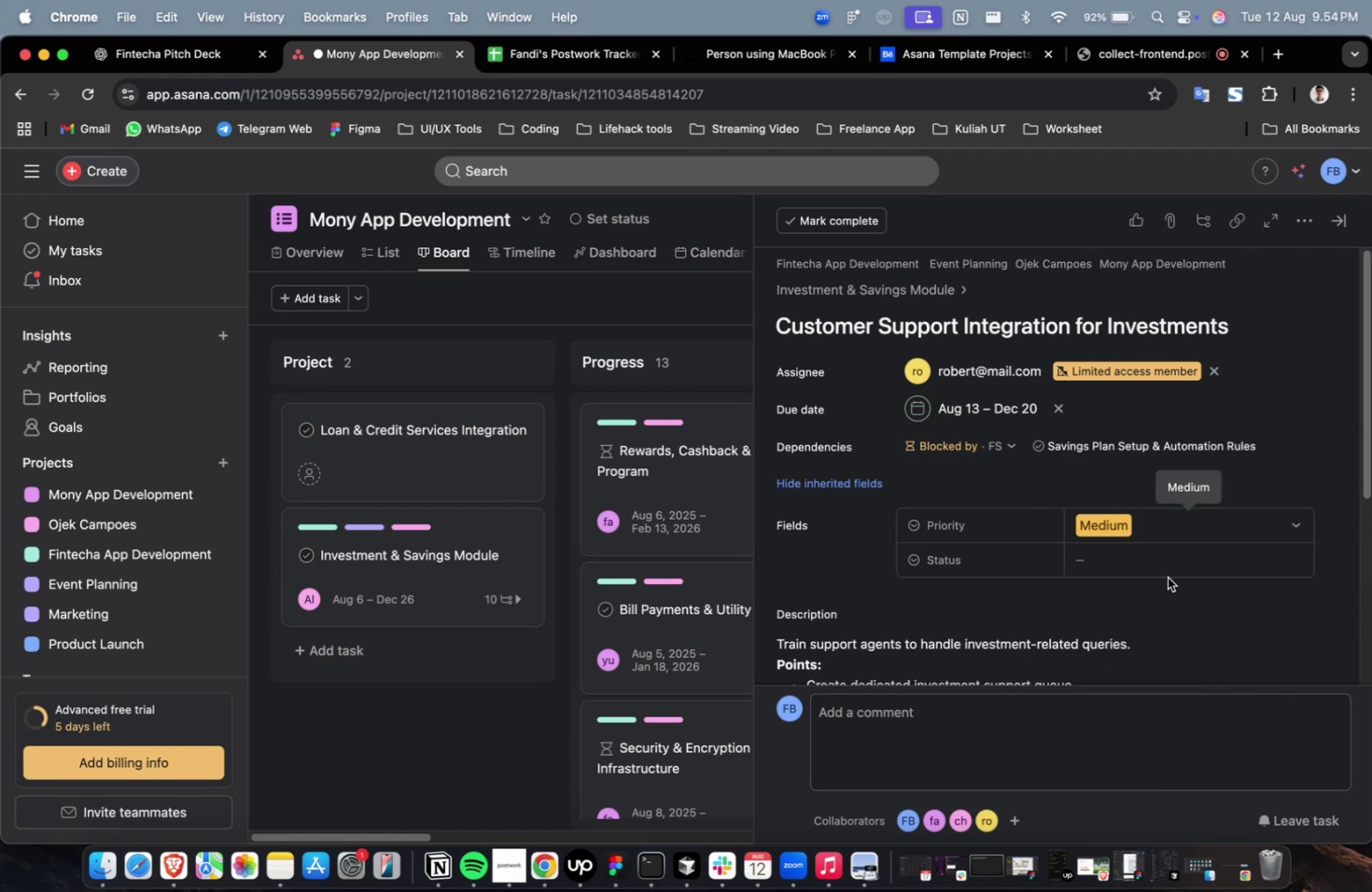 
triple_click([1167, 577])
 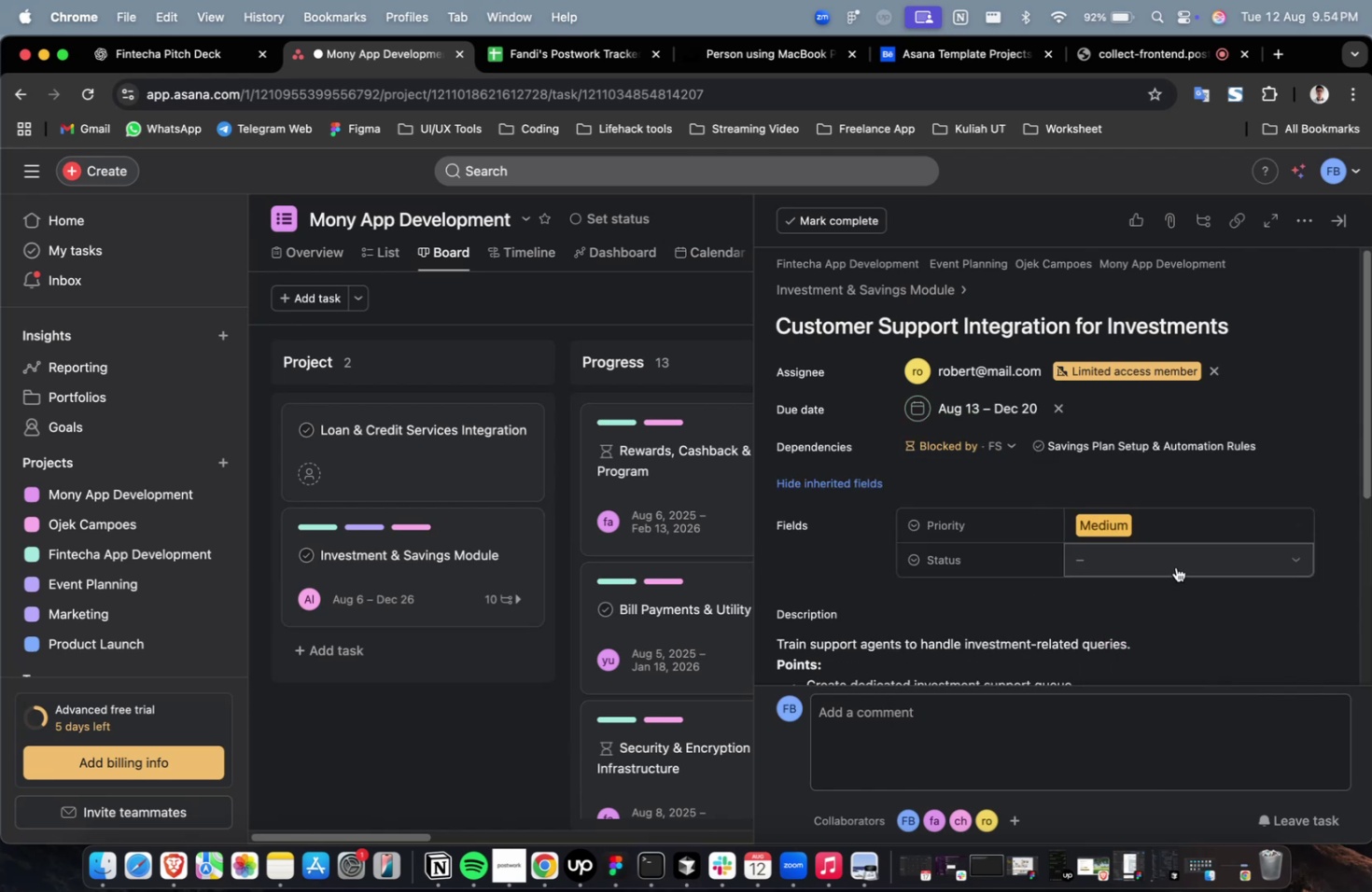 
triple_click([1175, 566])
 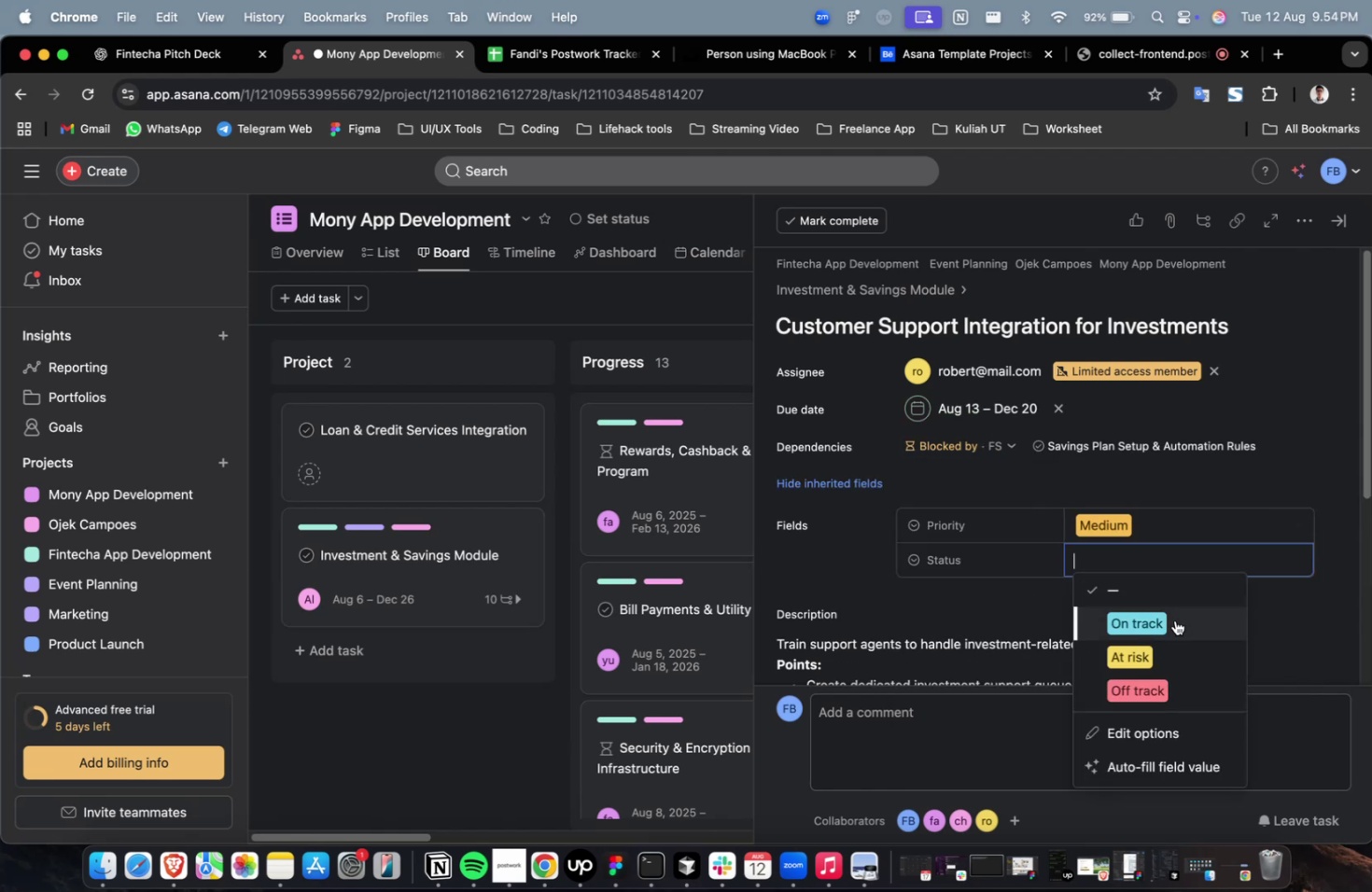 
triple_click([1174, 620])
 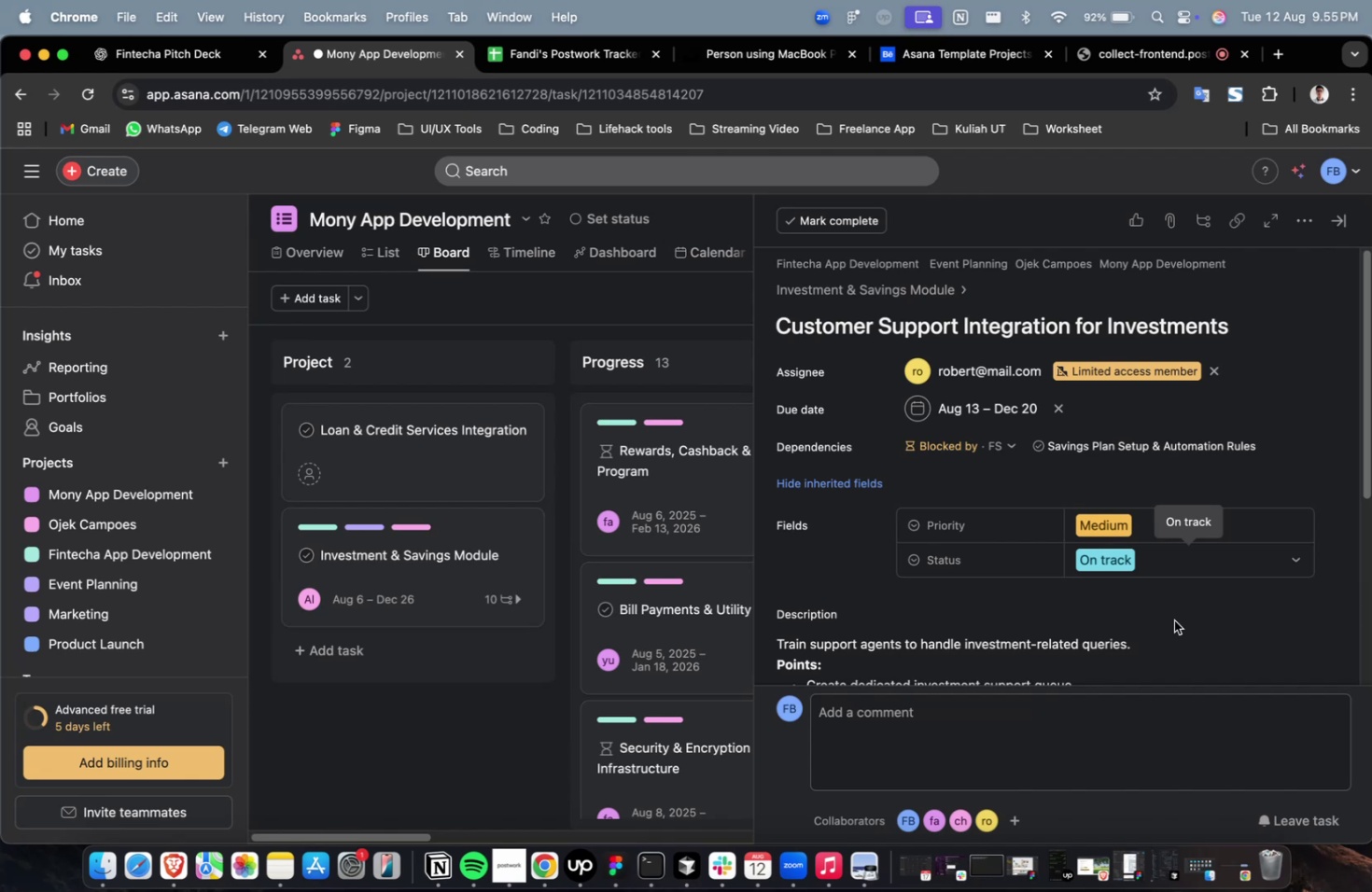 
wait(61.54)
 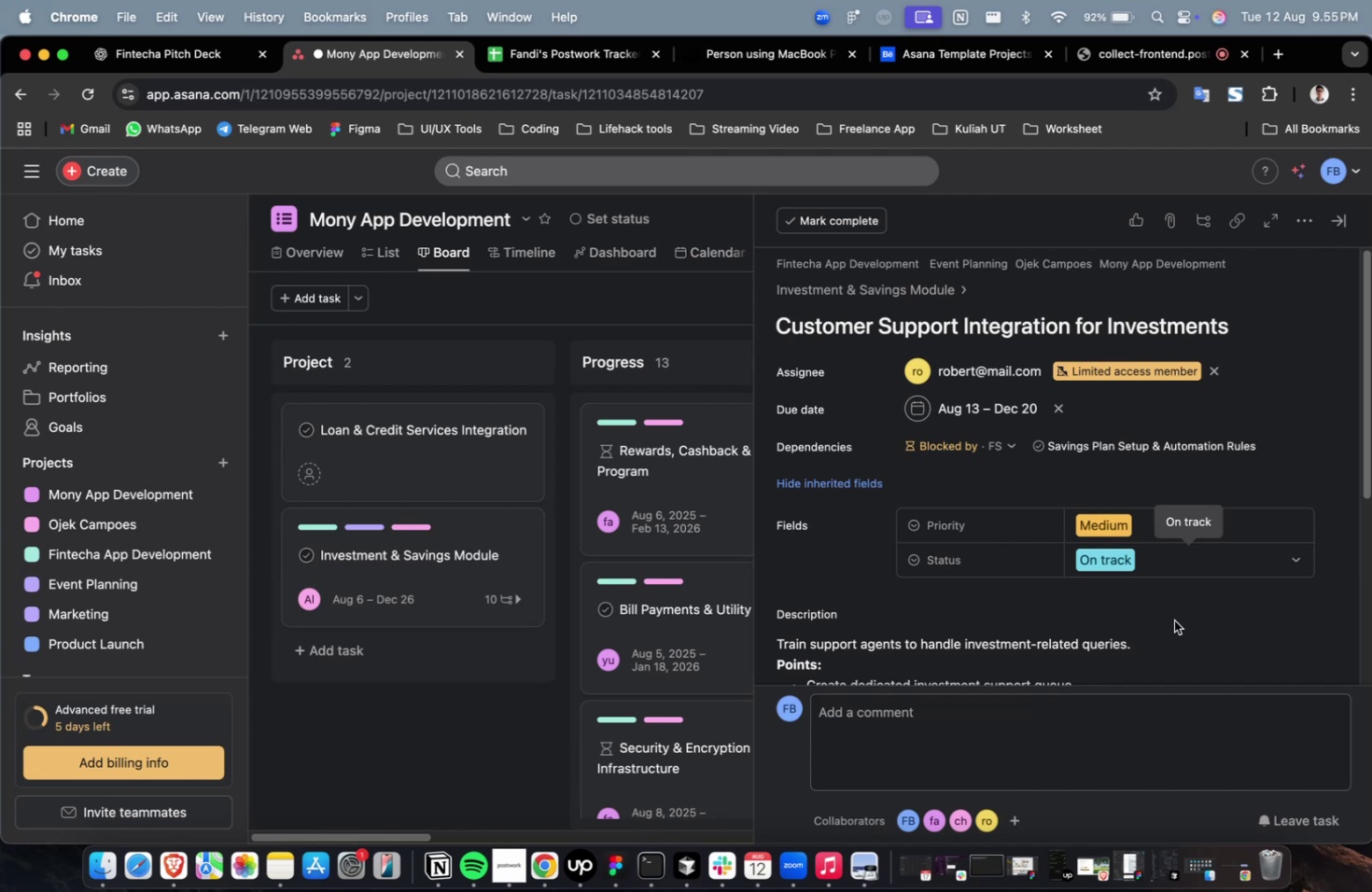 
scroll: coordinate [1118, 462], scroll_direction: down, amount: 34.0
 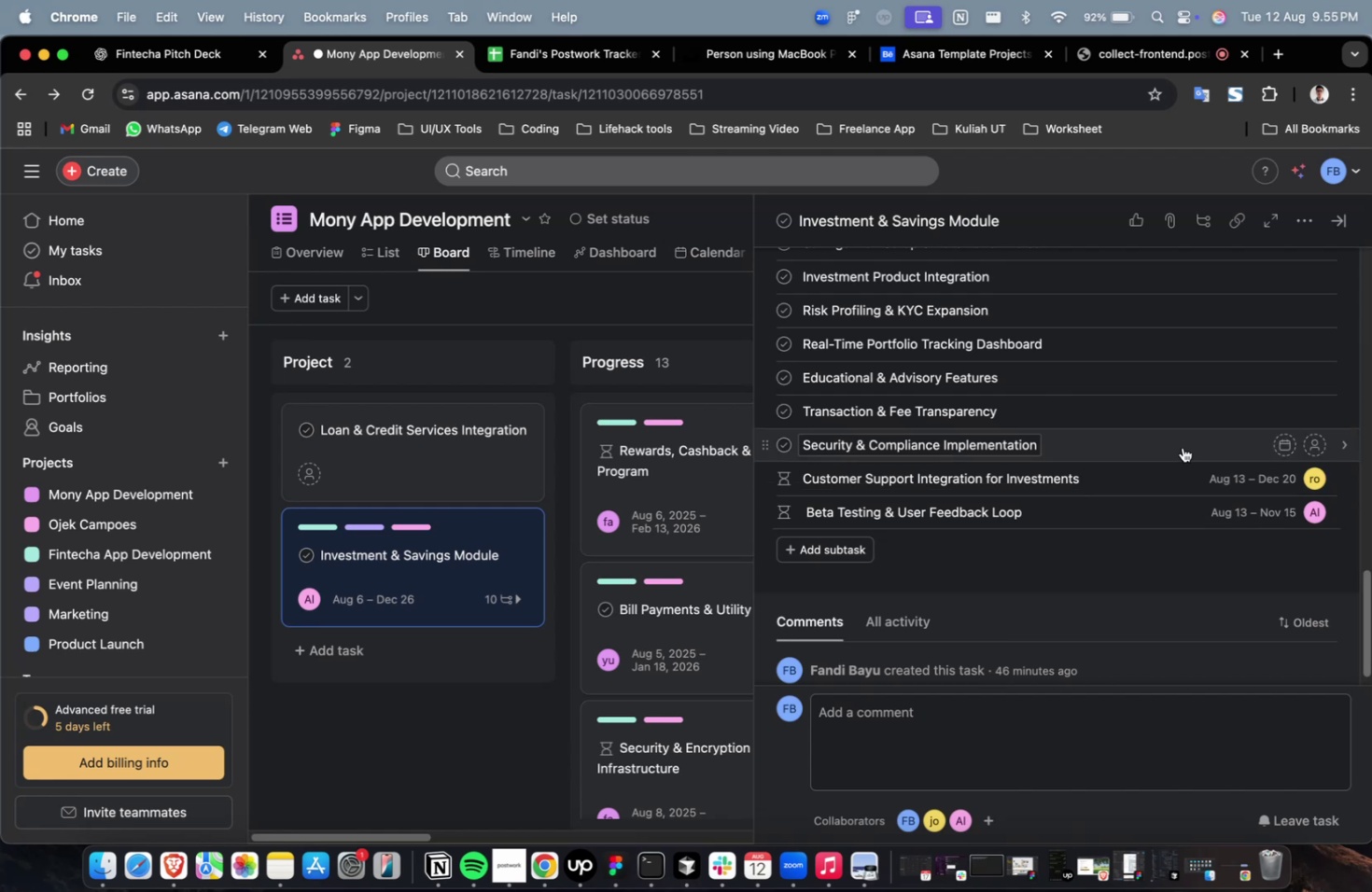 
left_click([1182, 447])
 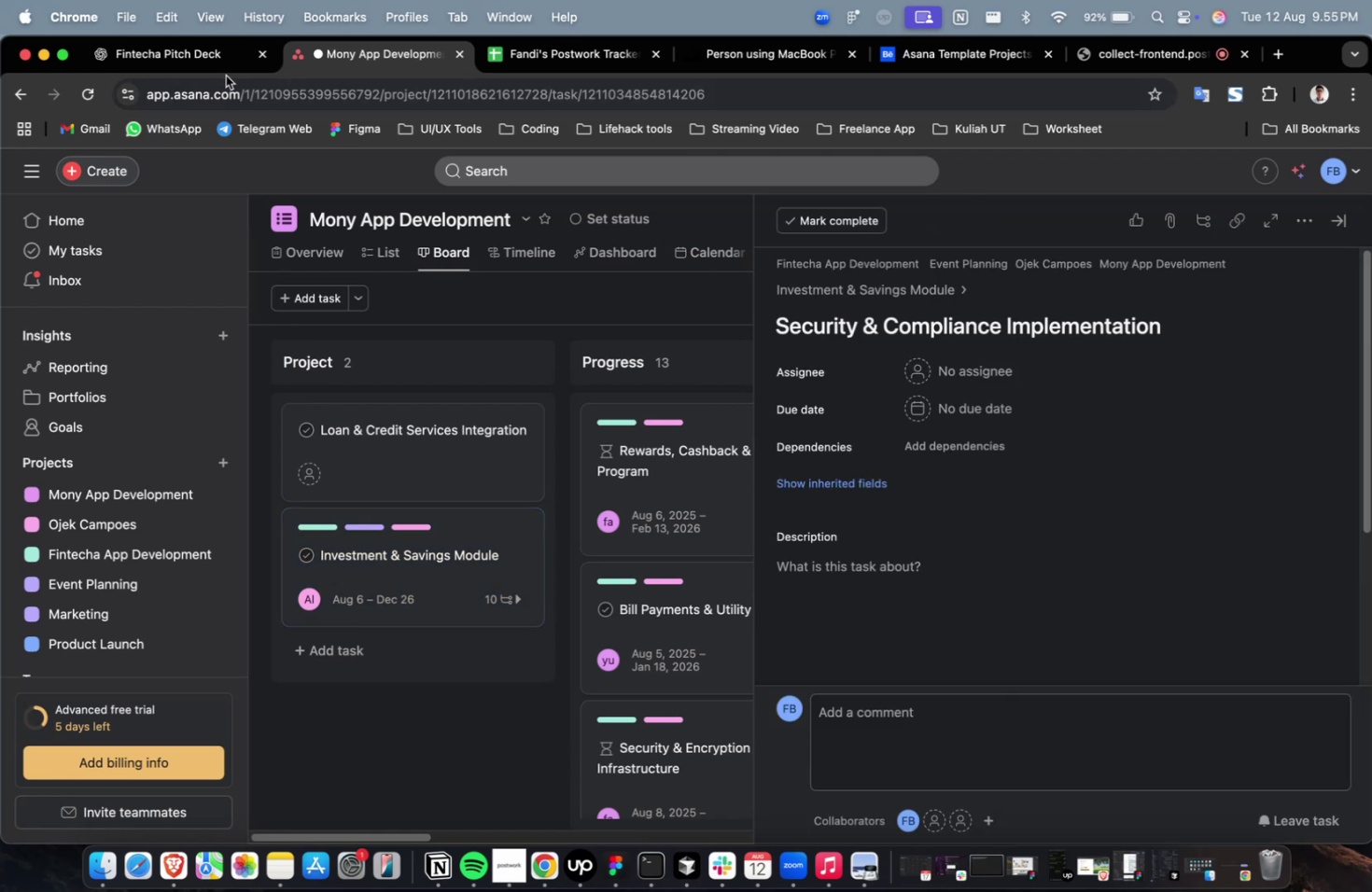 
left_click([222, 68])
 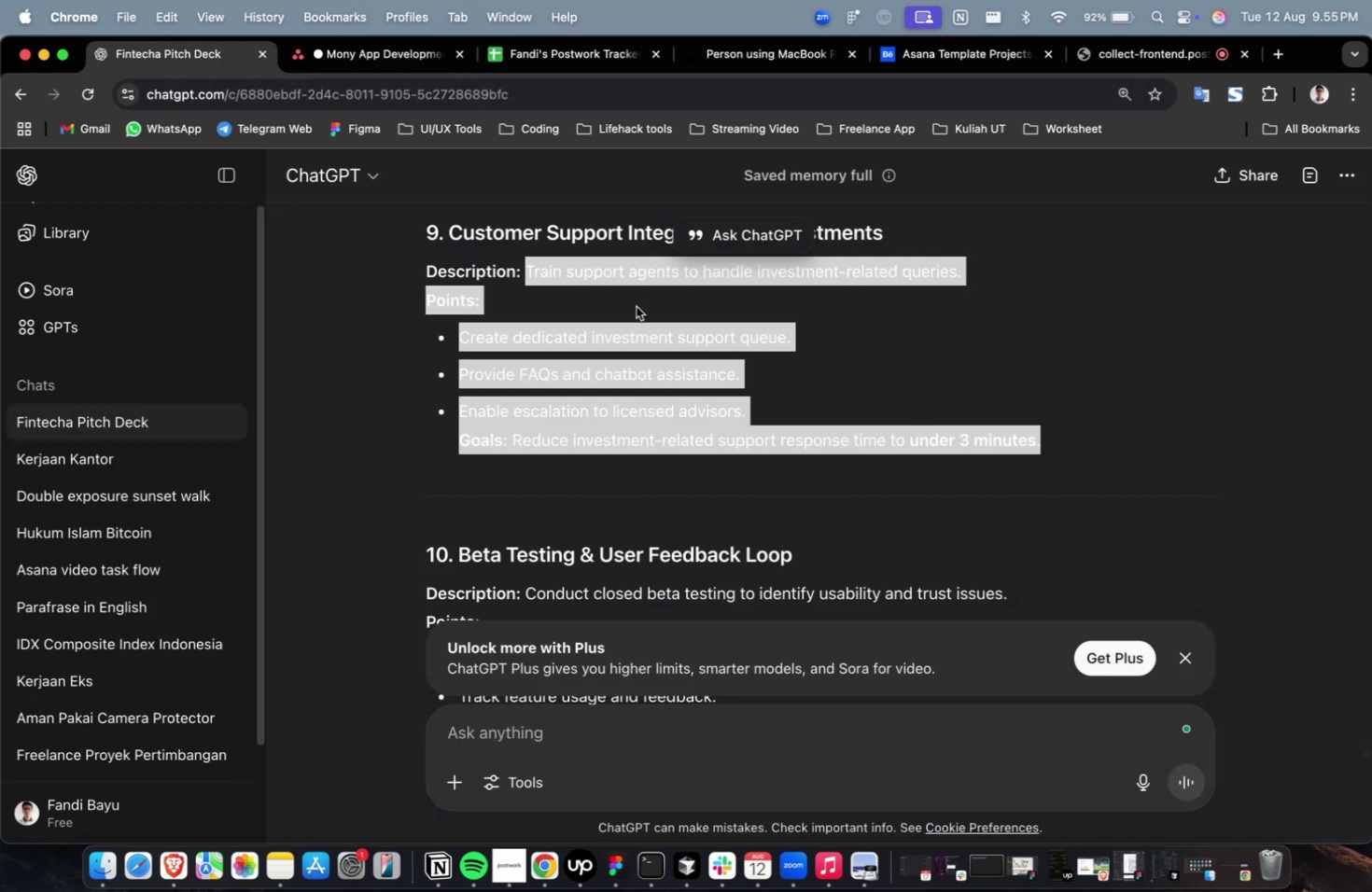 
scroll: coordinate [804, 352], scroll_direction: up, amount: 9.0
 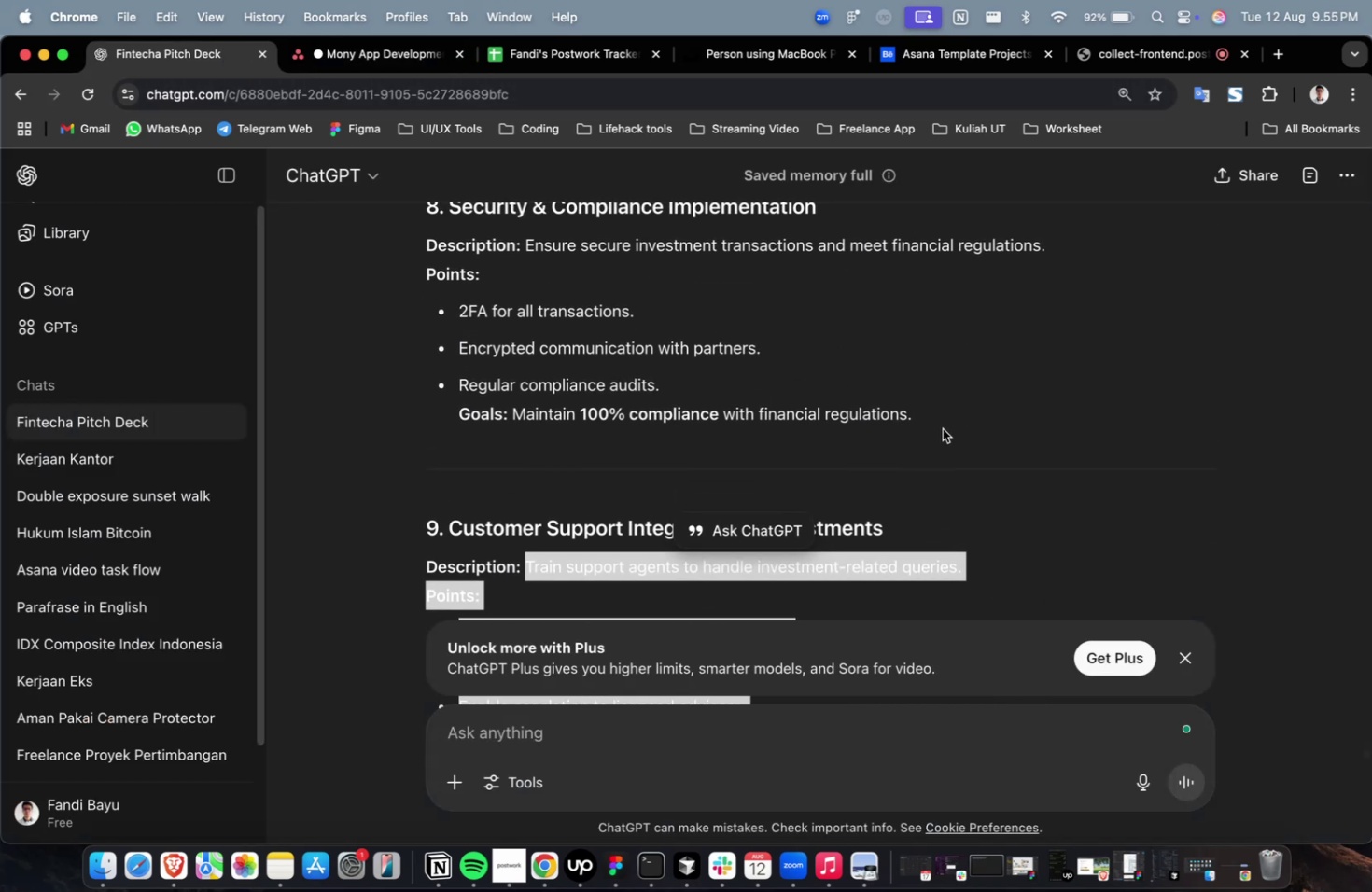 
left_click_drag(start_coordinate=[942, 428], to_coordinate=[524, 256])
 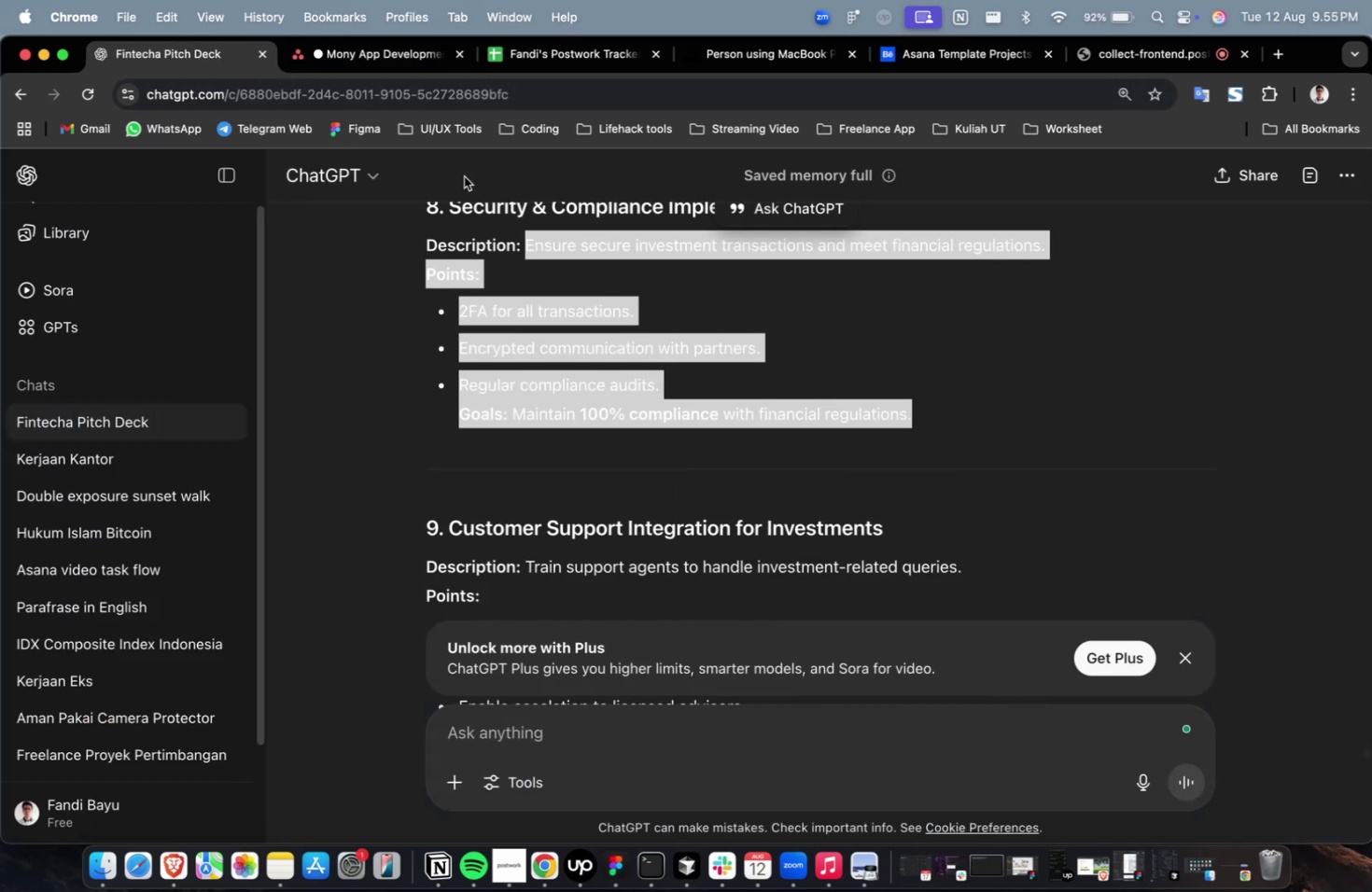 
key(Meta+C)
 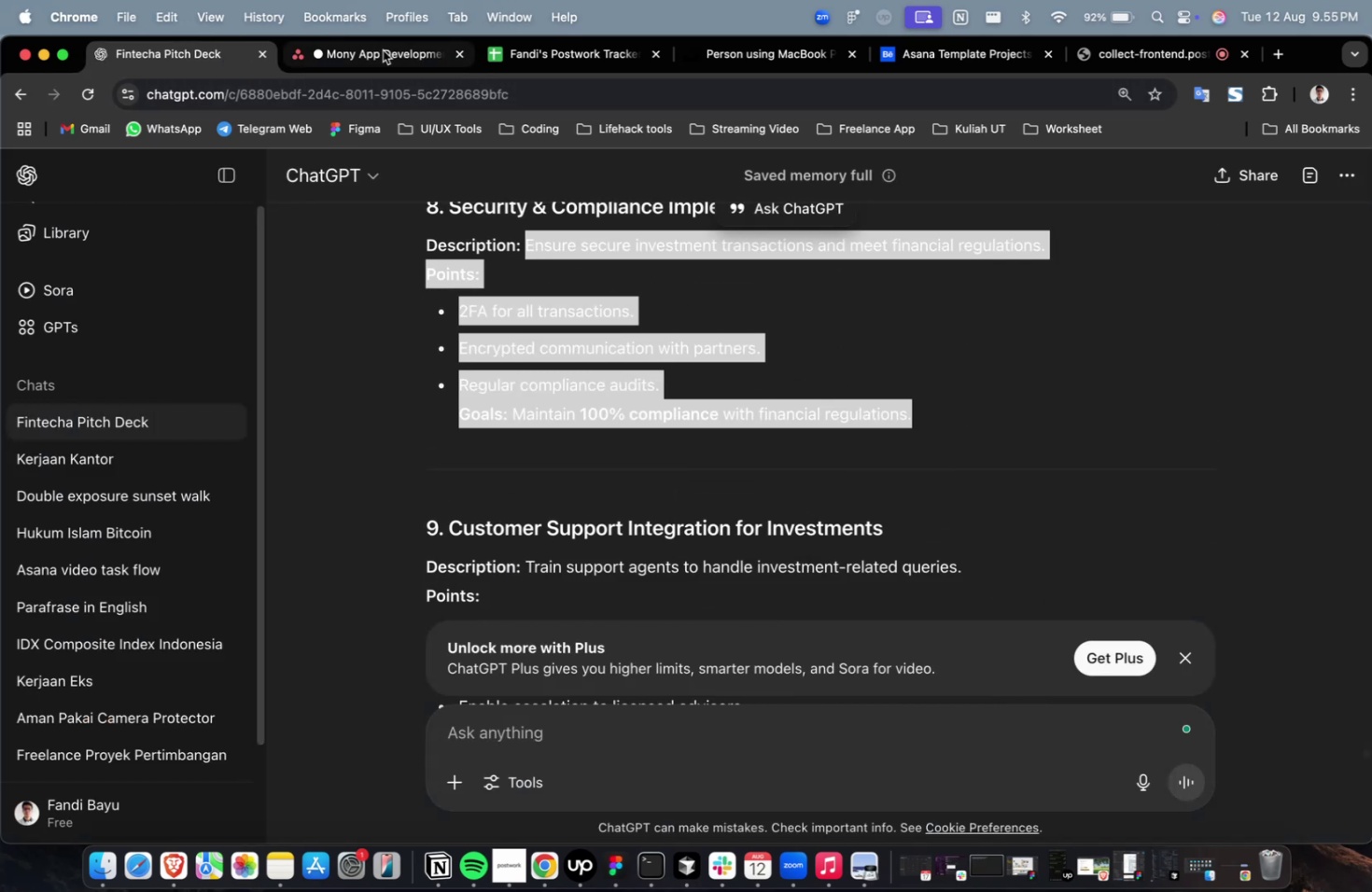 
key(Meta+C)
 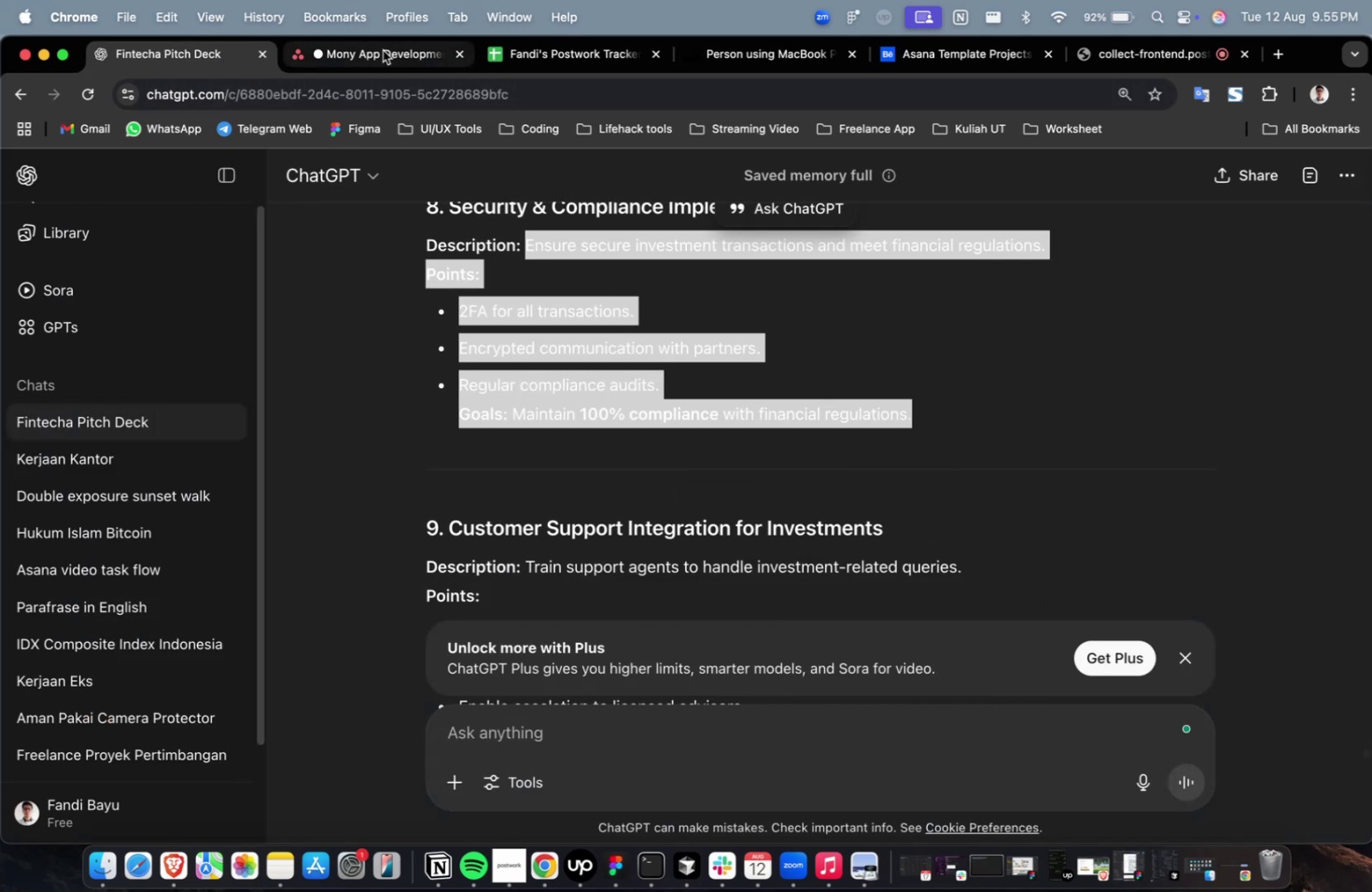 
left_click([383, 50])
 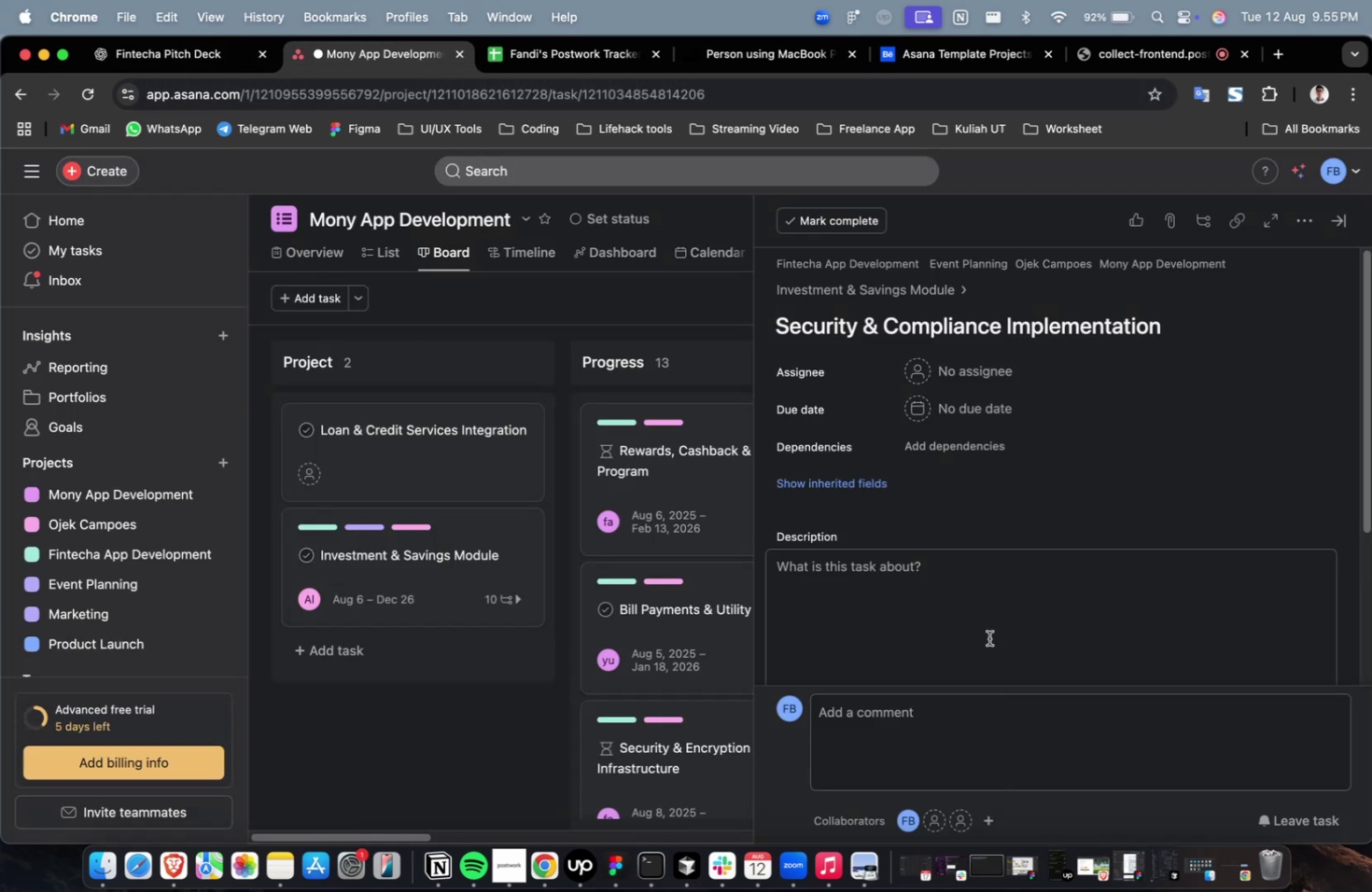 
double_click([988, 637])
 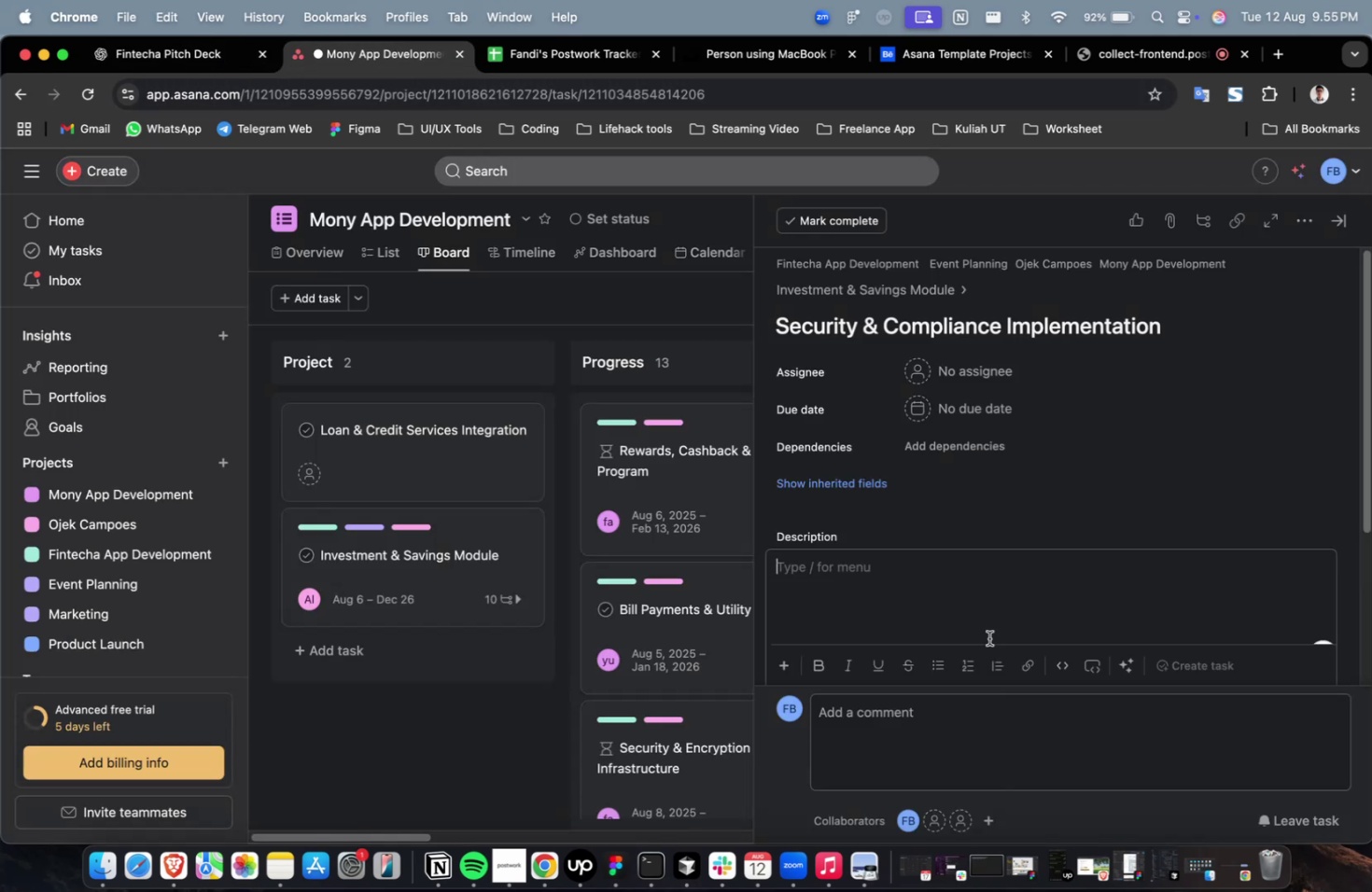 
key(Meta+V)
 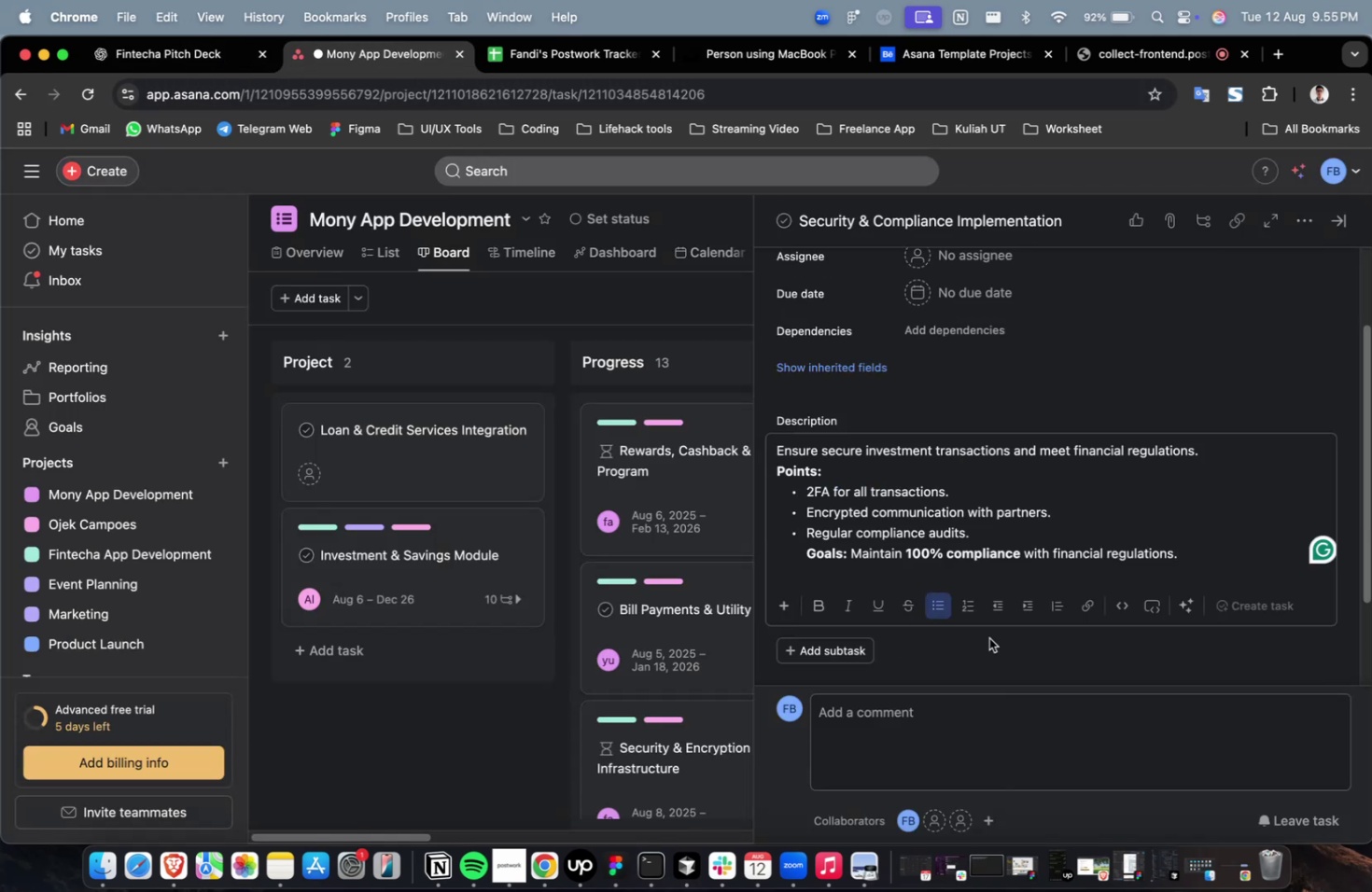 
scroll: coordinate [988, 637], scroll_direction: up, amount: 4.0
 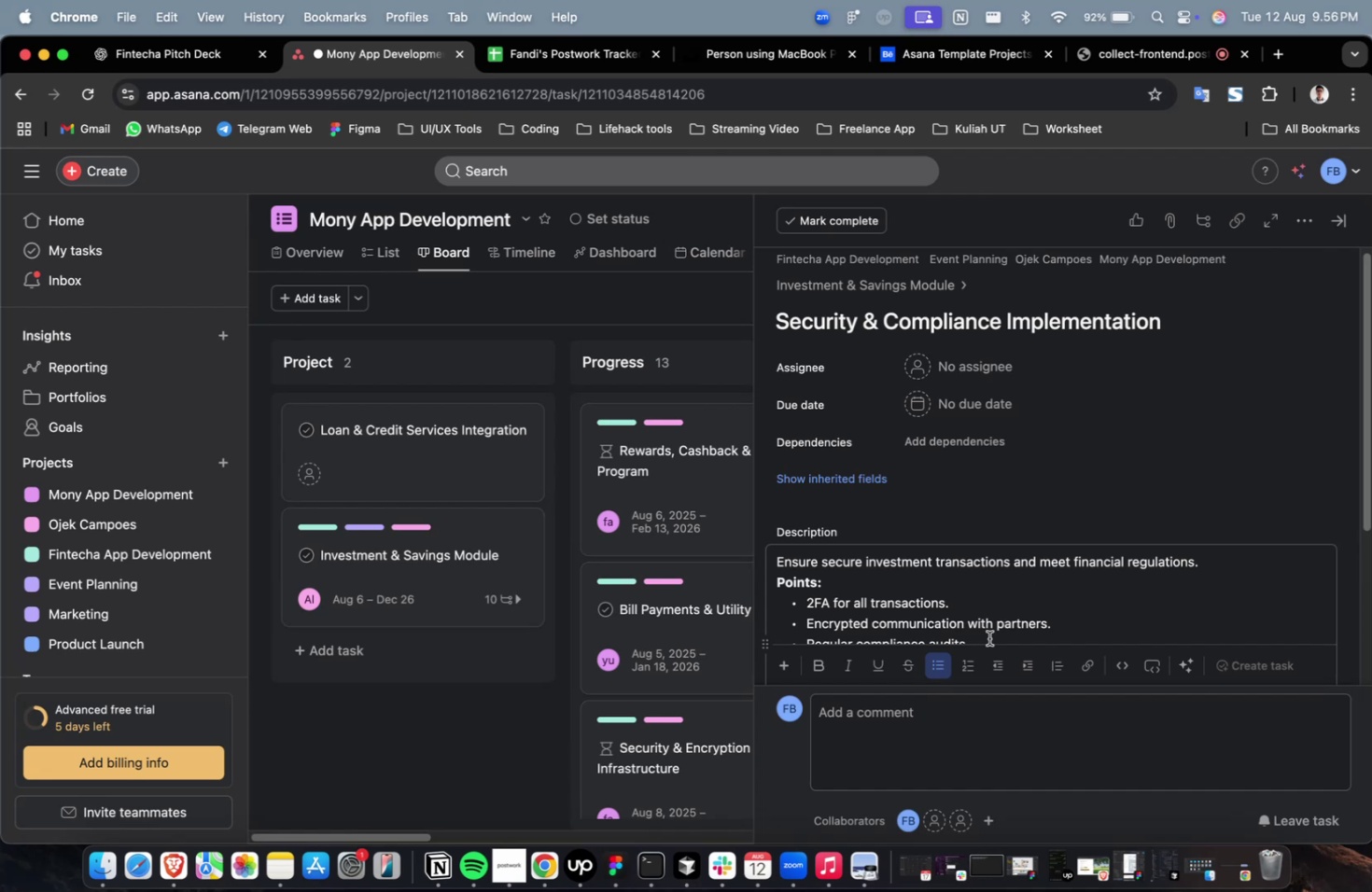 
wait(59.74)
 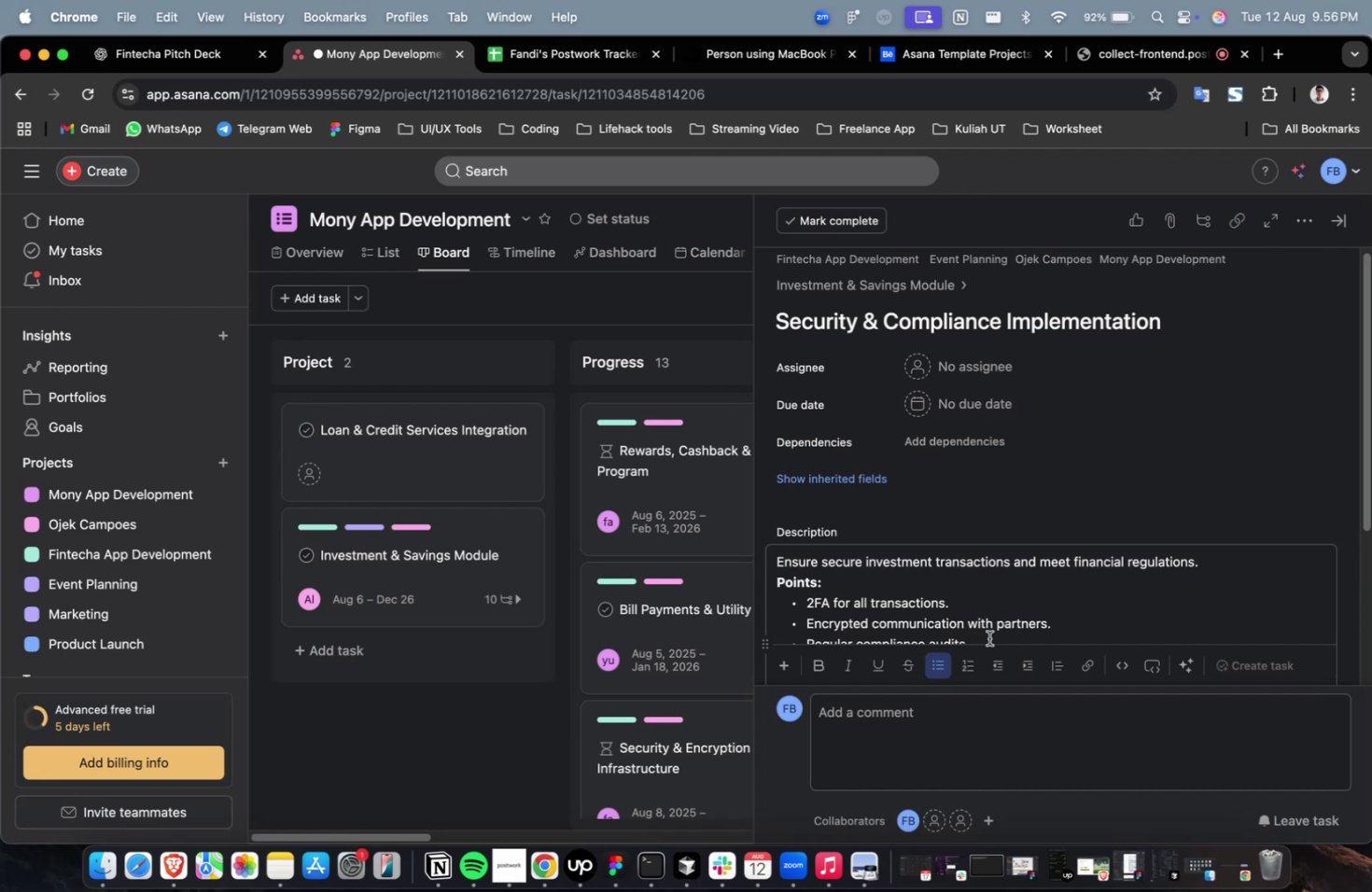 
scroll: coordinate [988, 637], scroll_direction: up, amount: 2.0
 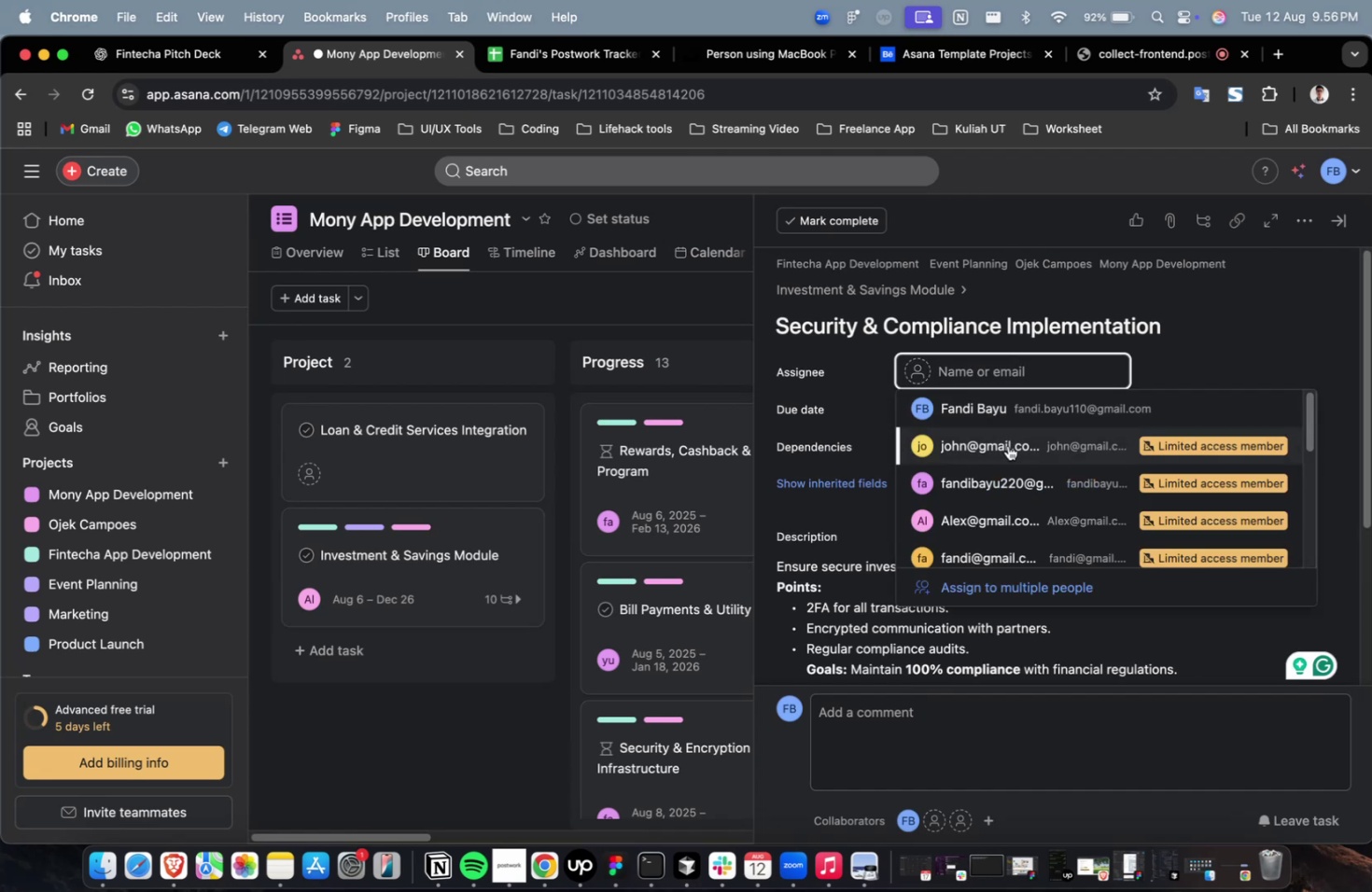 
left_click([1042, 515])
 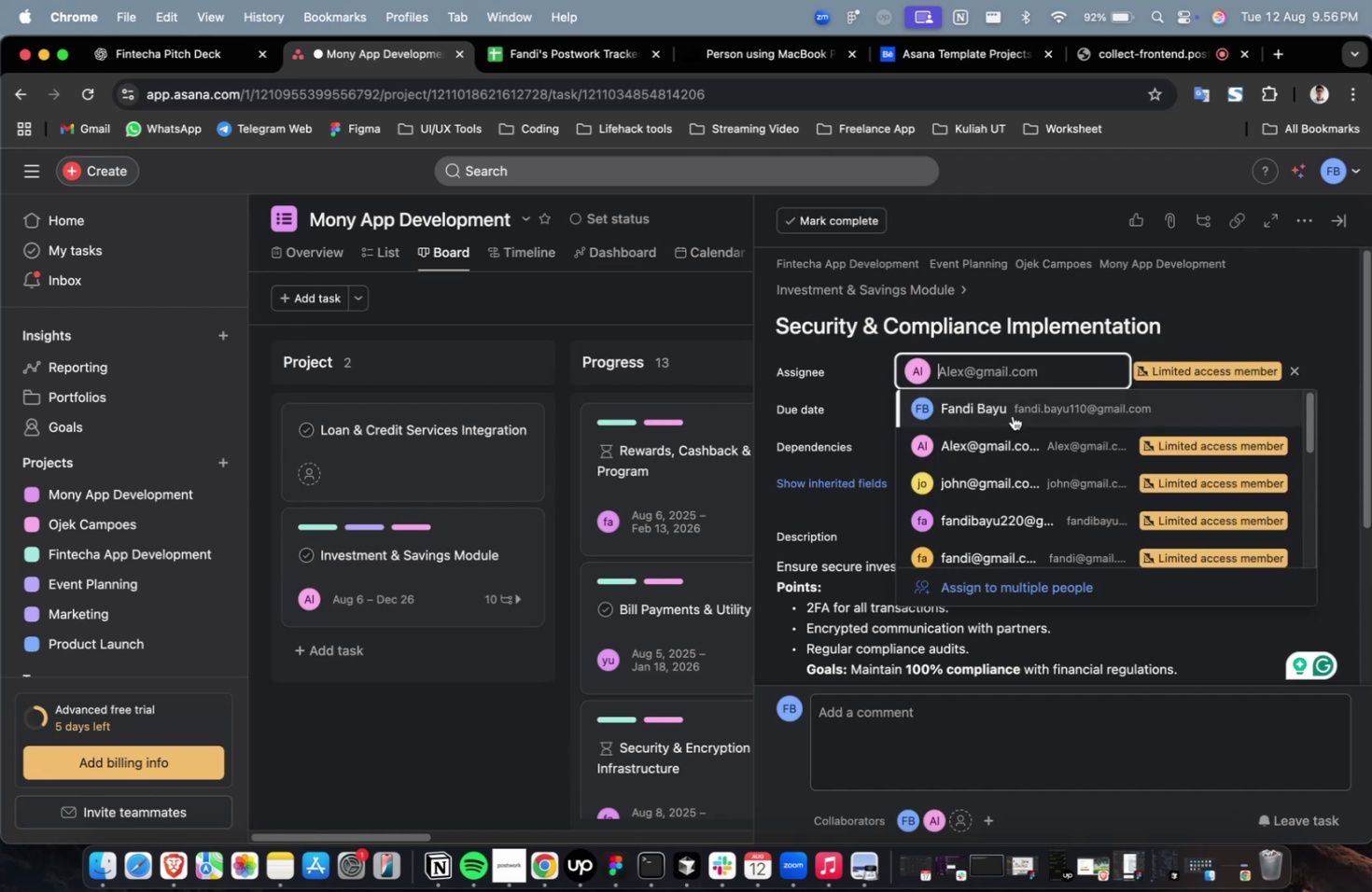 
scroll: coordinate [1020, 472], scroll_direction: down, amount: 5.0
 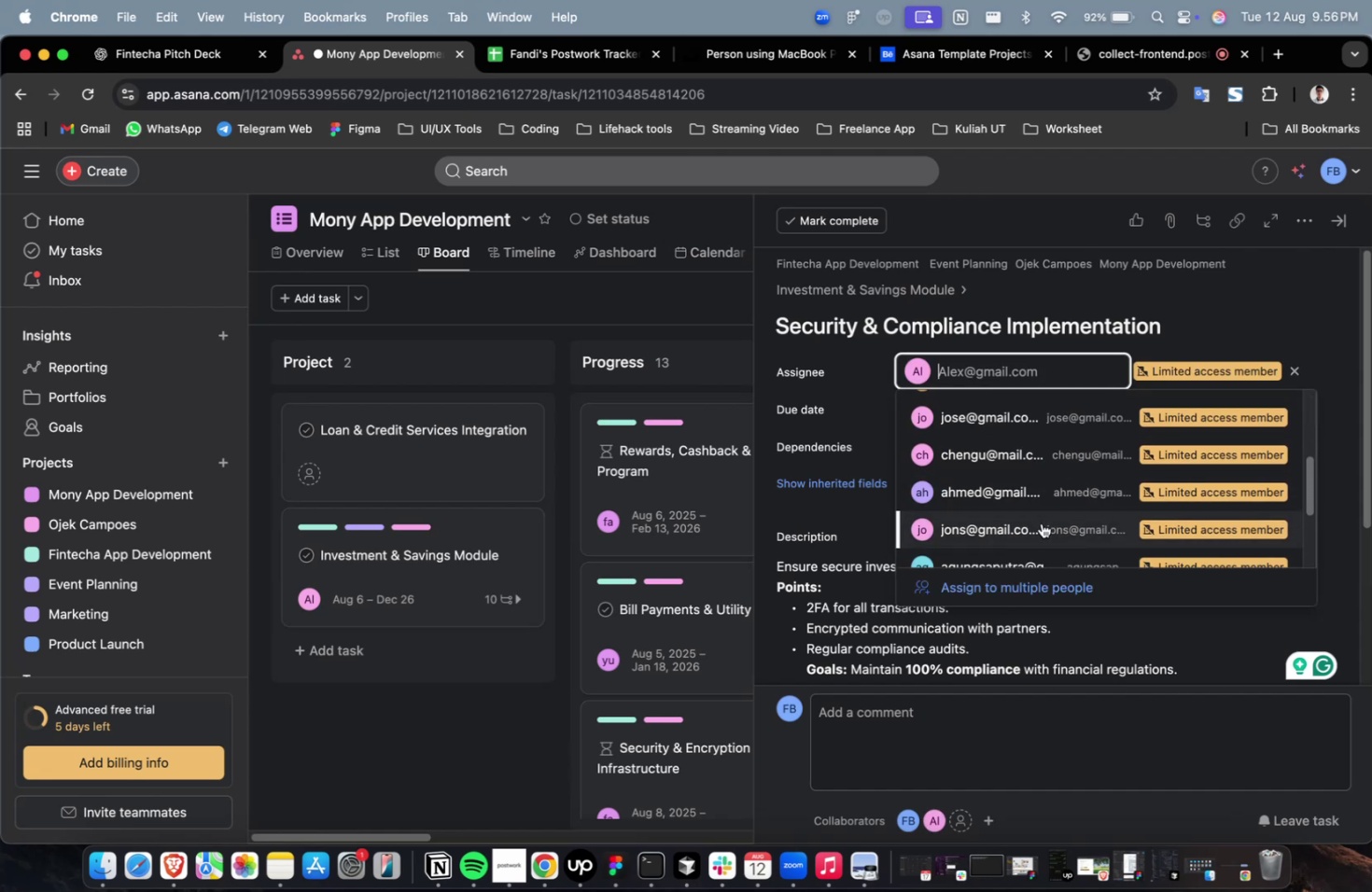 
left_click([1041, 523])
 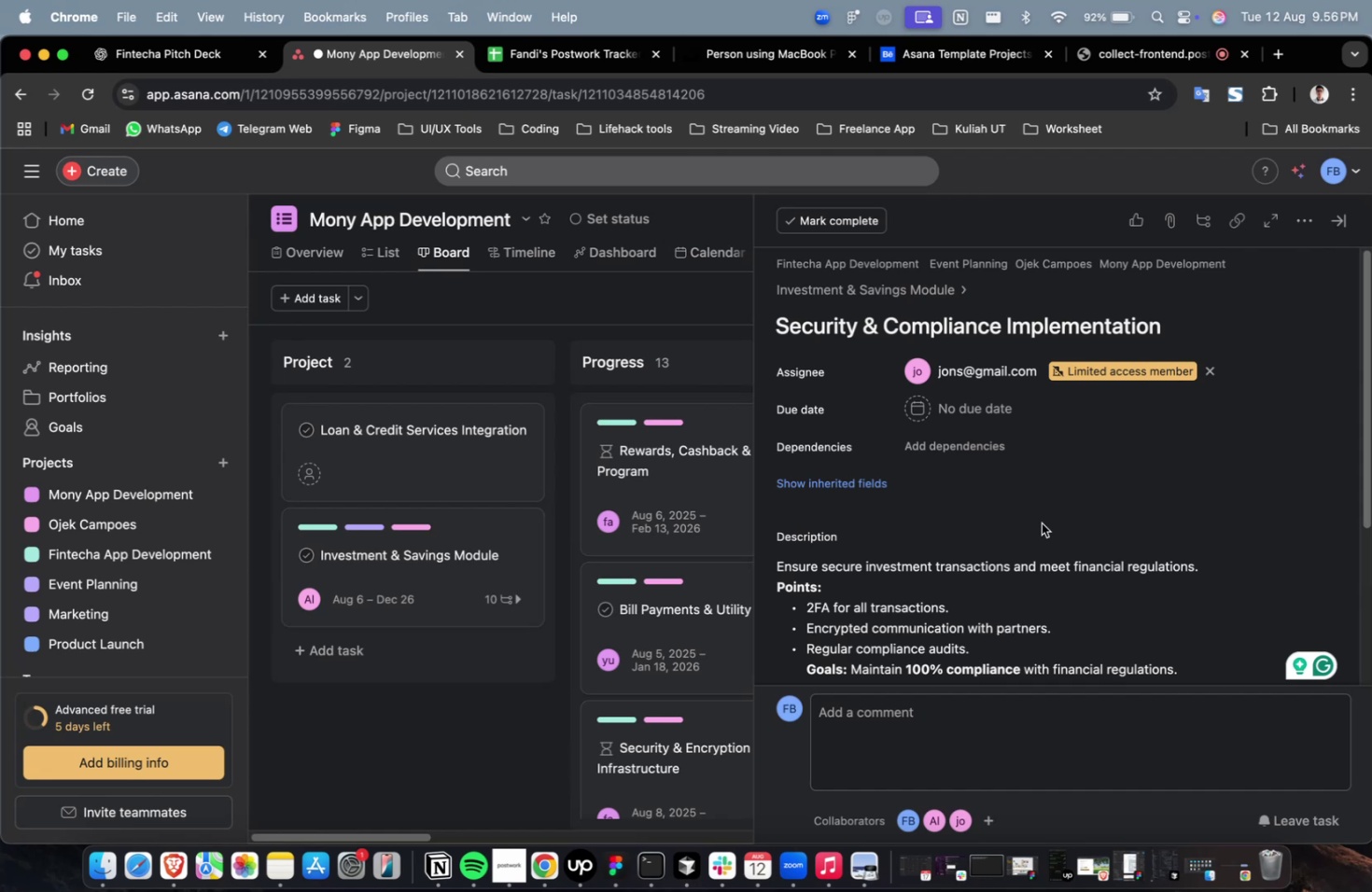 
wait(16.73)
 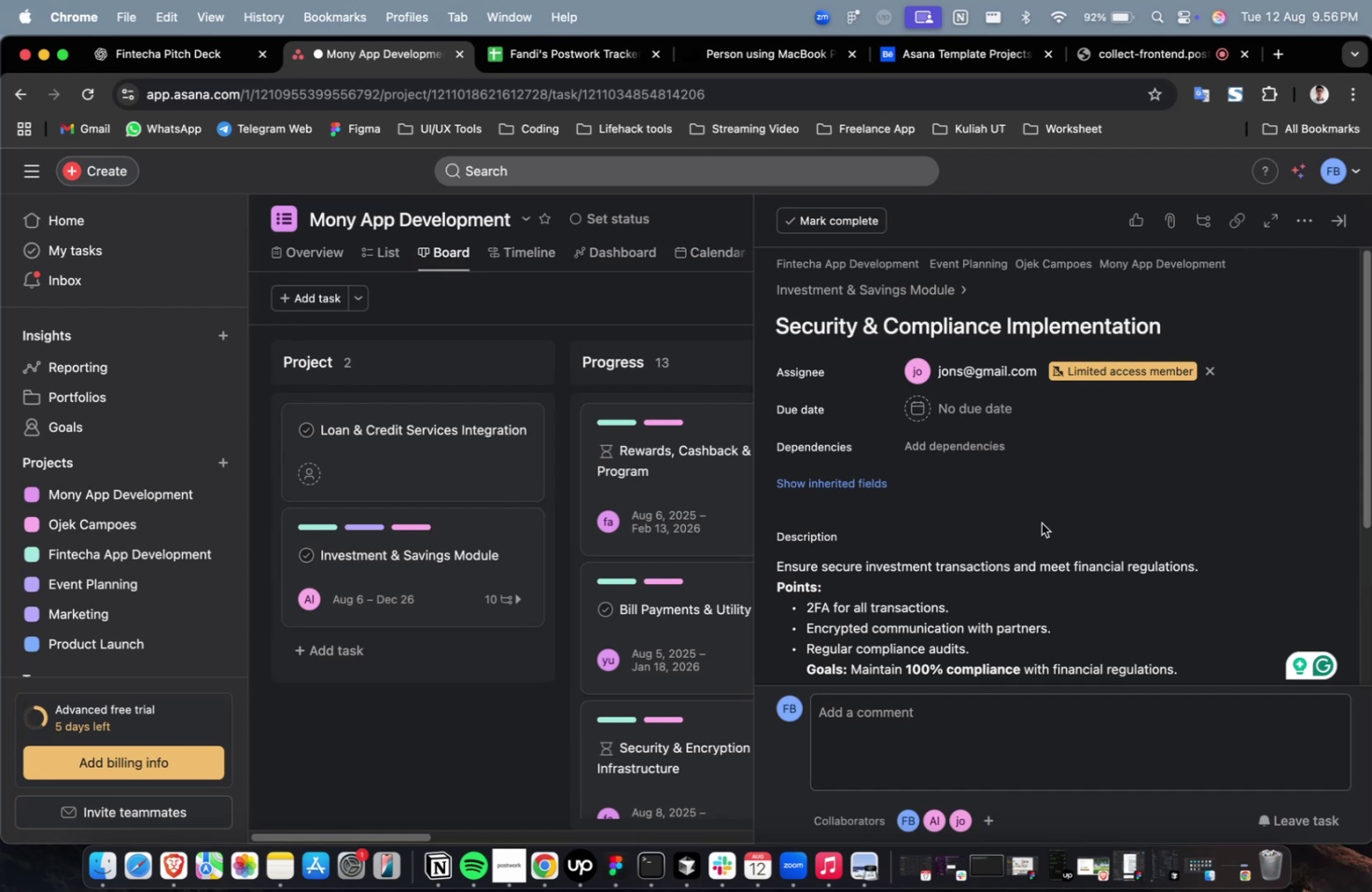 
left_click([995, 455])
 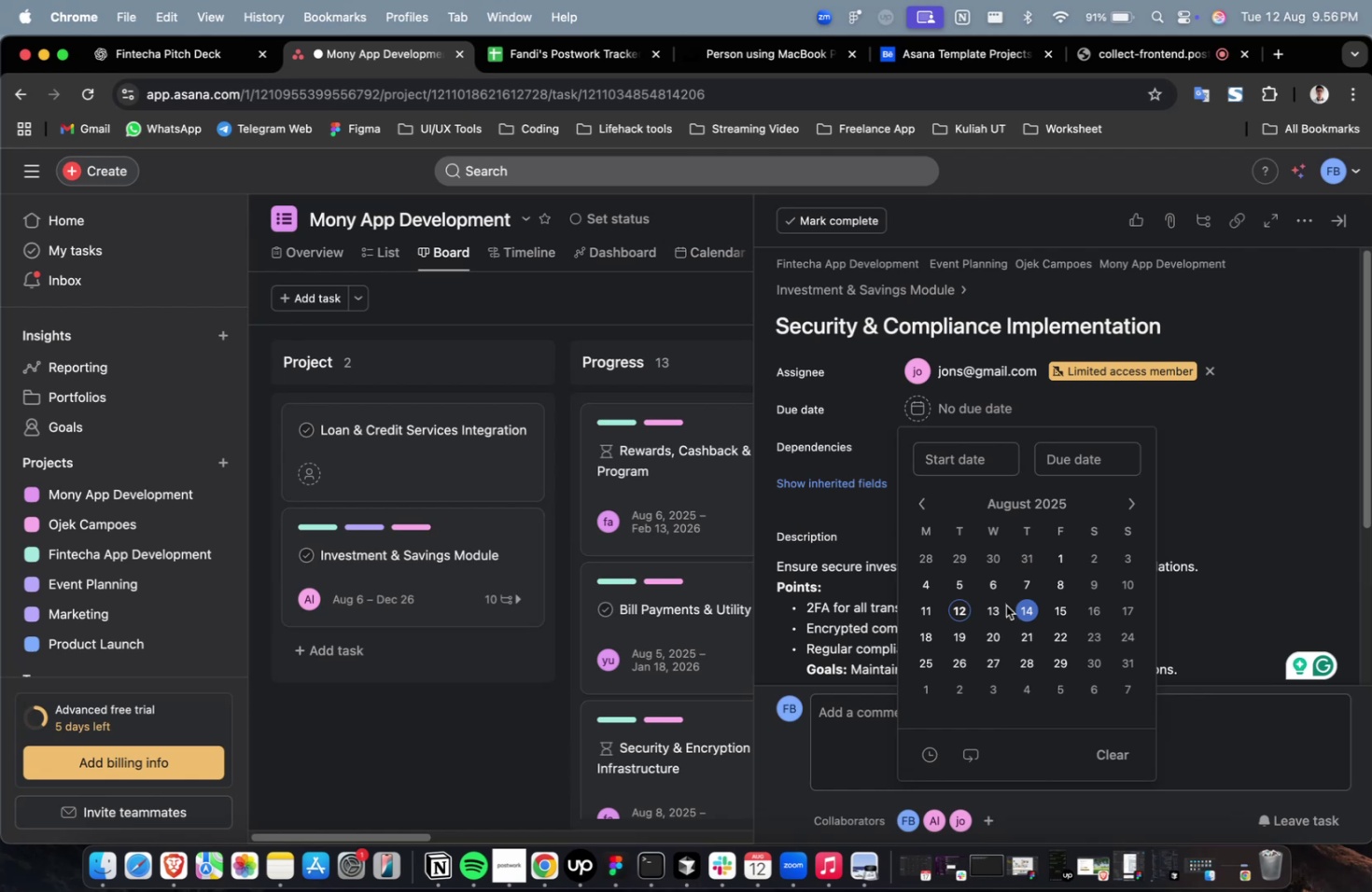 
double_click([994, 607])
 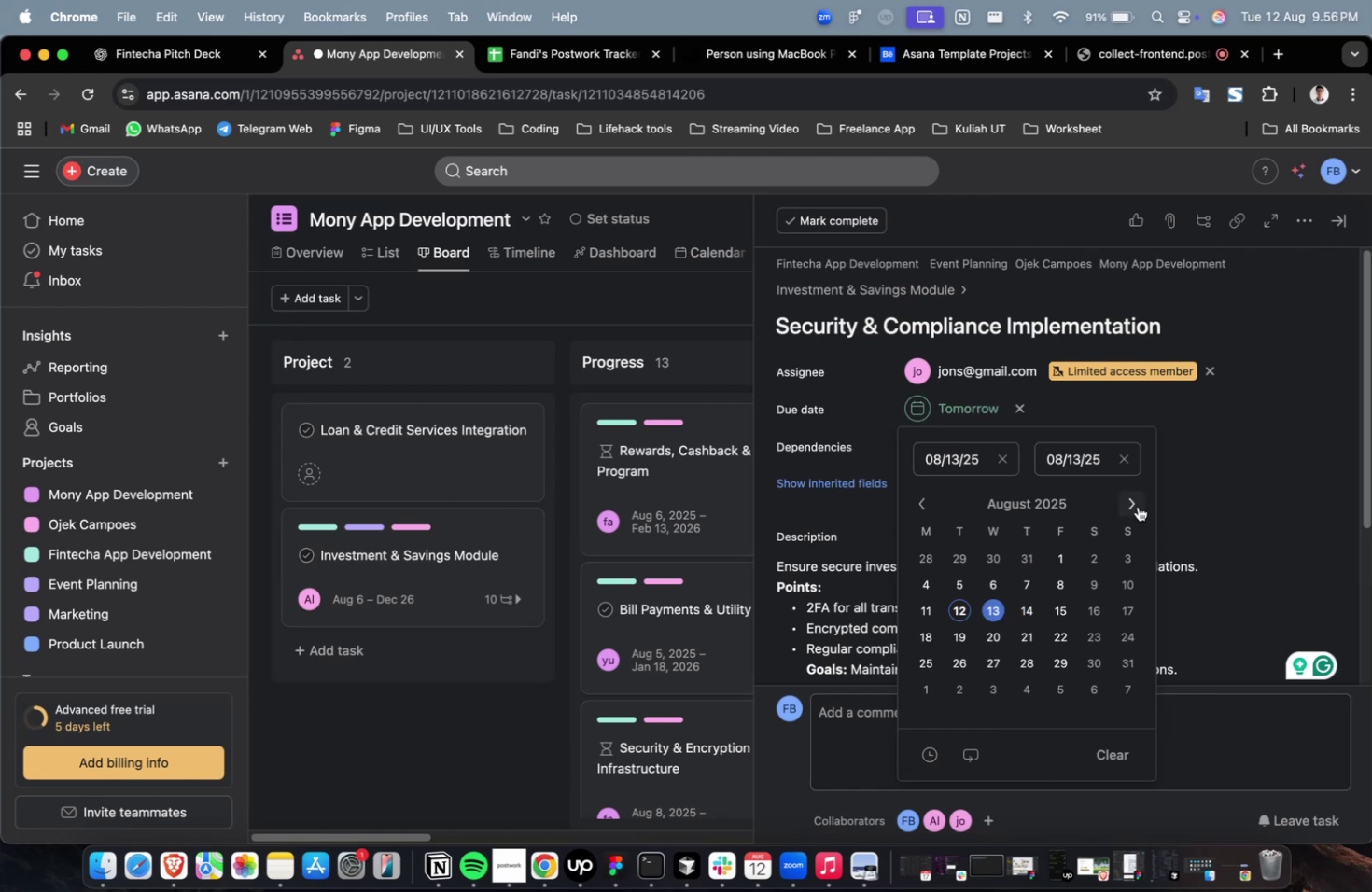 
triple_click([1137, 506])
 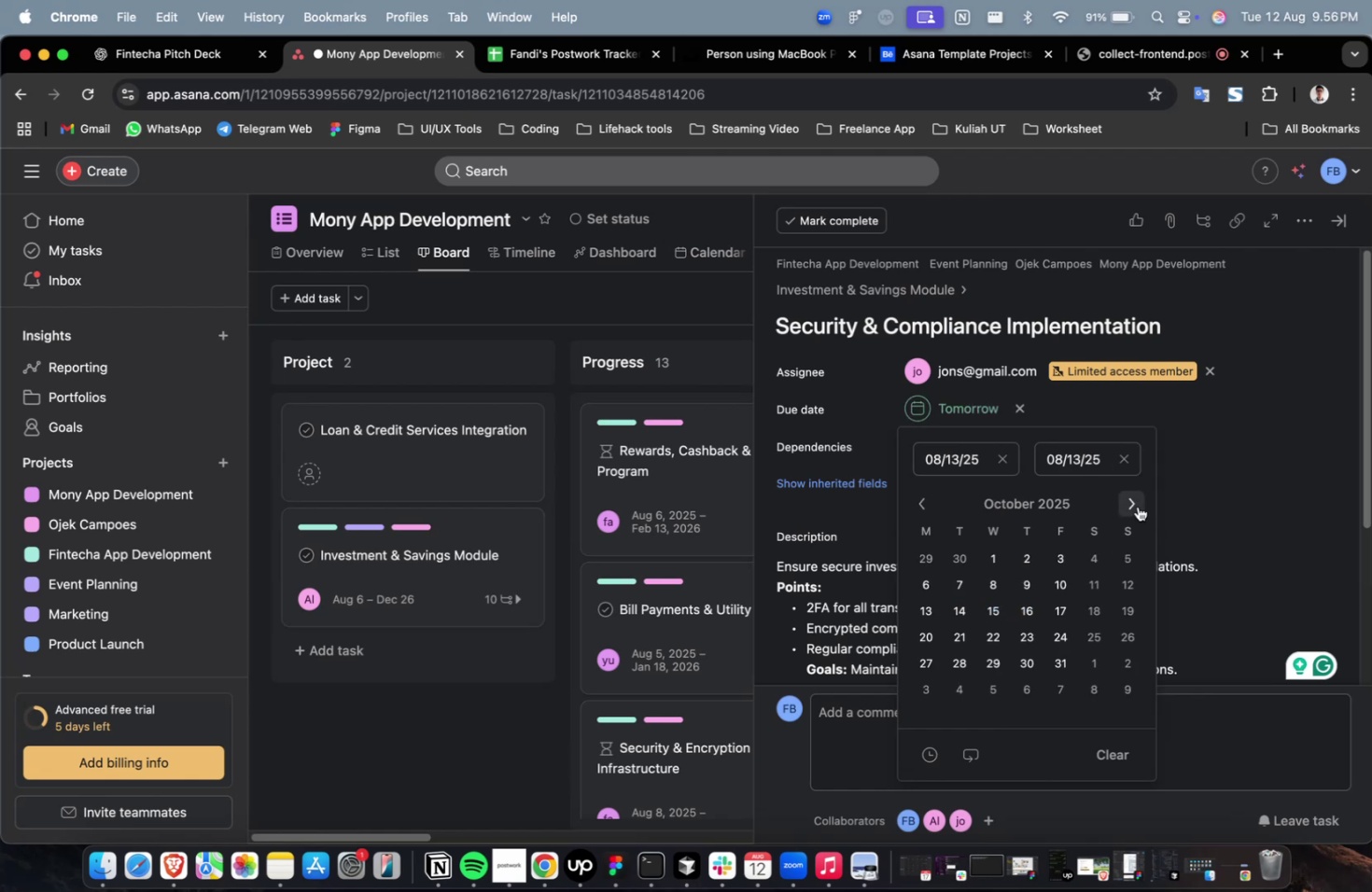 
triple_click([1137, 506])
 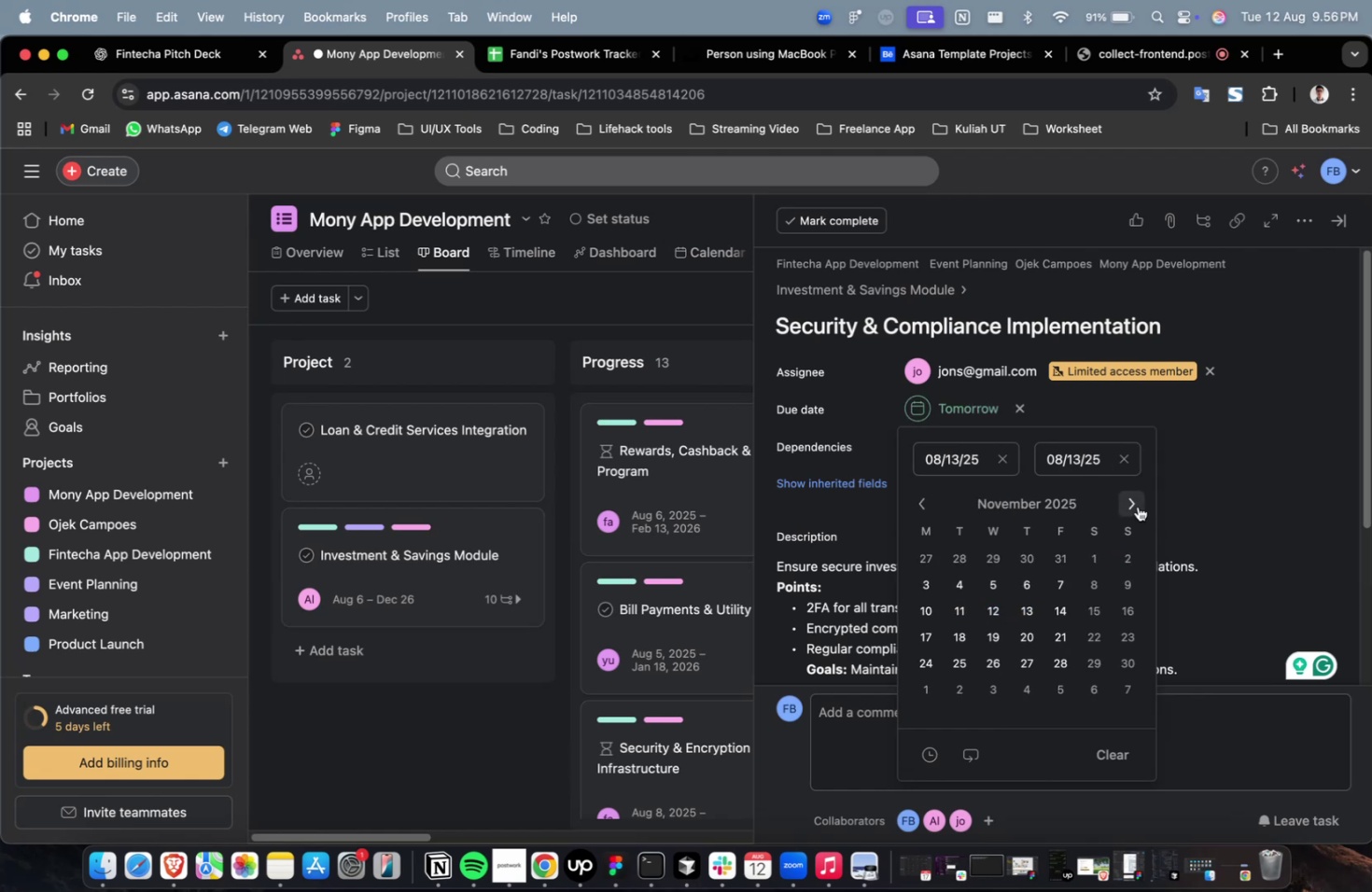 
triple_click([1137, 506])
 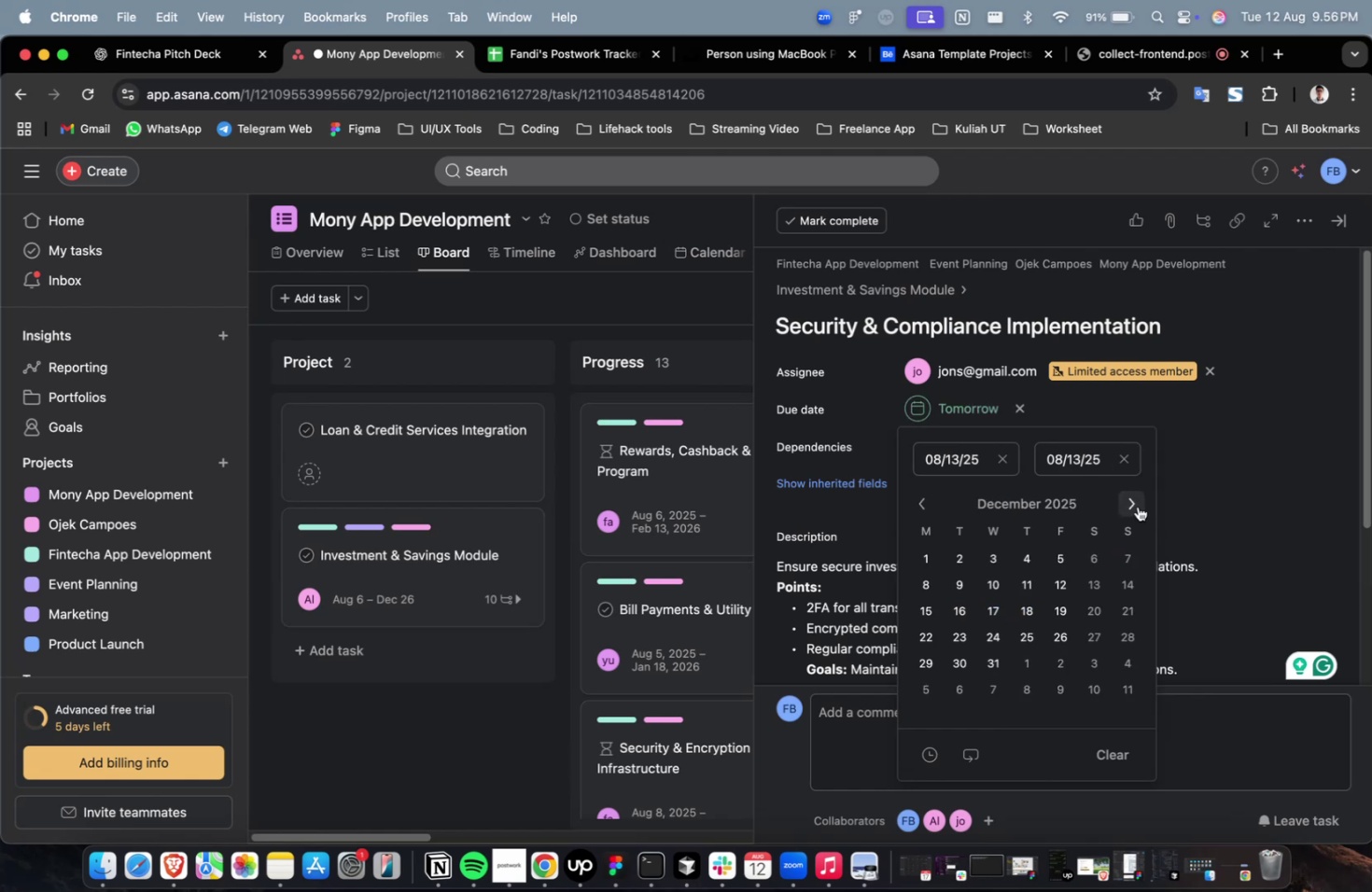 
triple_click([1137, 506])
 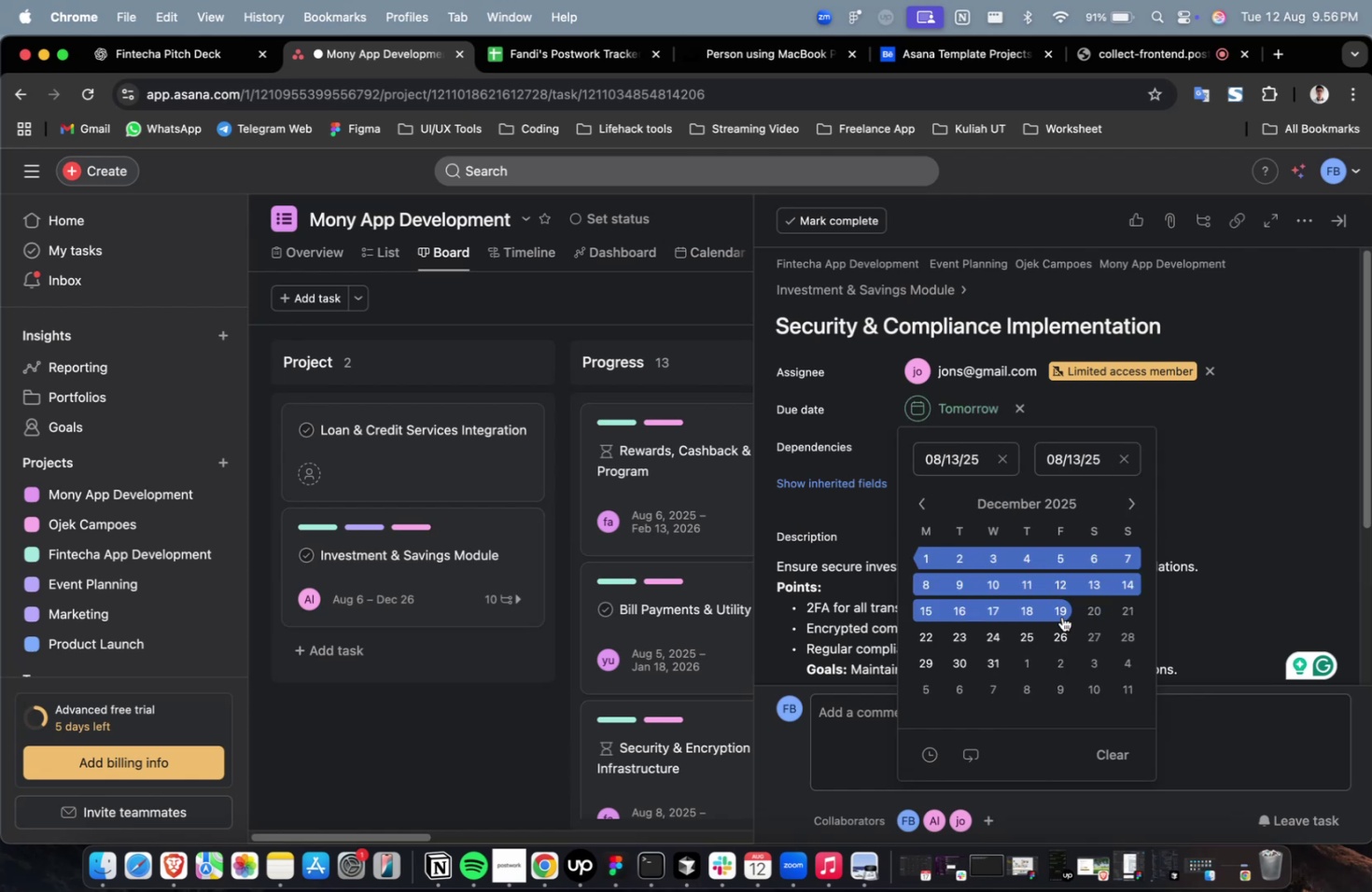 
left_click([1066, 610])
 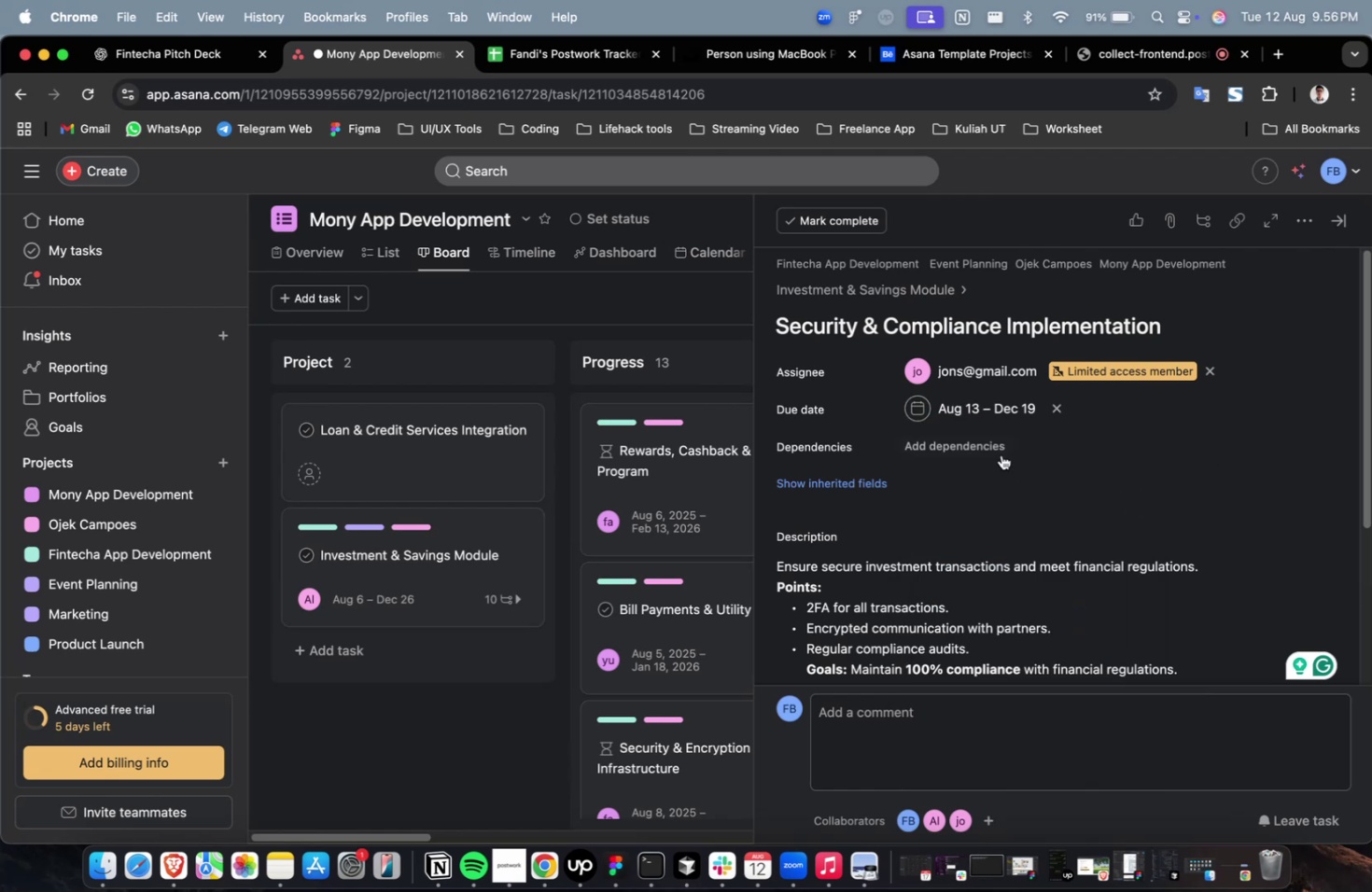 
triple_click([999, 453])
 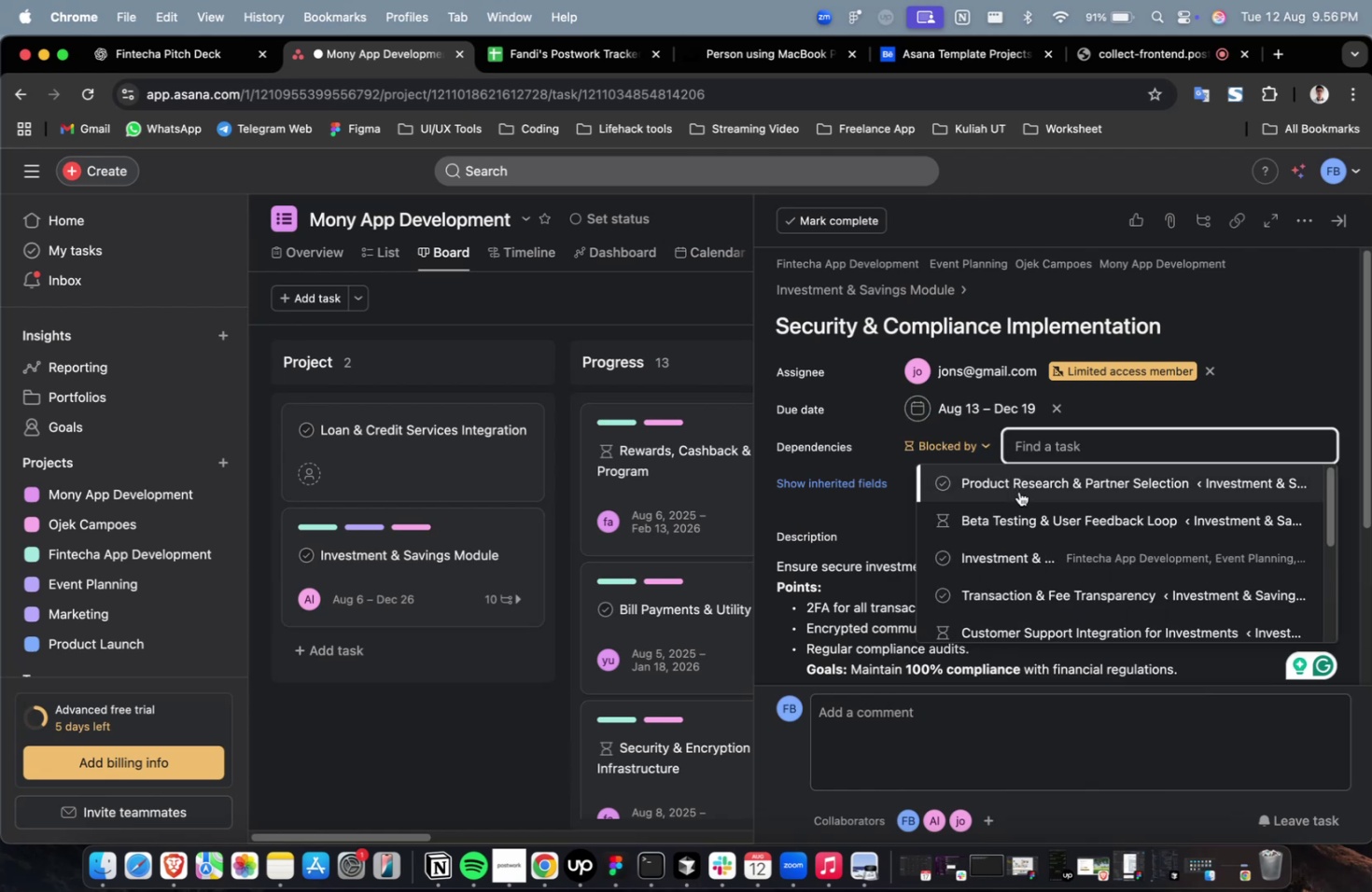 
left_click([1018, 491])
 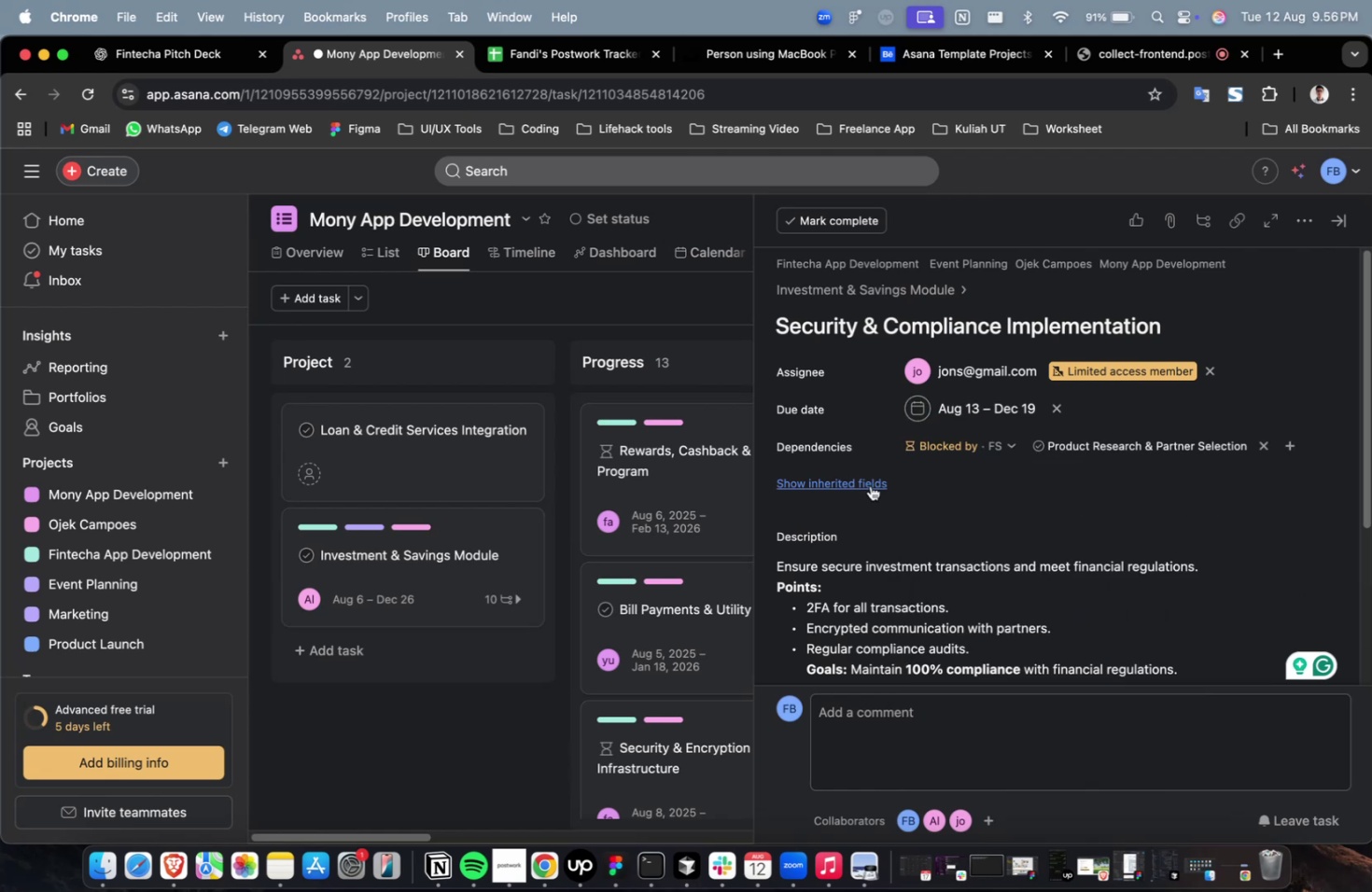 
double_click([870, 485])
 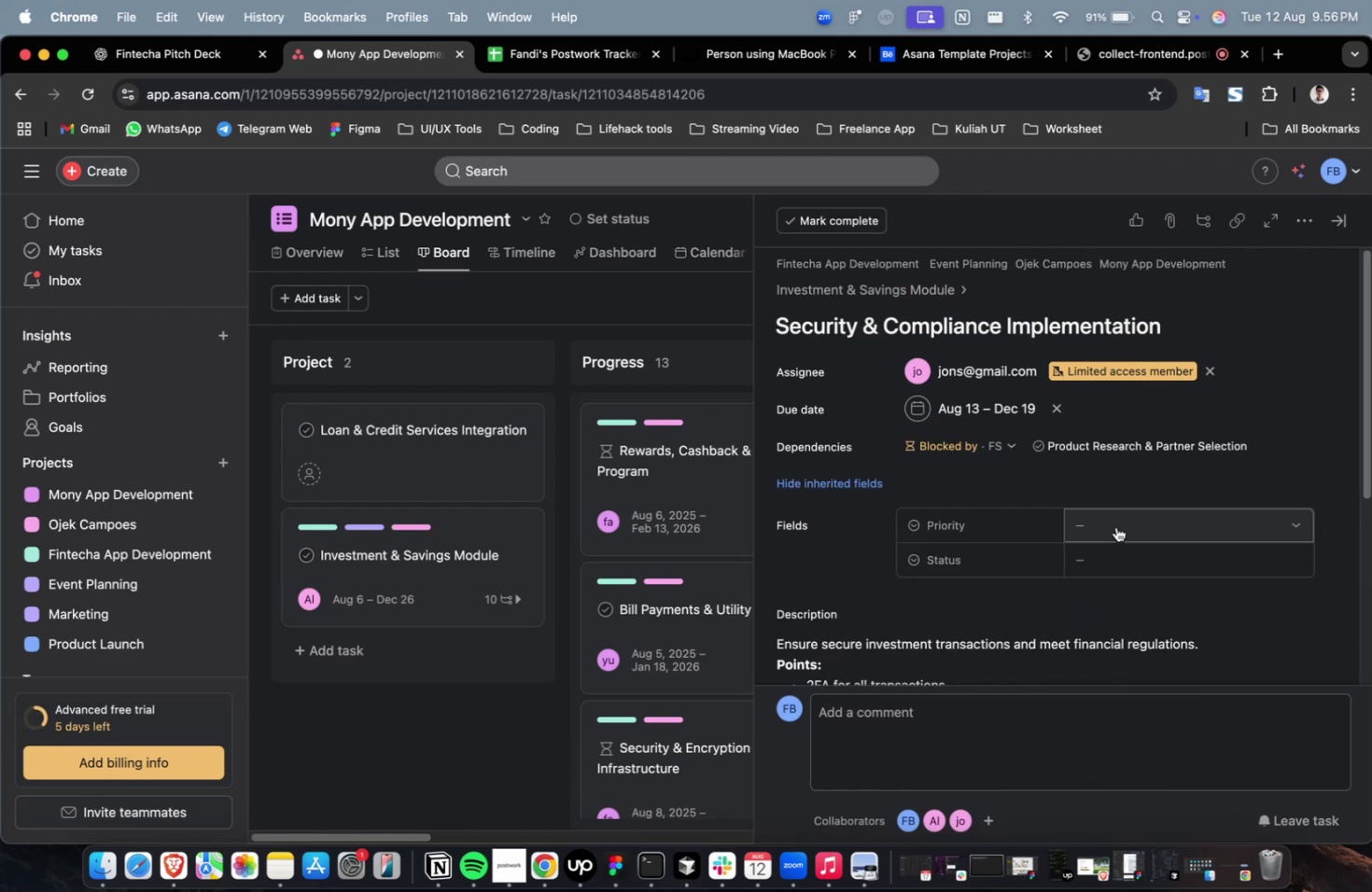 
triple_click([1115, 526])
 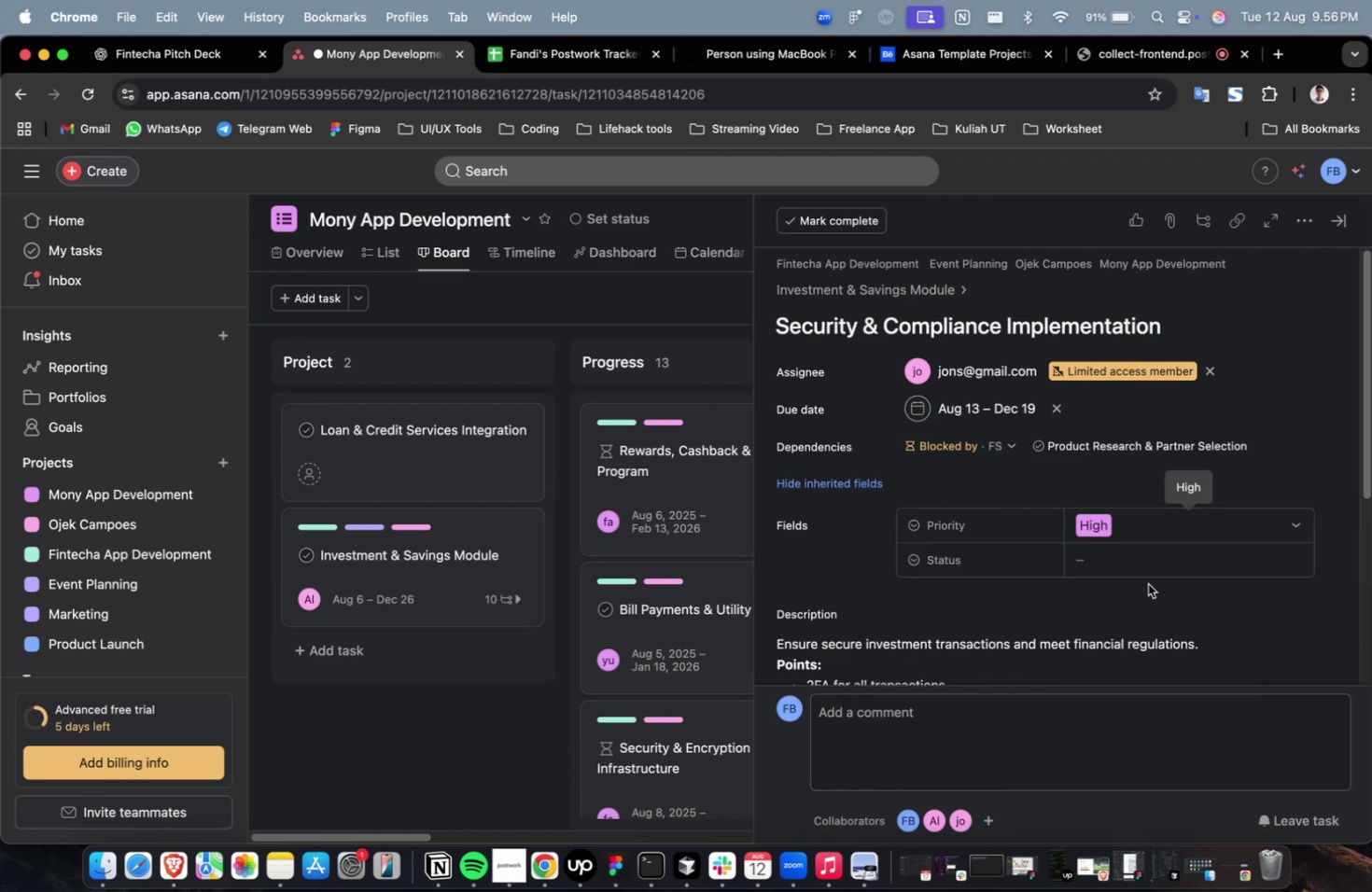 
triple_click([1153, 569])
 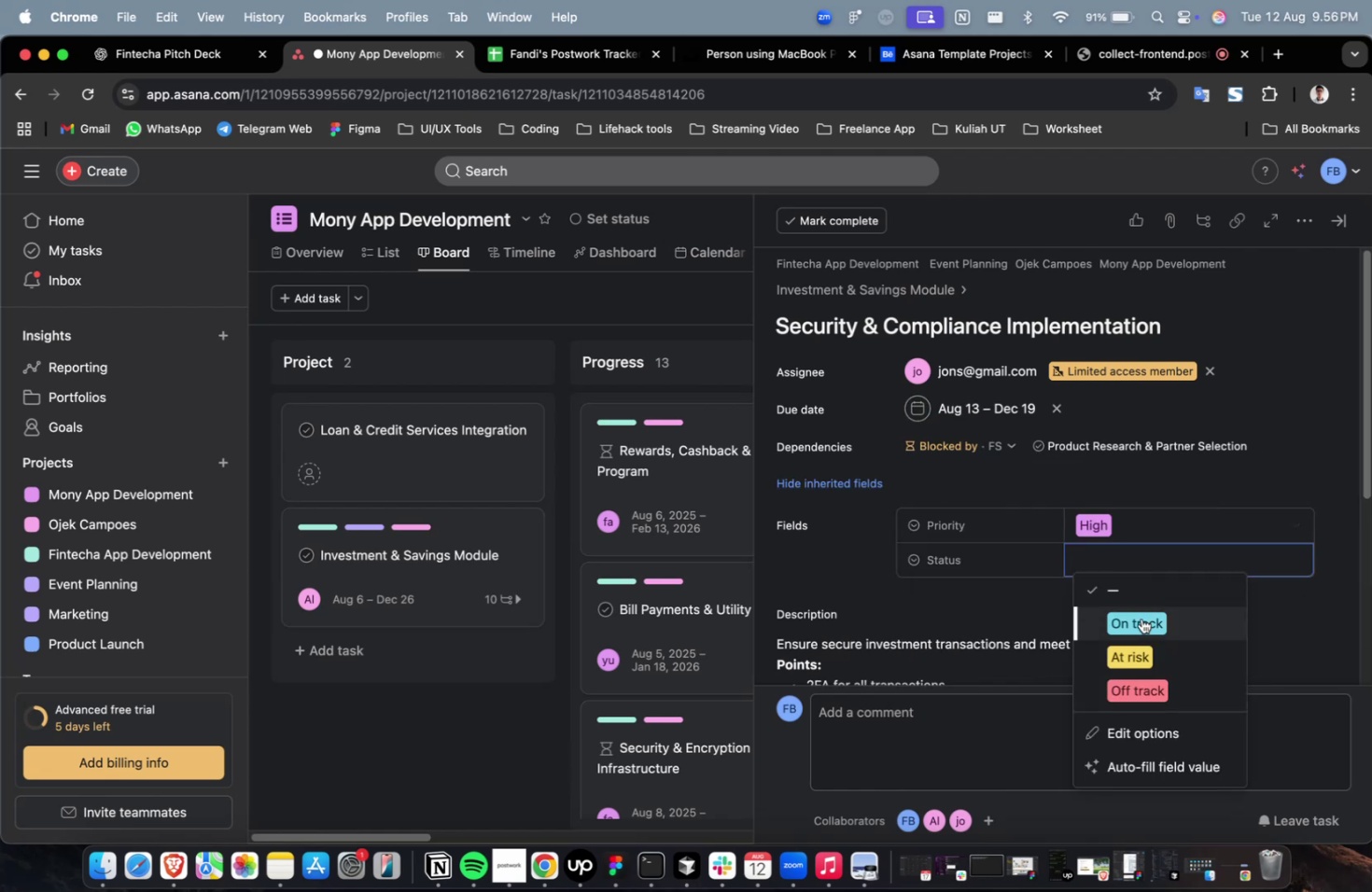 
triple_click([1141, 618])
 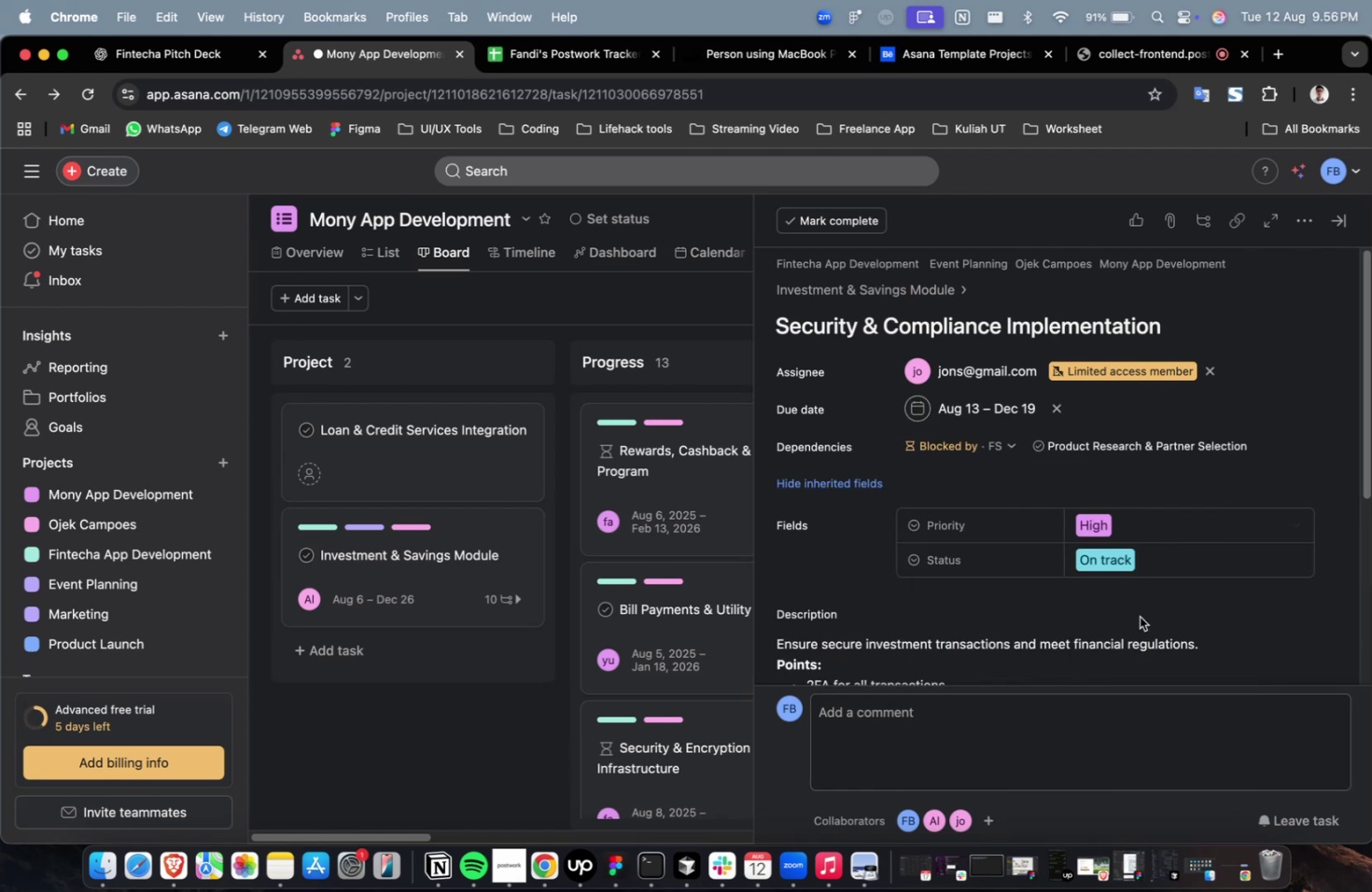 
scroll: coordinate [1139, 616], scroll_direction: down, amount: 34.0
 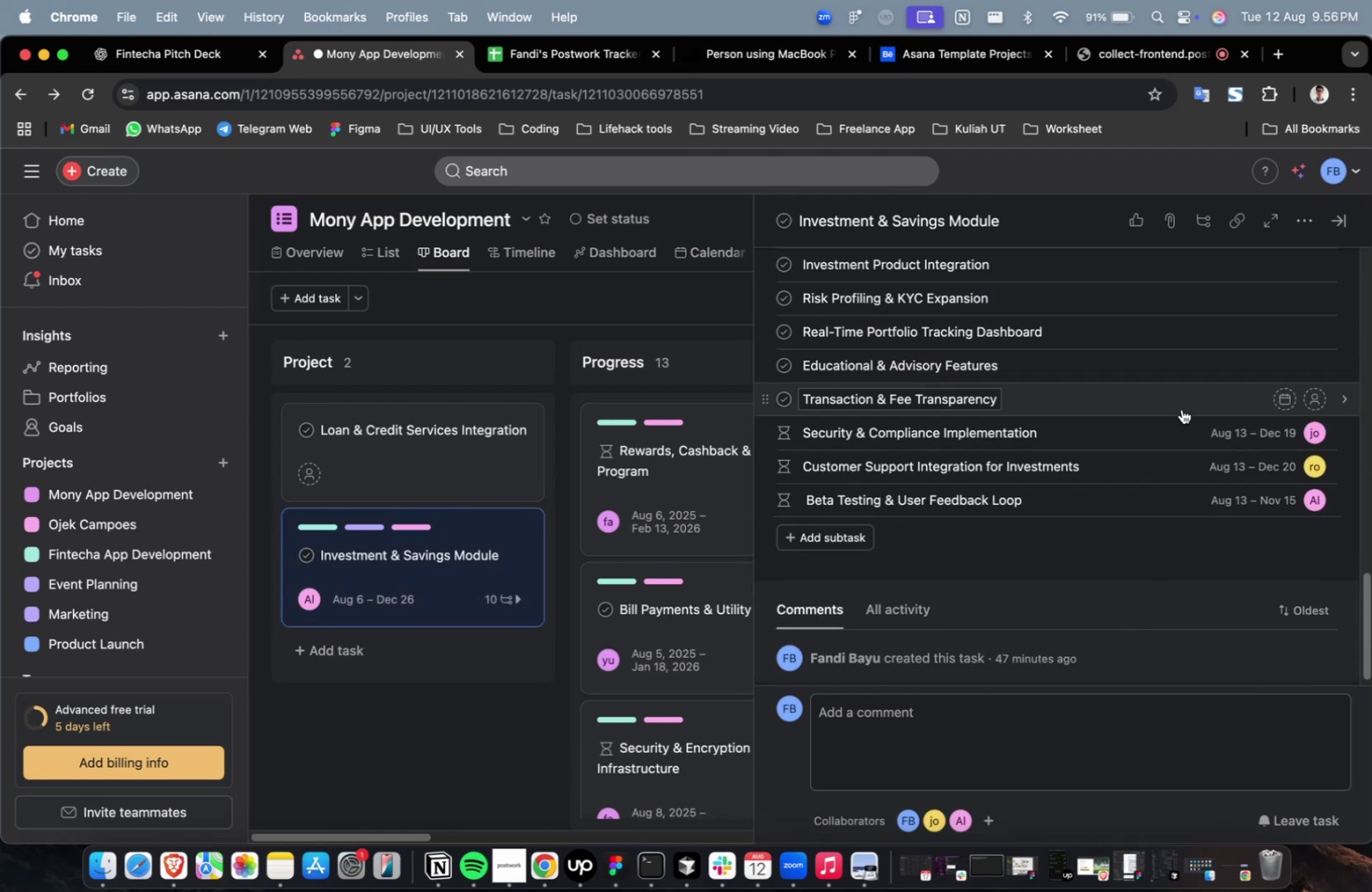 
left_click([1182, 401])
 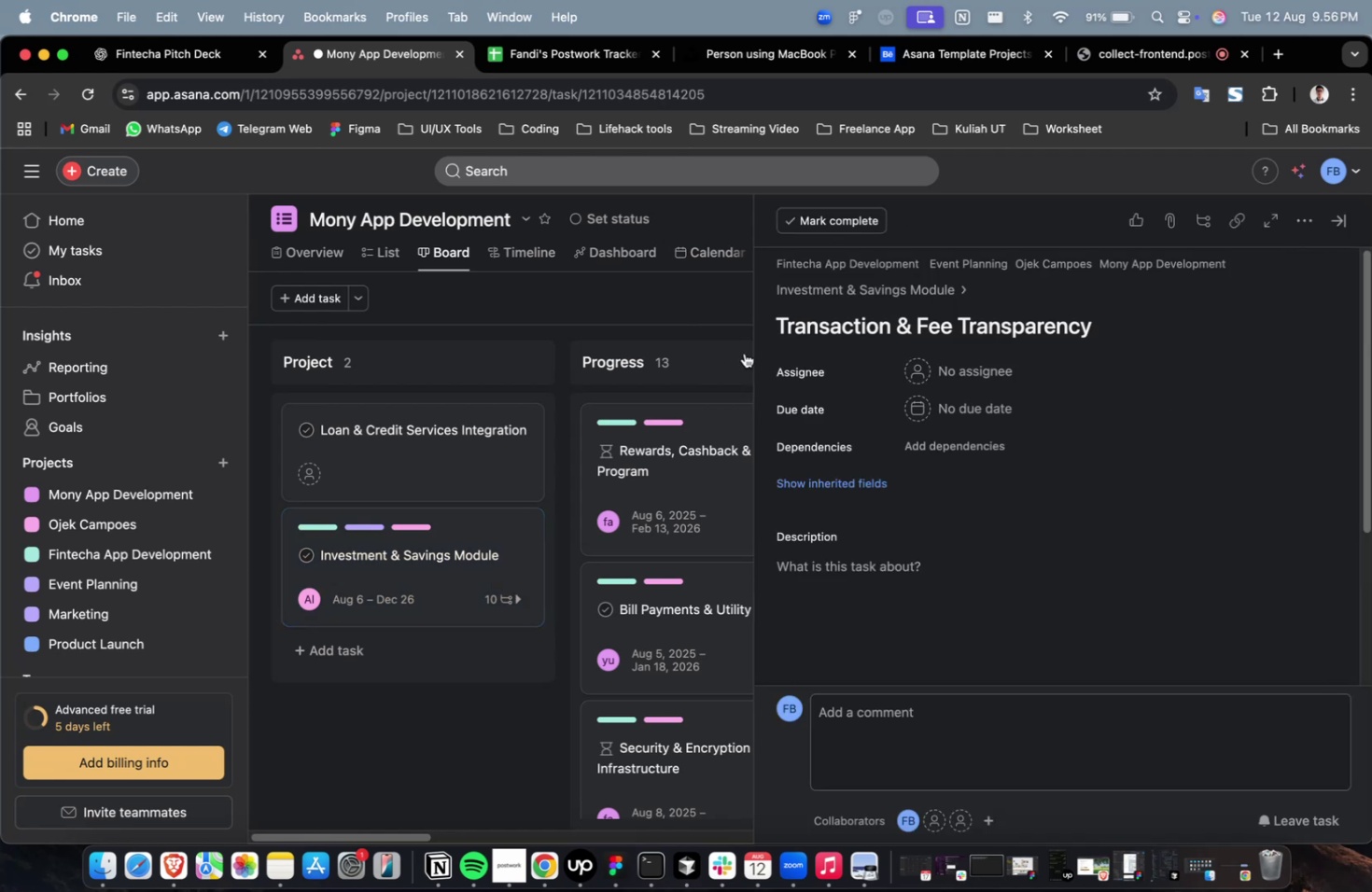 
wait(10.5)
 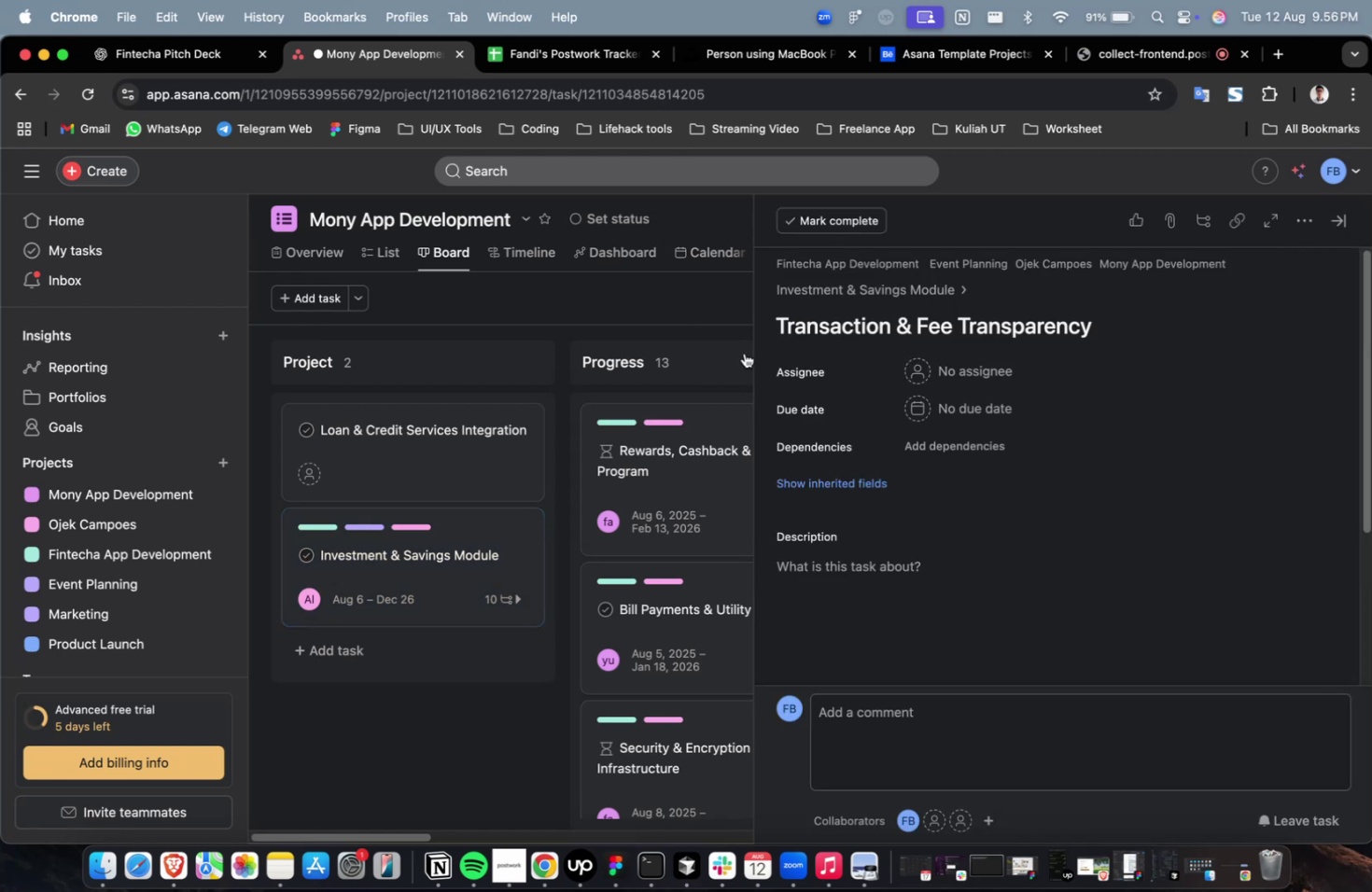 
left_click([973, 382])
 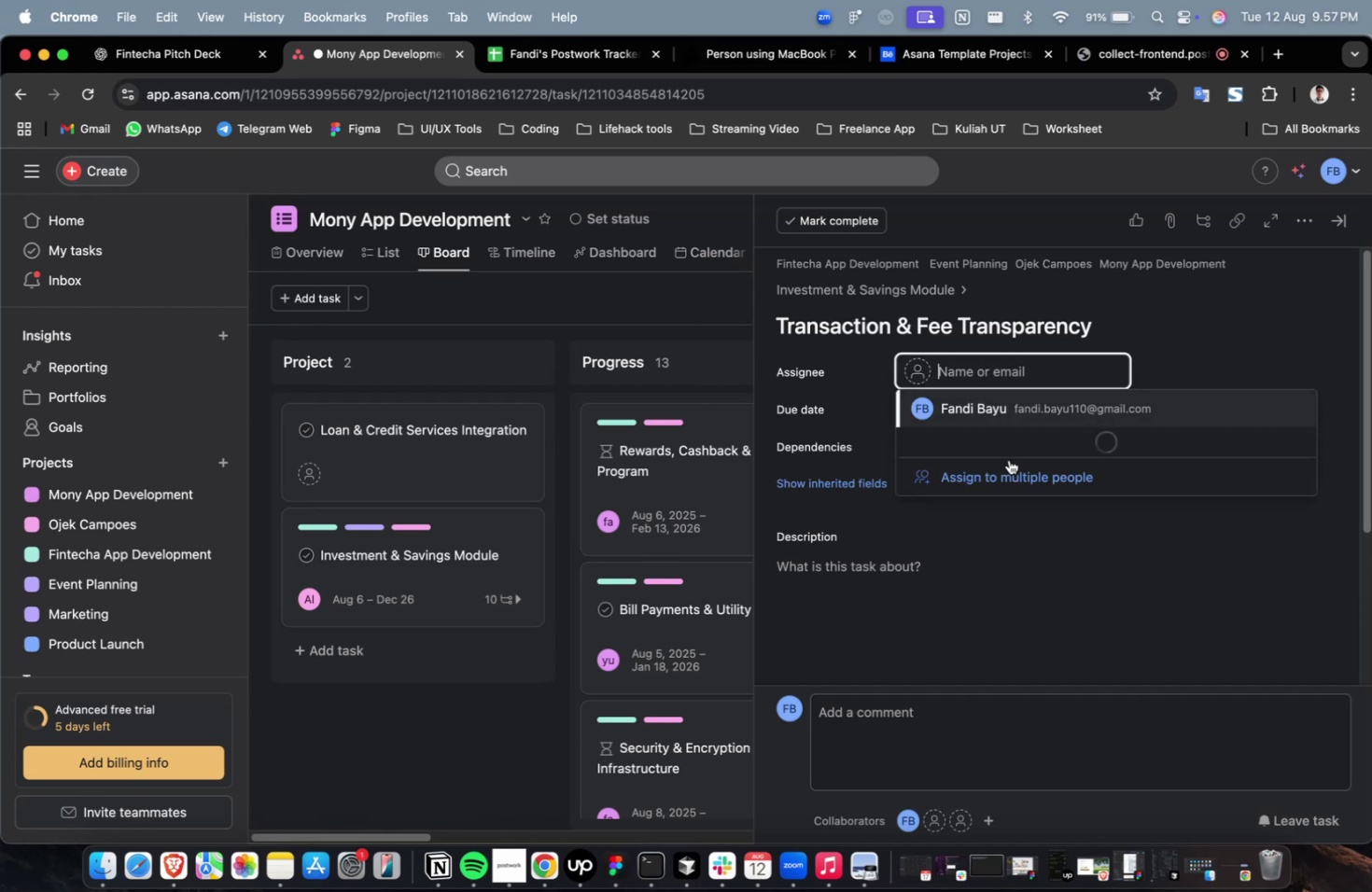 
mouse_move([1021, 444])
 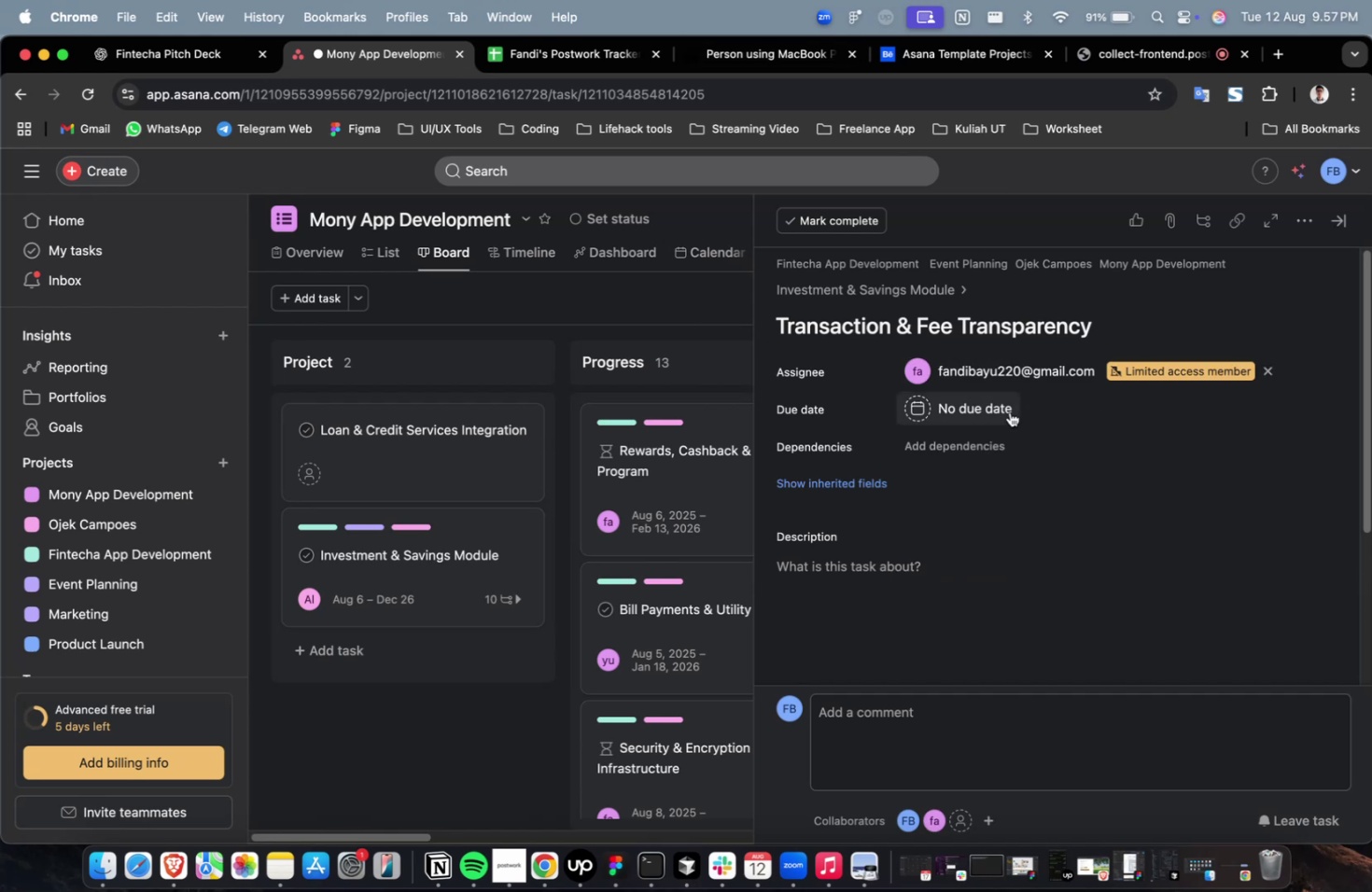 
double_click([1009, 411])
 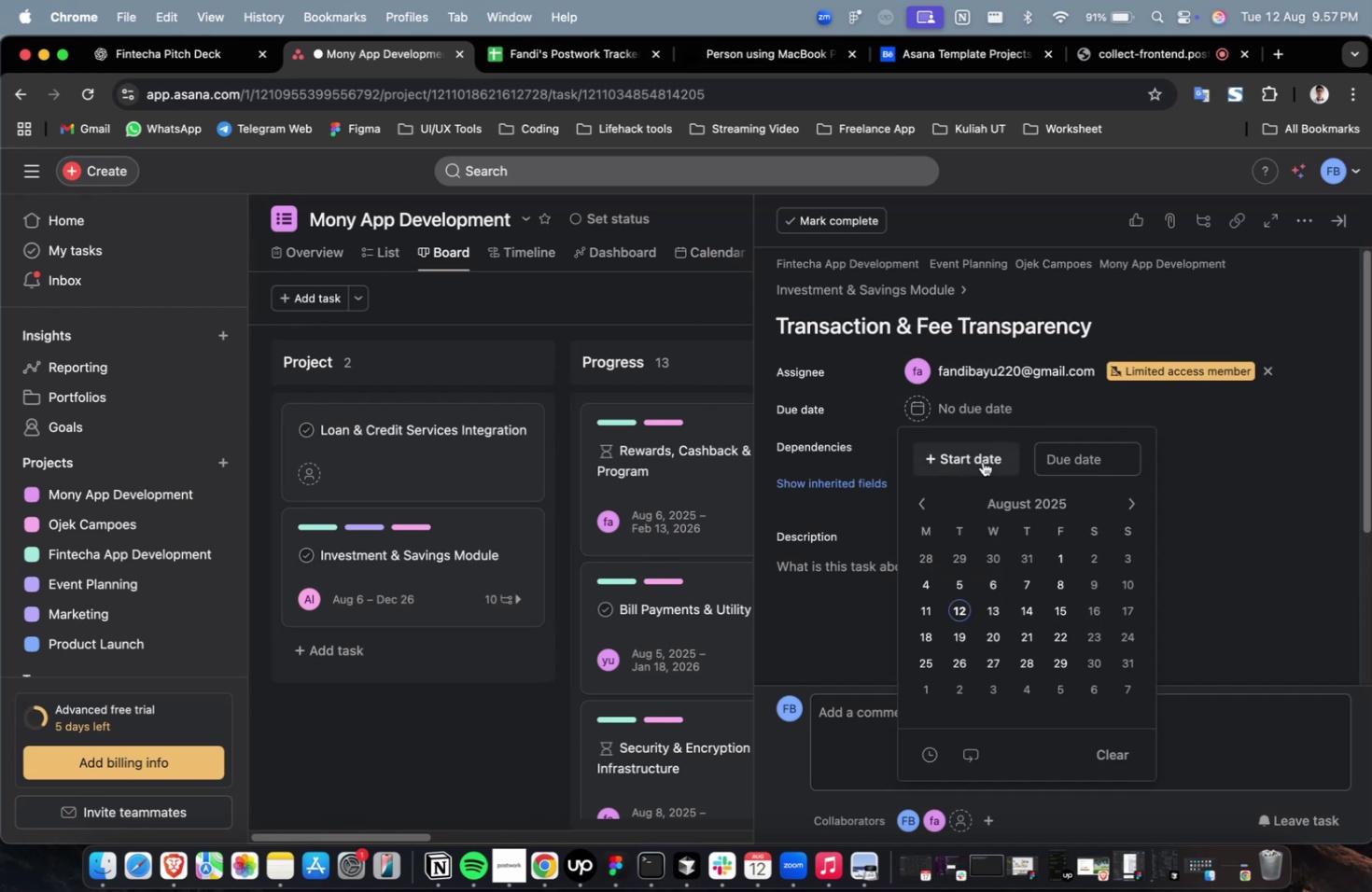 
triple_click([982, 461])
 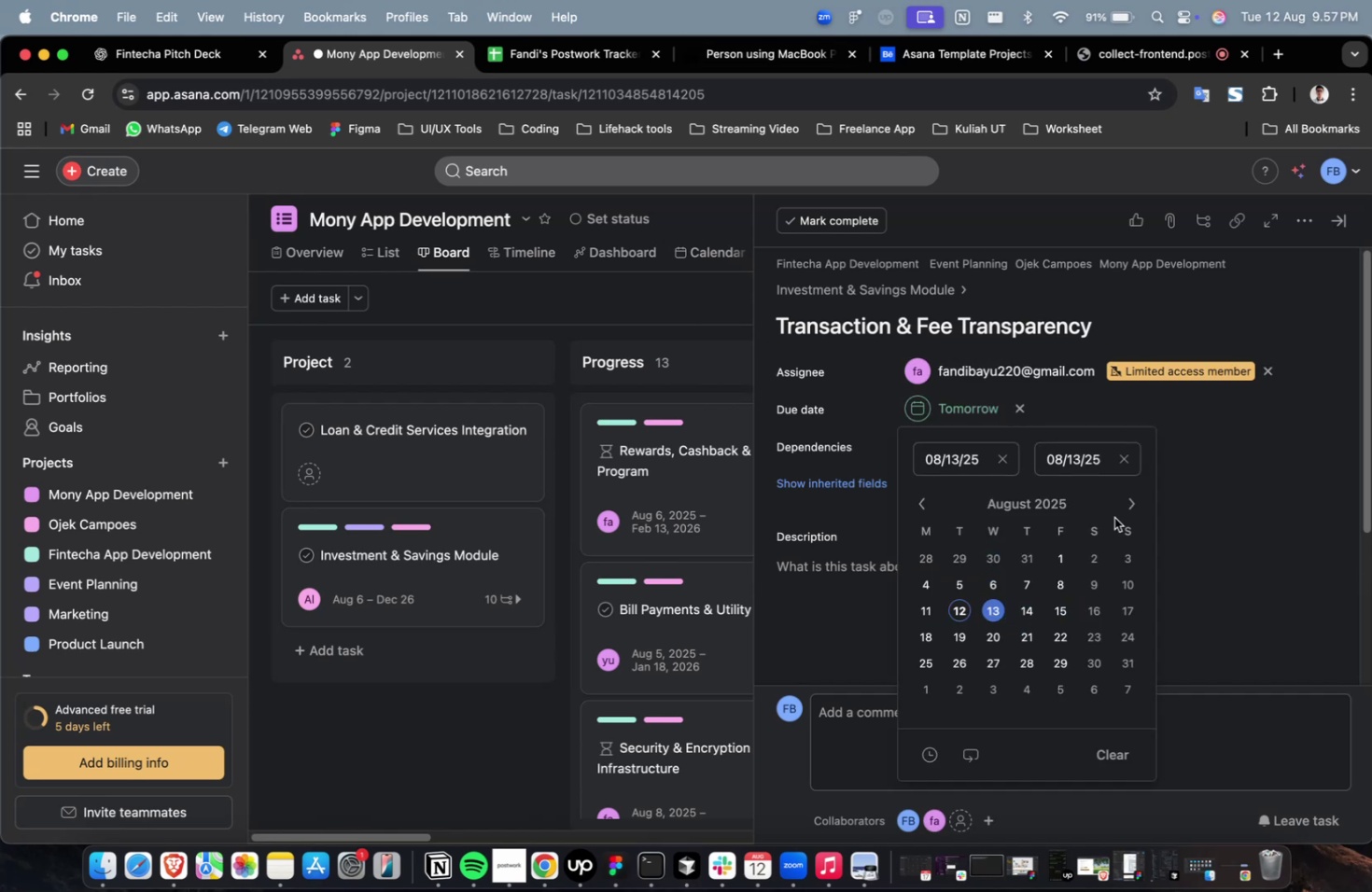 
triple_click([1126, 504])
 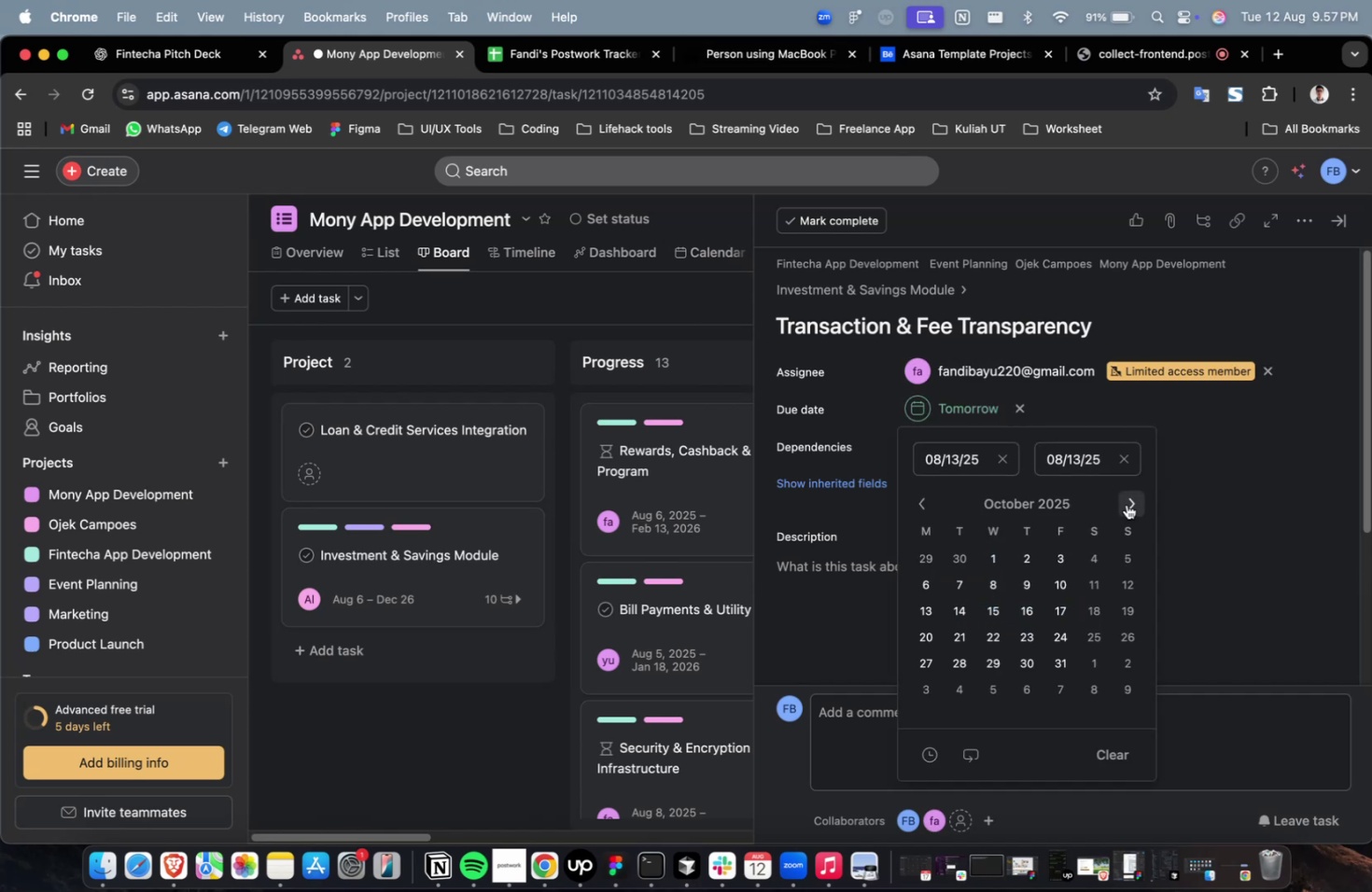 
triple_click([1126, 504])
 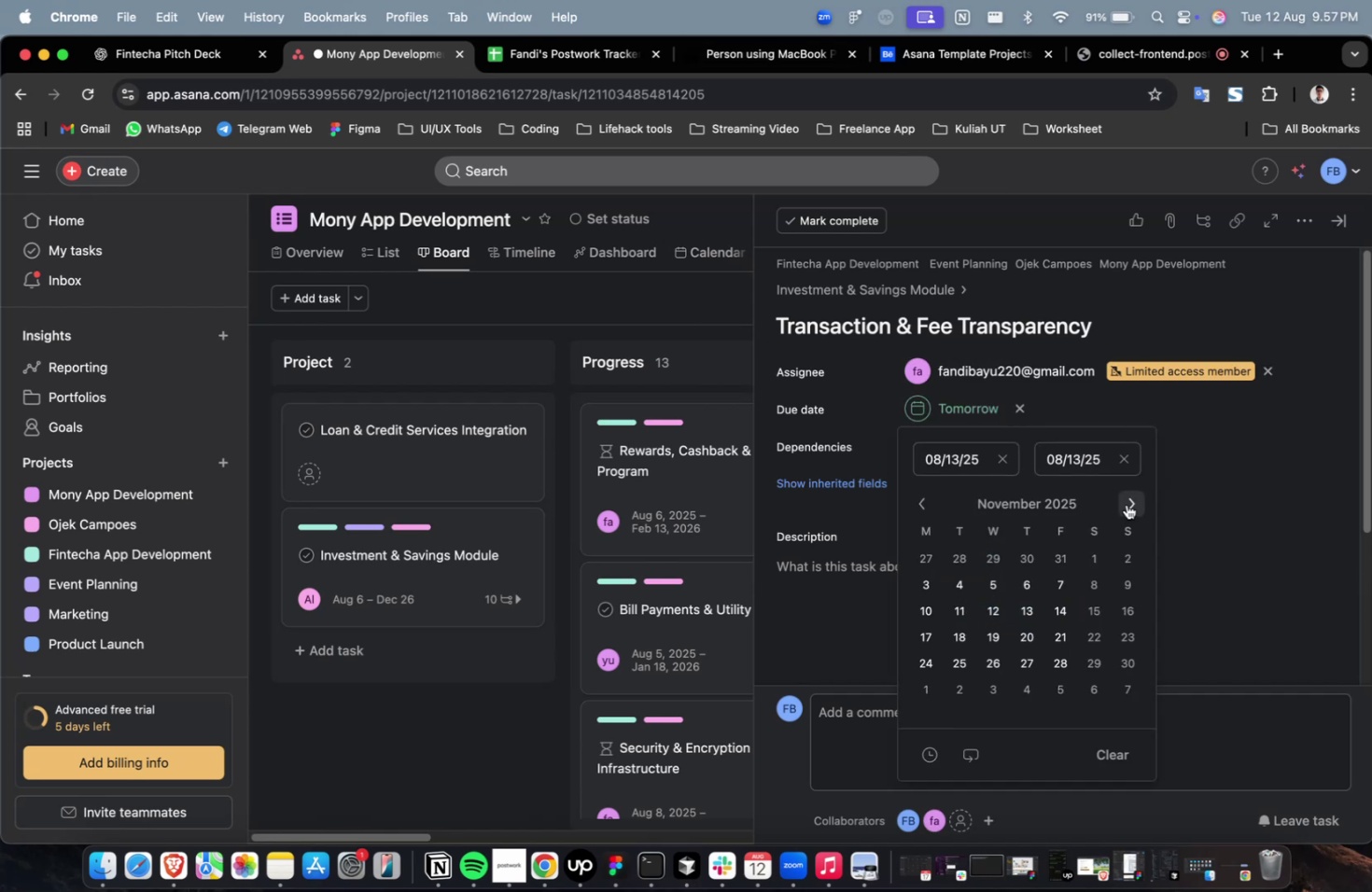 
triple_click([1126, 504])
 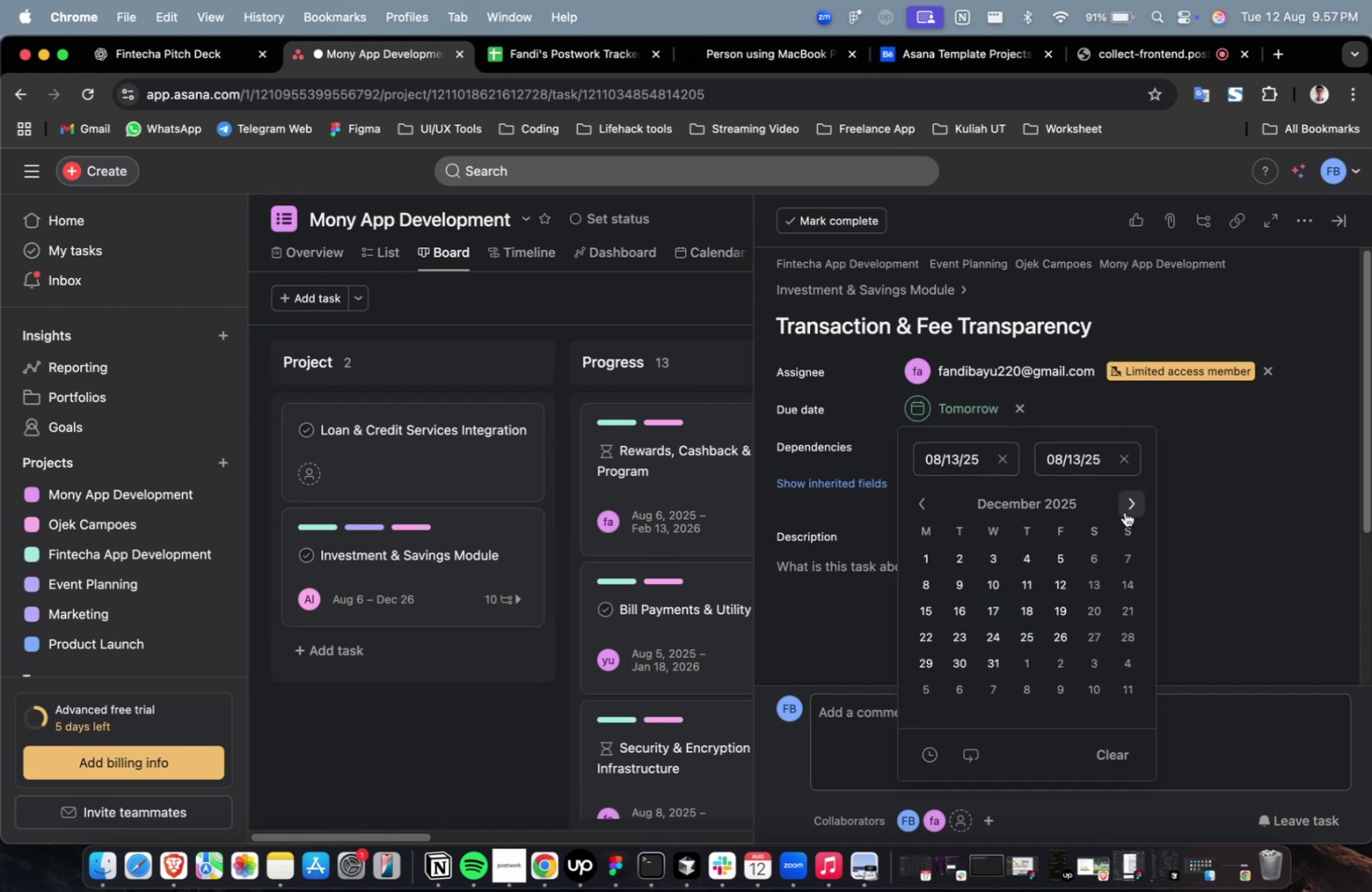 
triple_click([1126, 504])
 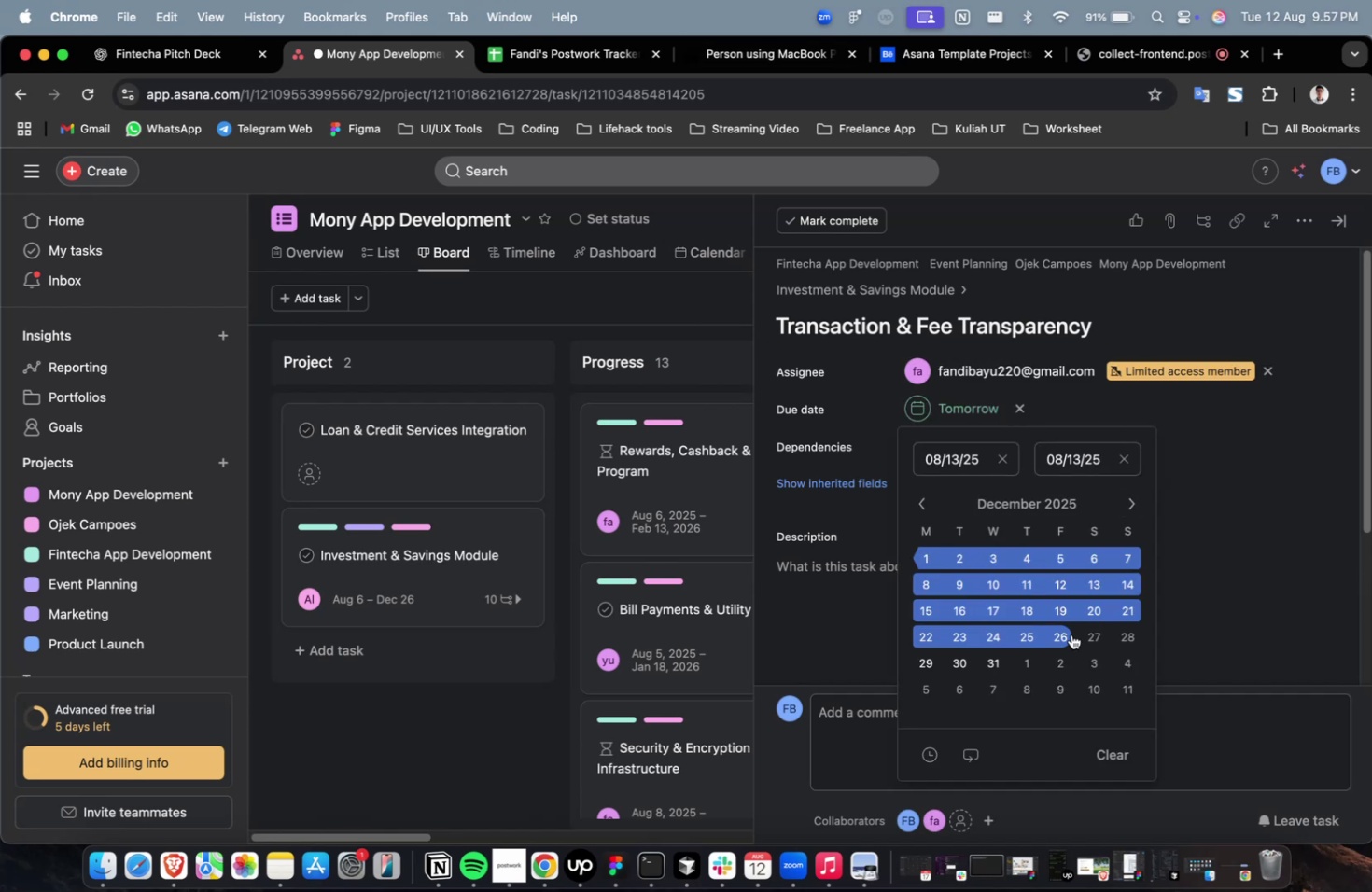 
triple_click([1071, 634])
 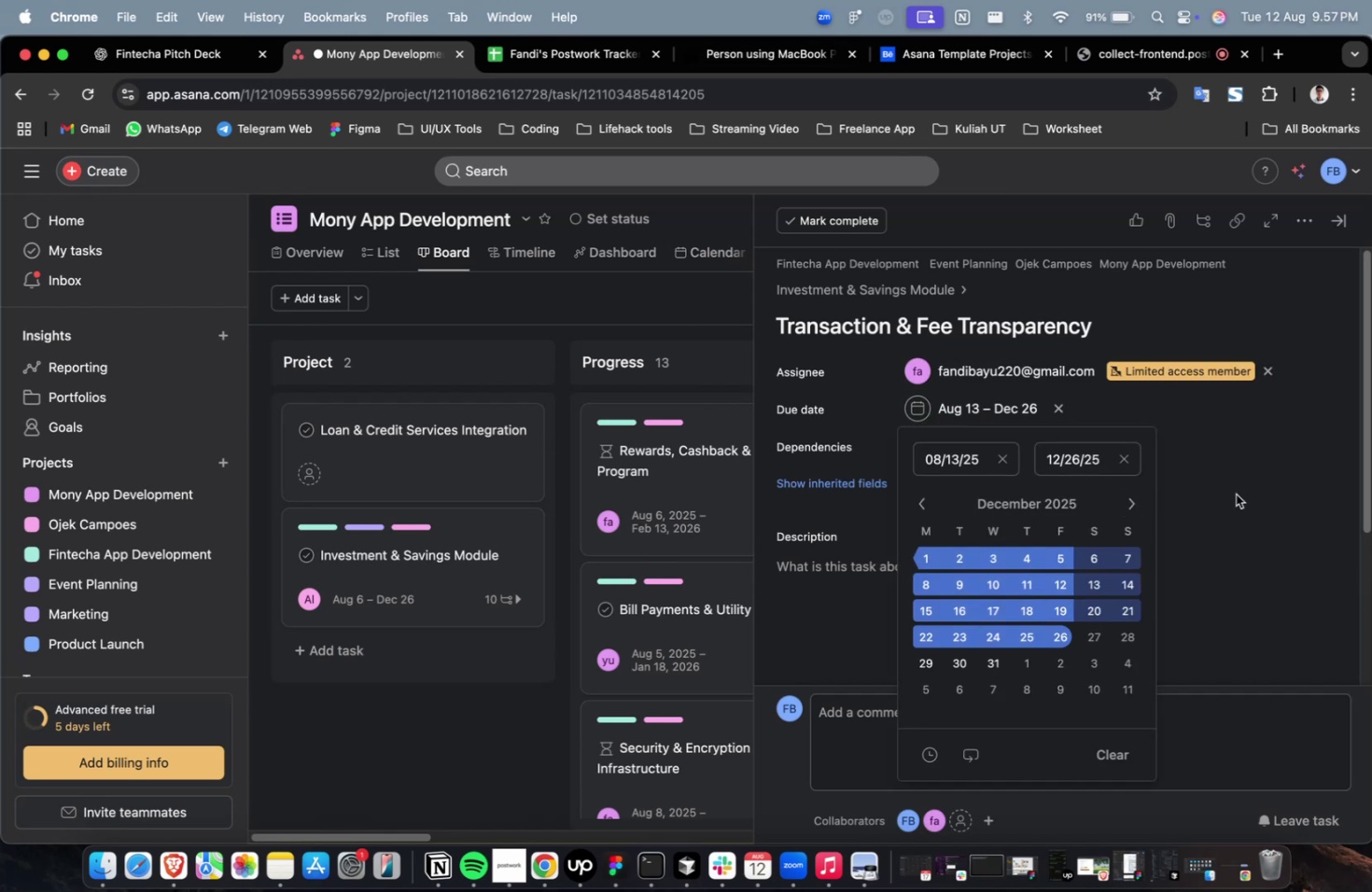 
triple_click([1235, 494])
 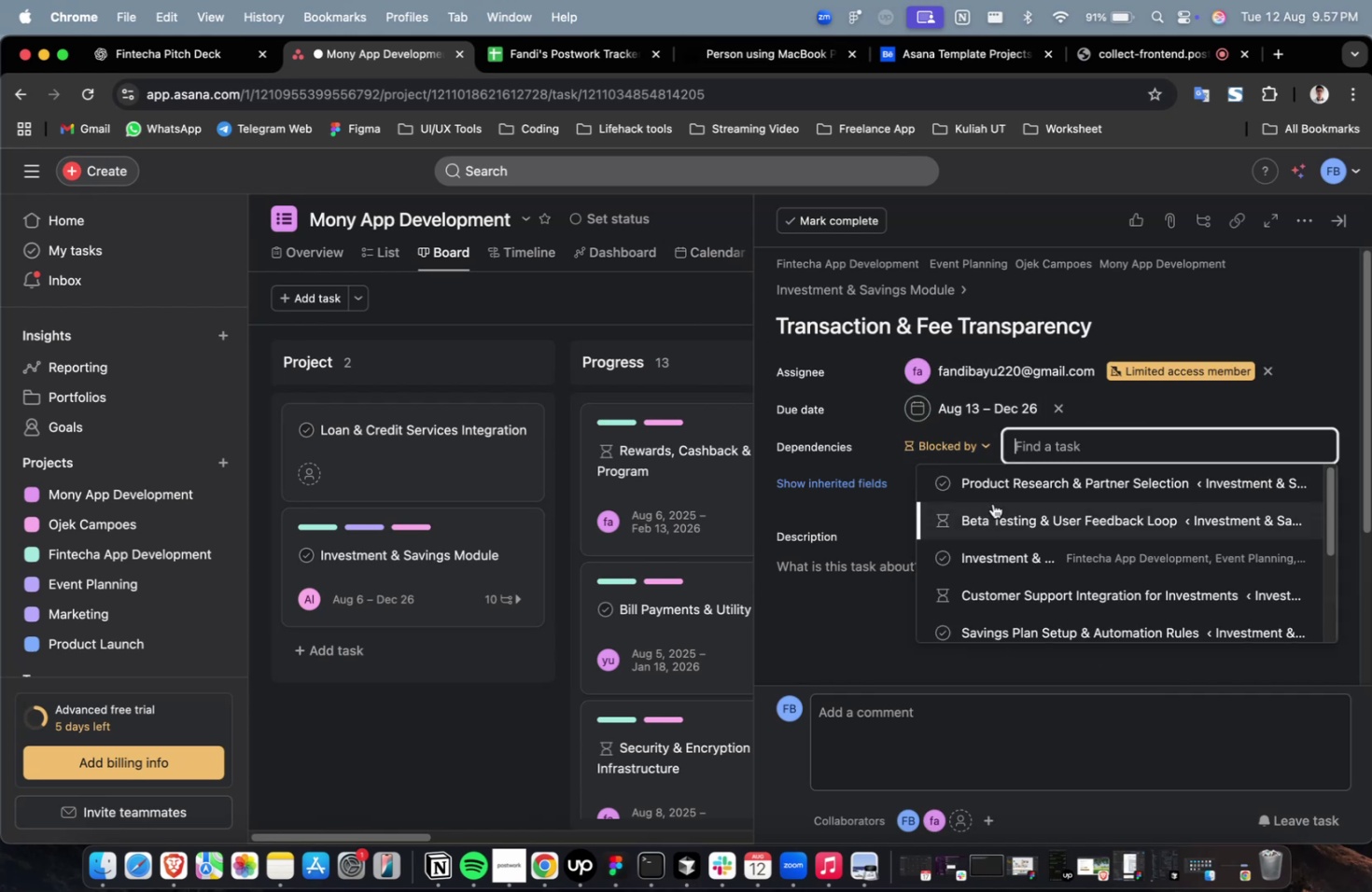 
triple_click([992, 494])
 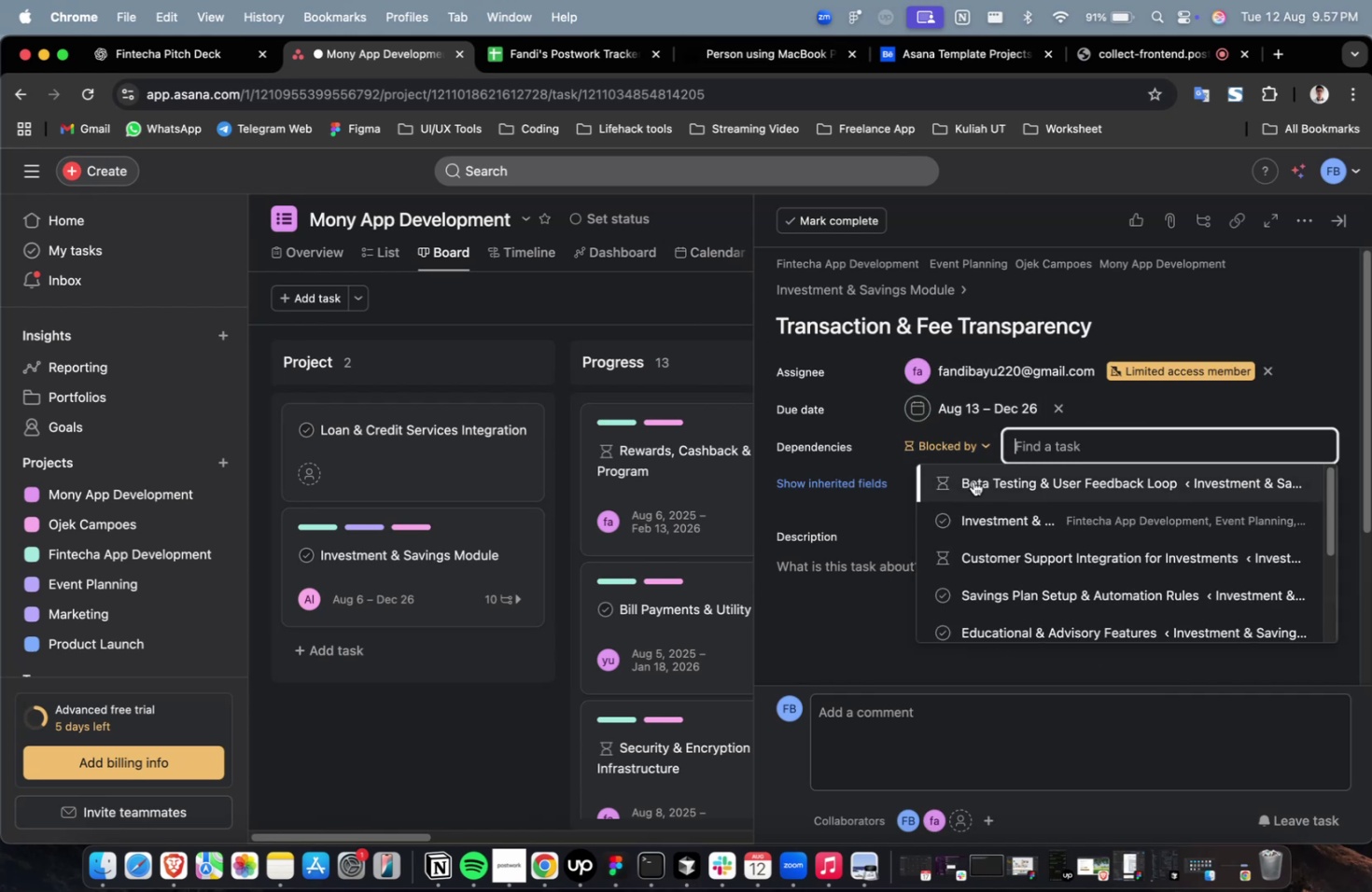 
triple_click([973, 481])
 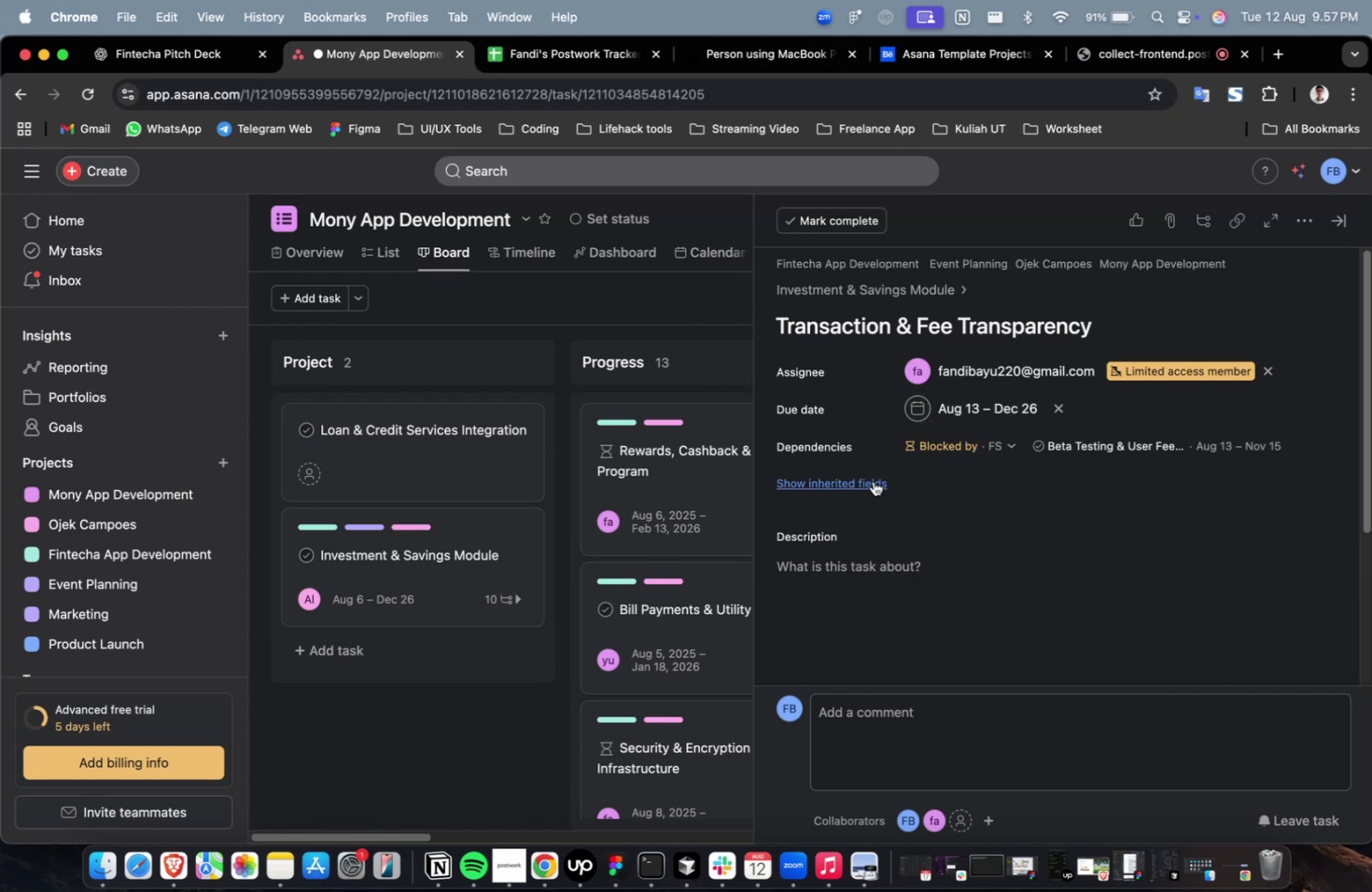 
triple_click([873, 481])
 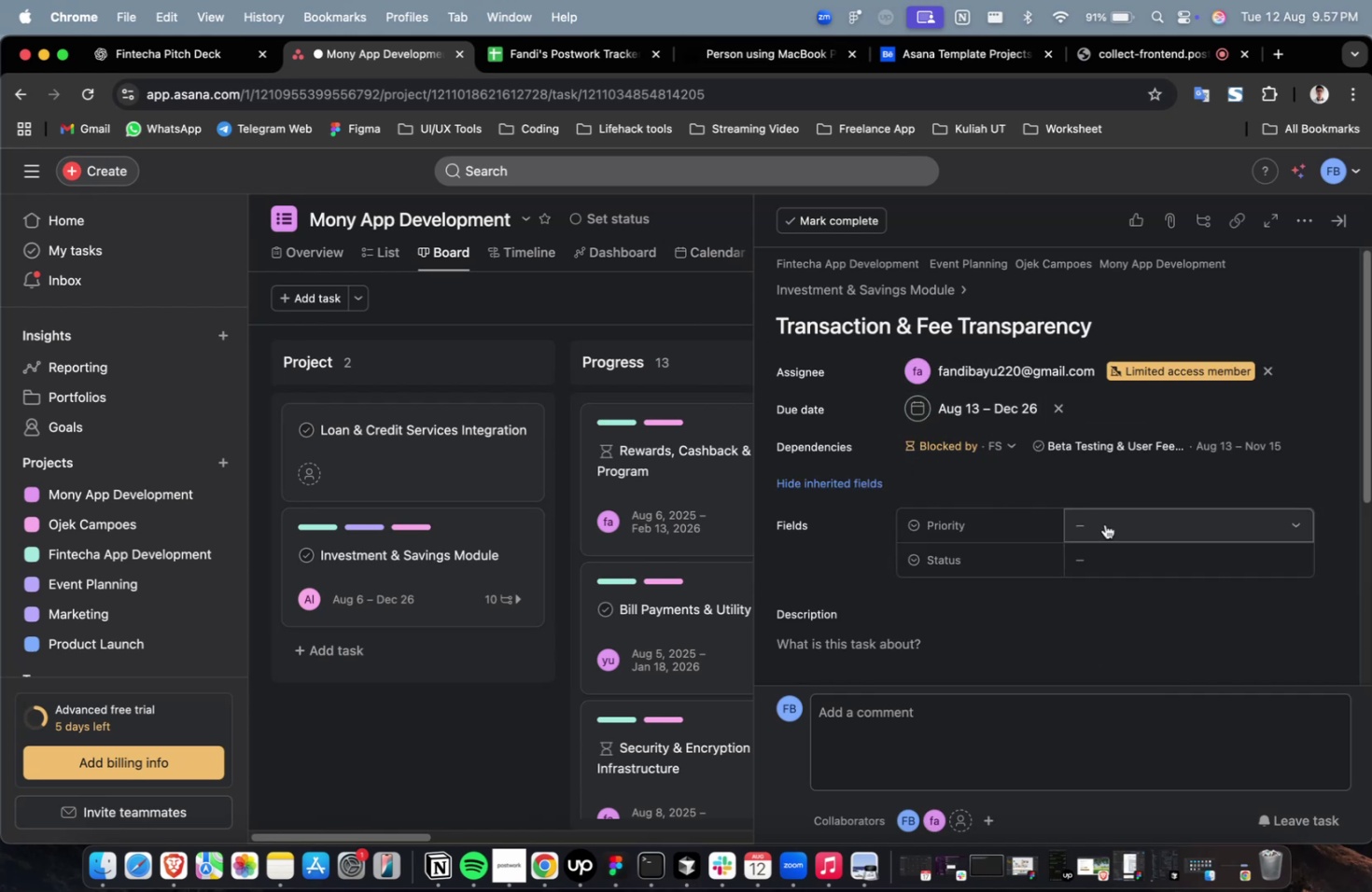 
triple_click([1104, 523])
 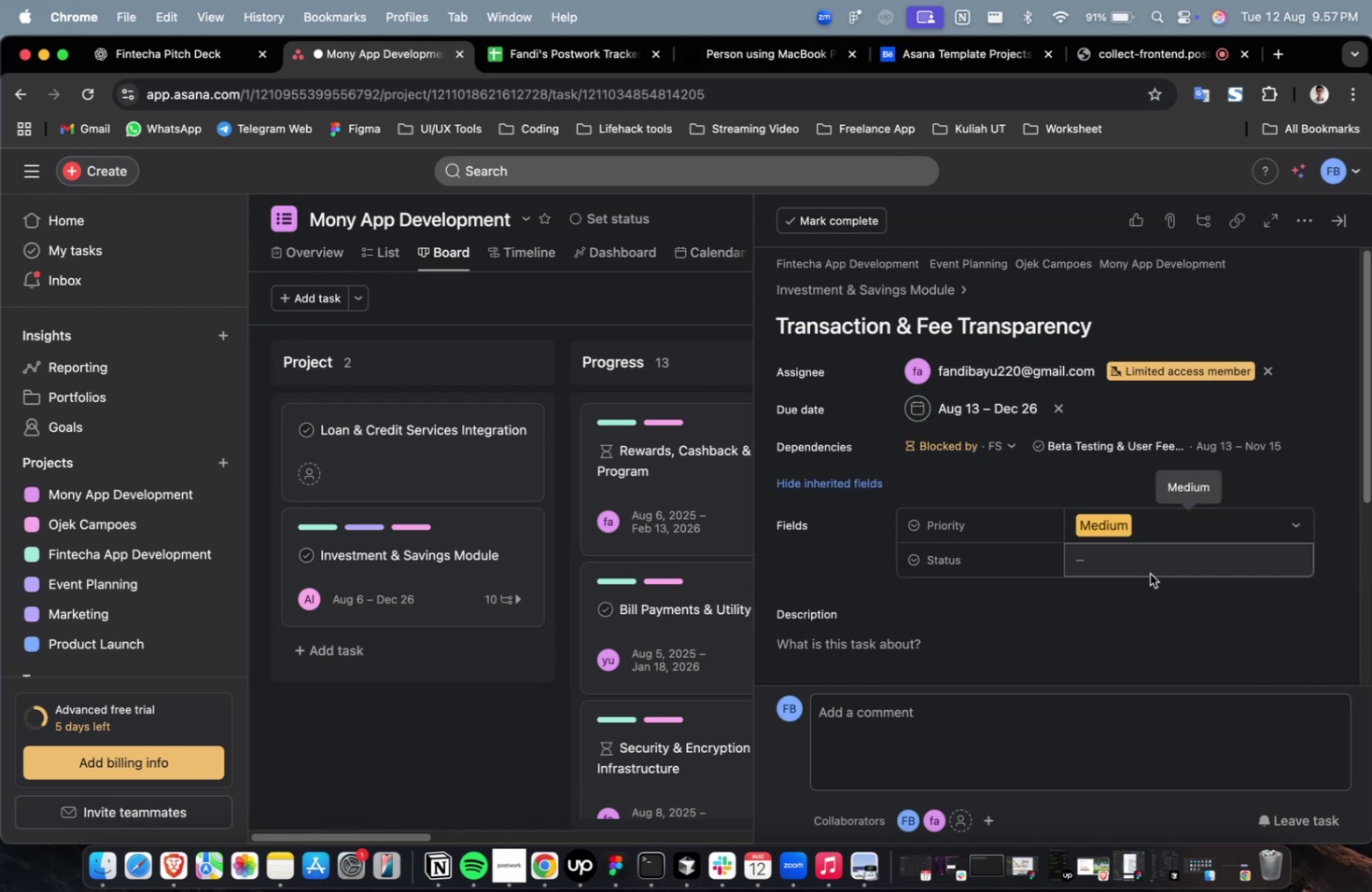 
triple_click([1152, 558])
 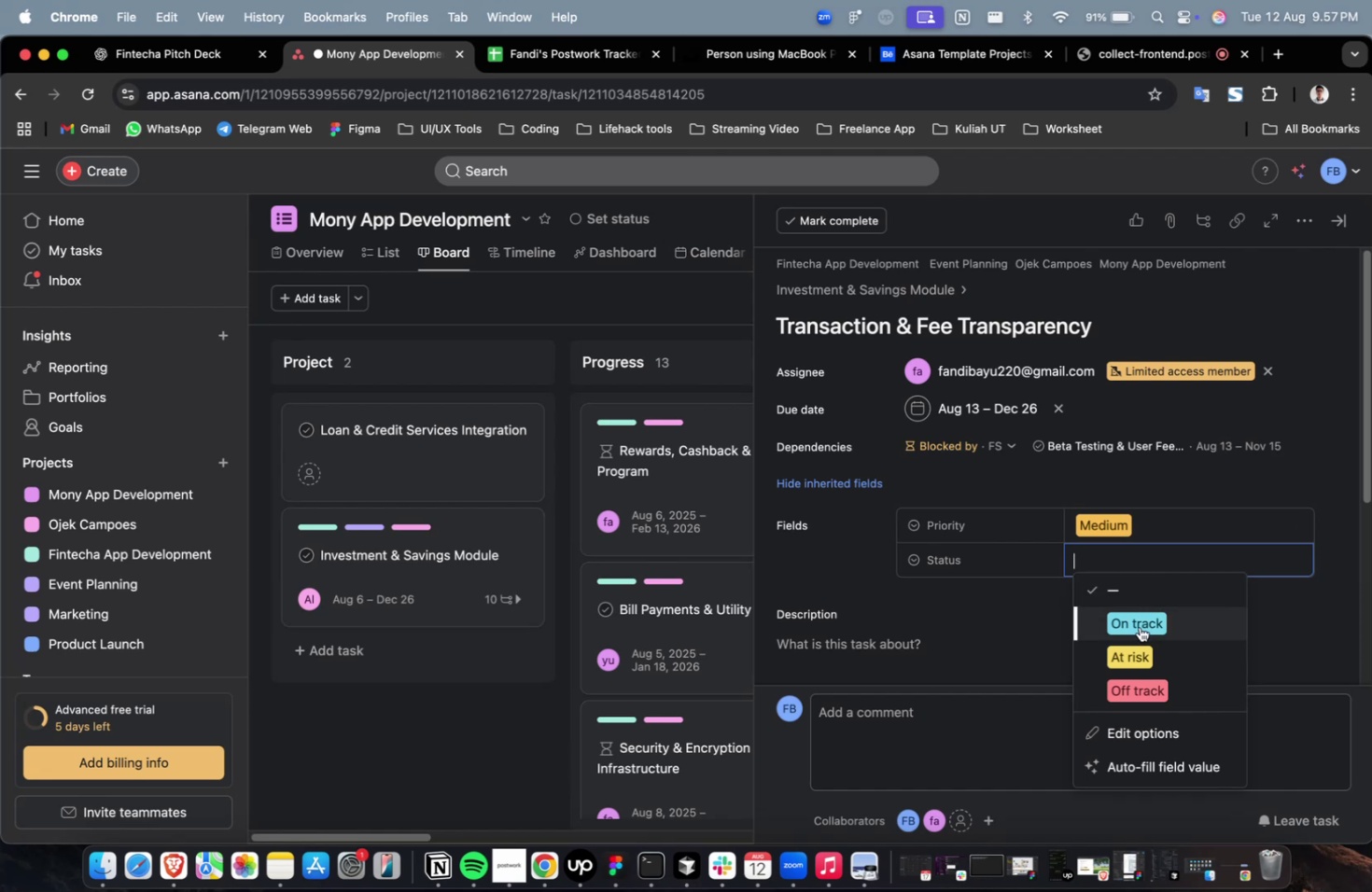 
triple_click([1139, 626])
 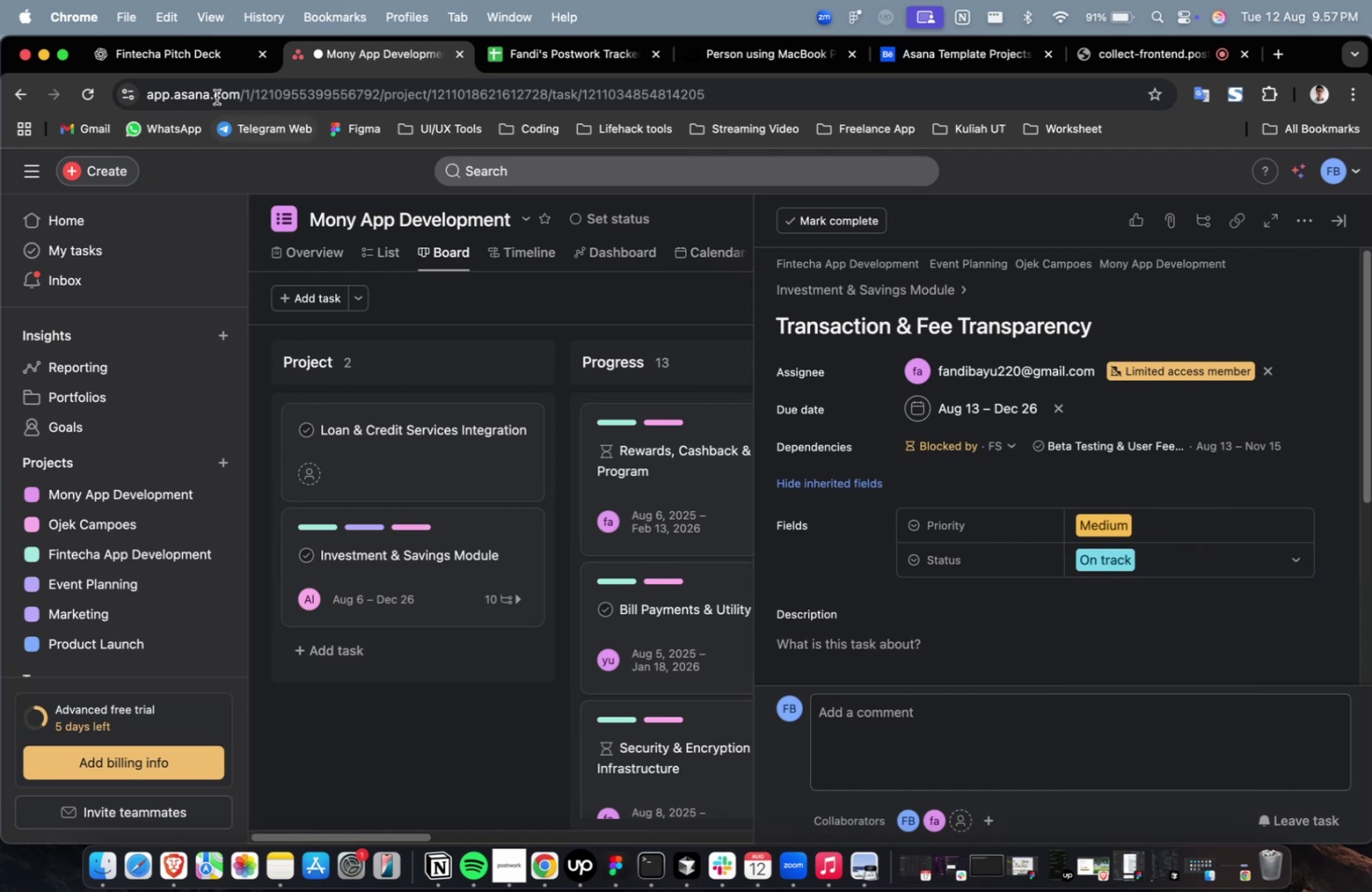 
left_click([194, 71])
 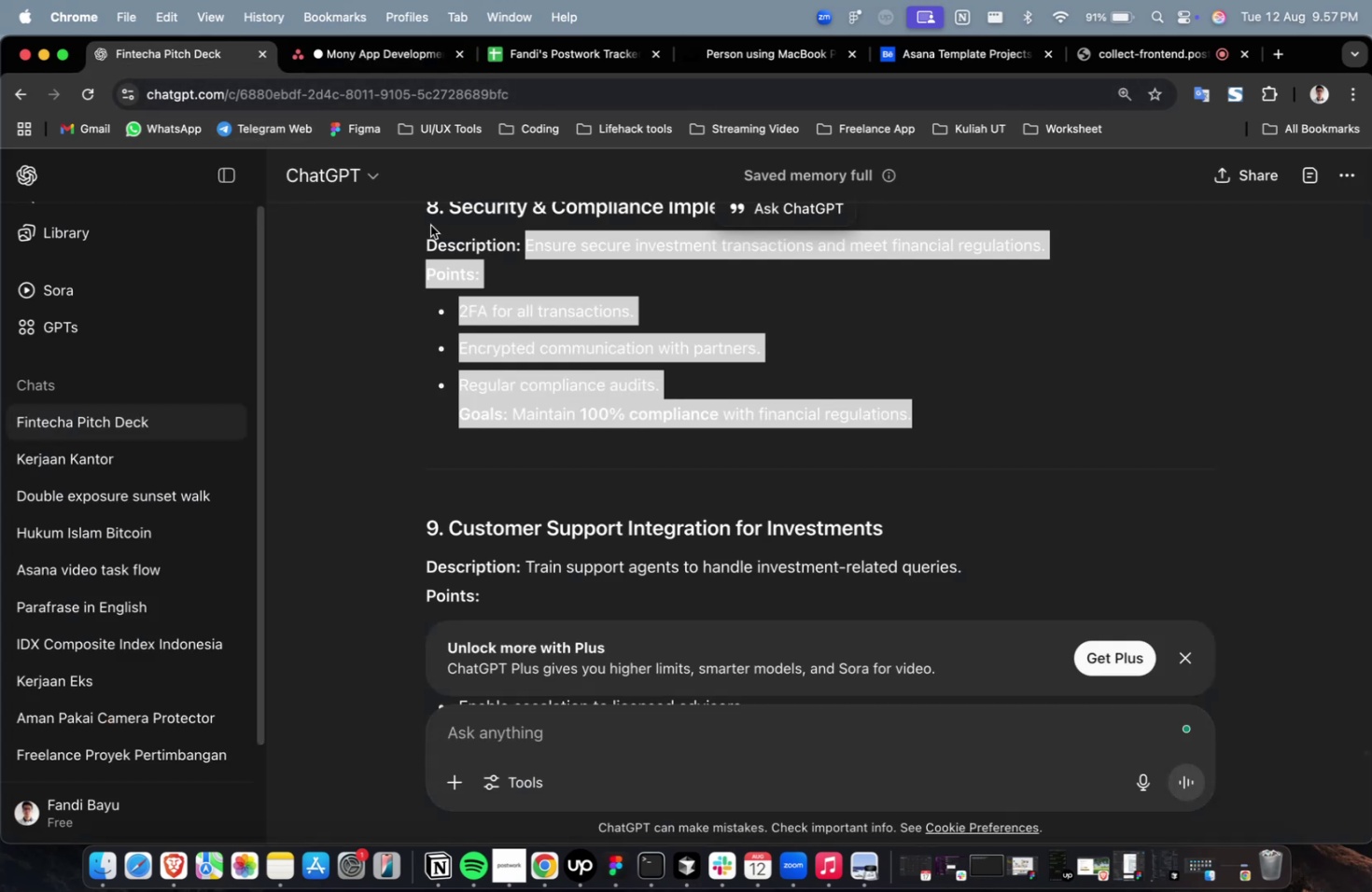 
scroll: coordinate [595, 326], scroll_direction: up, amount: 11.0
 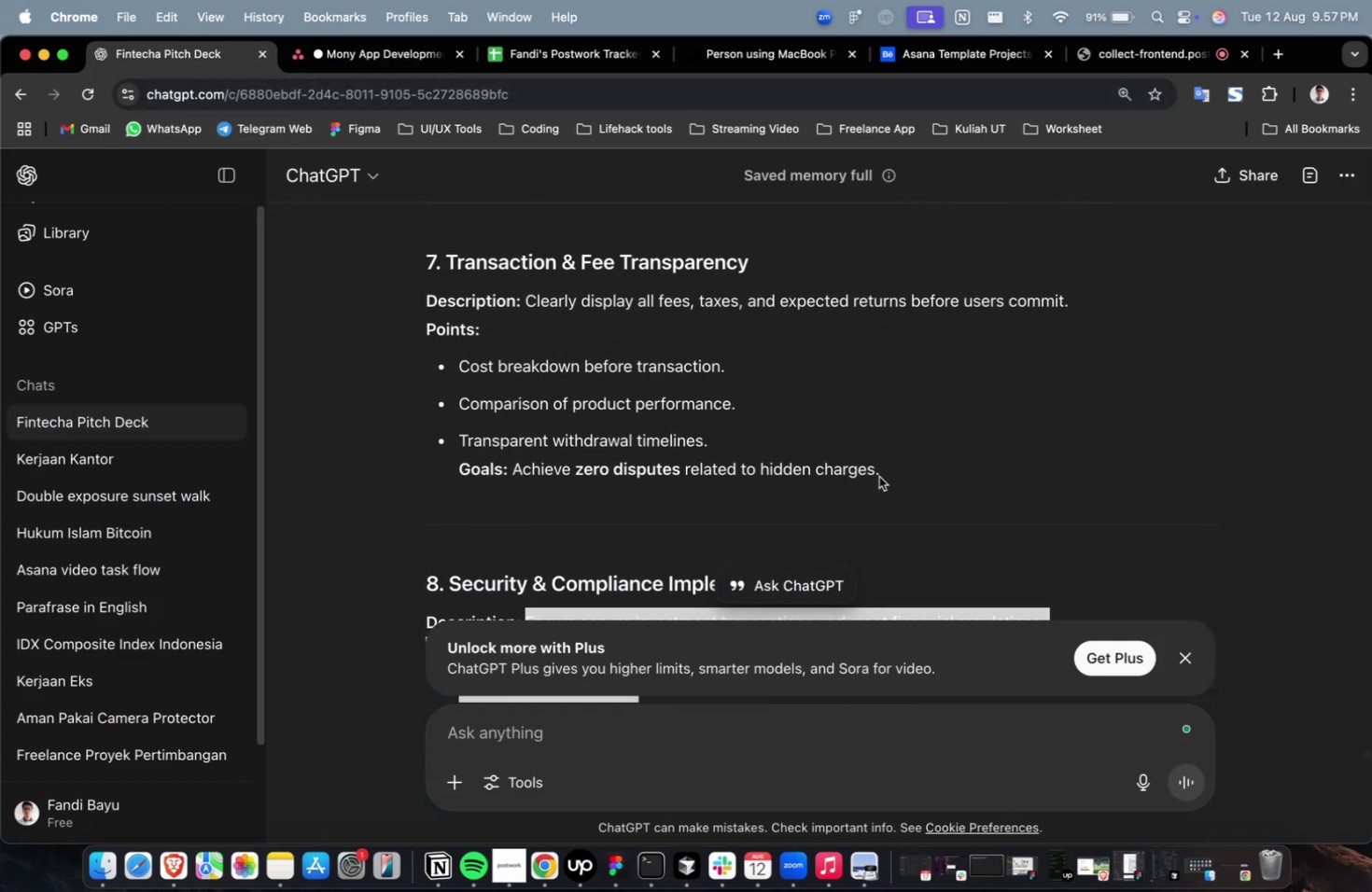 
left_click_drag(start_coordinate=[889, 475], to_coordinate=[528, 305])
 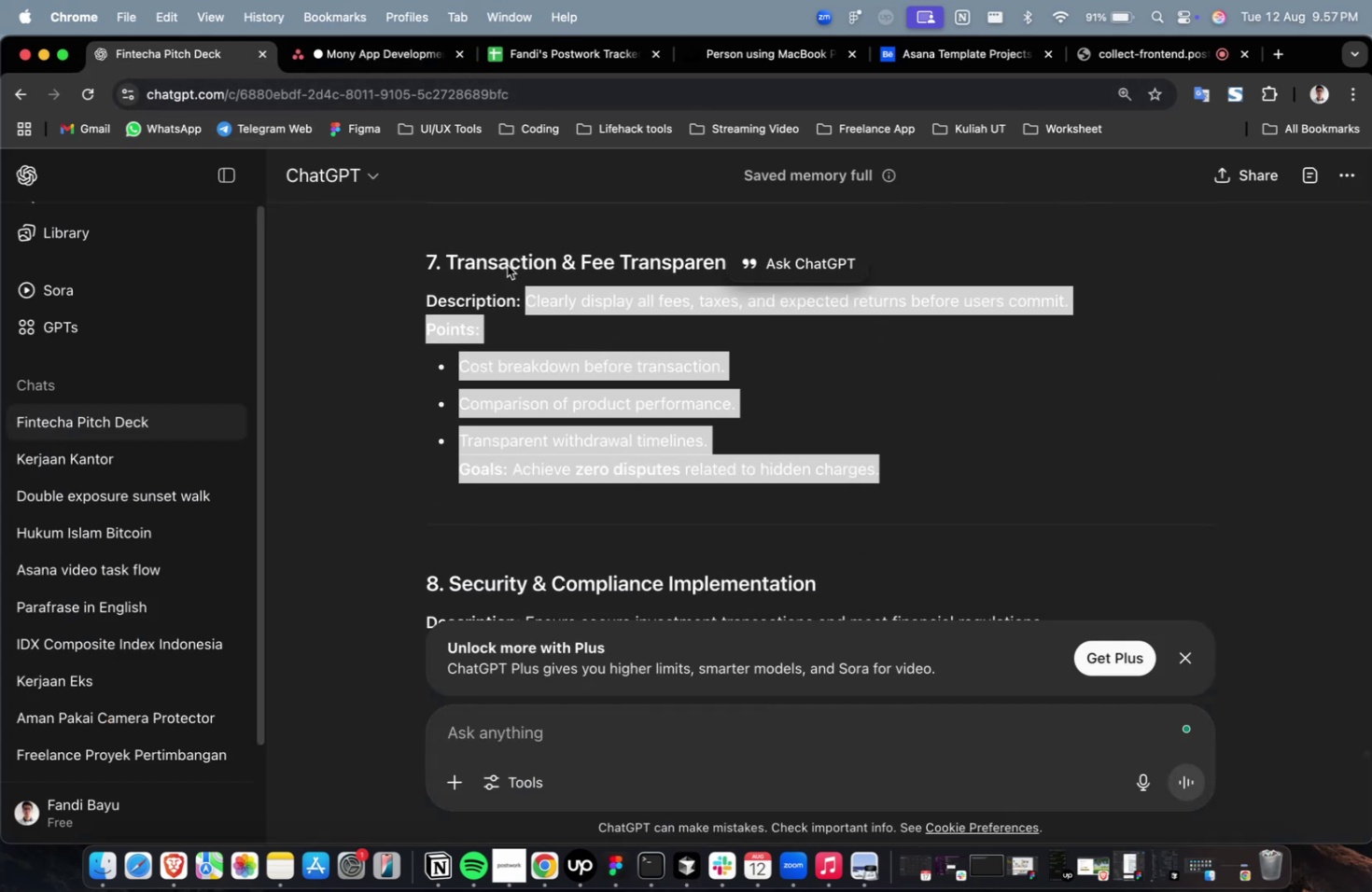 
key(Meta+C)
 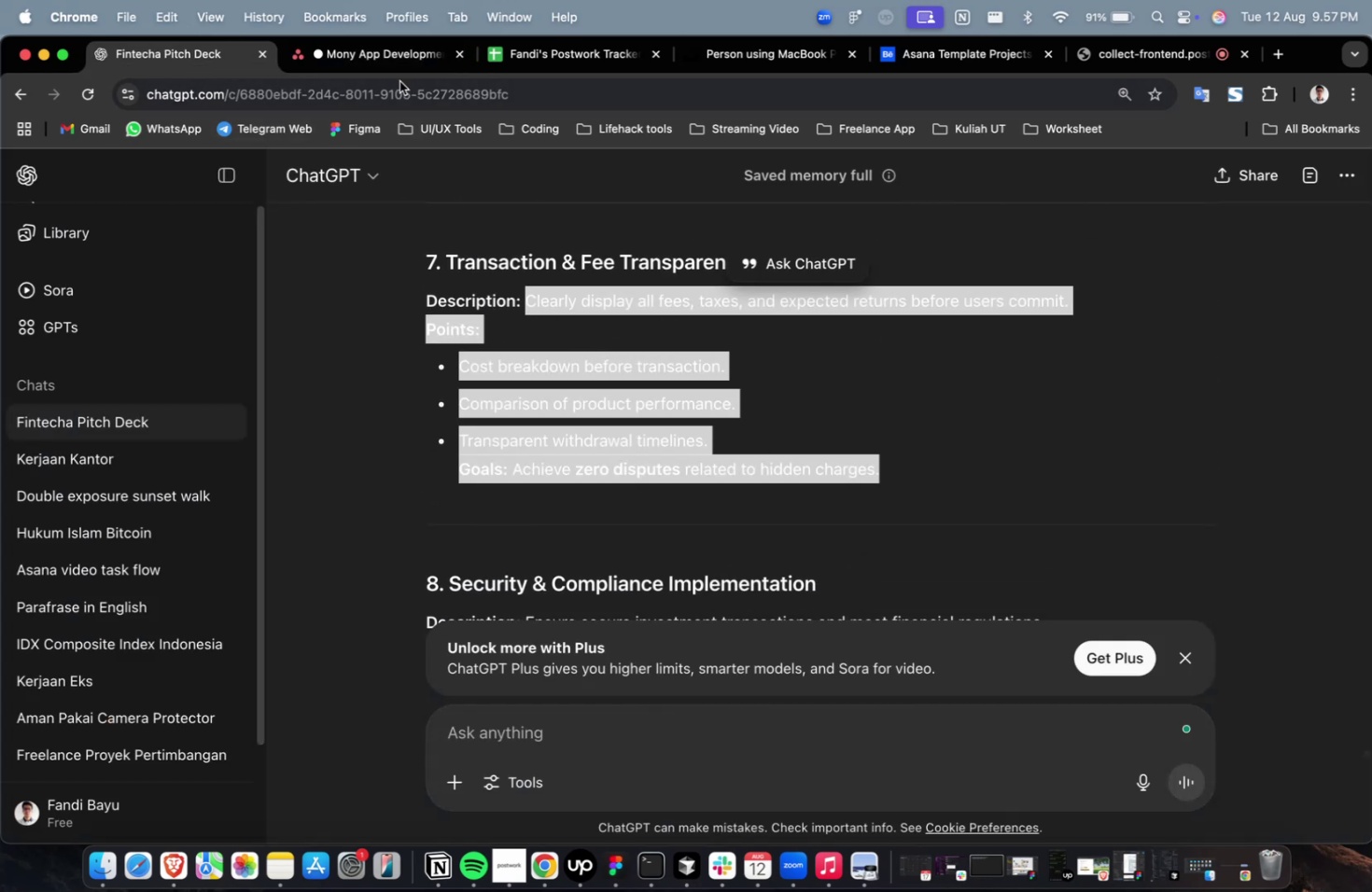 
key(Meta+C)
 